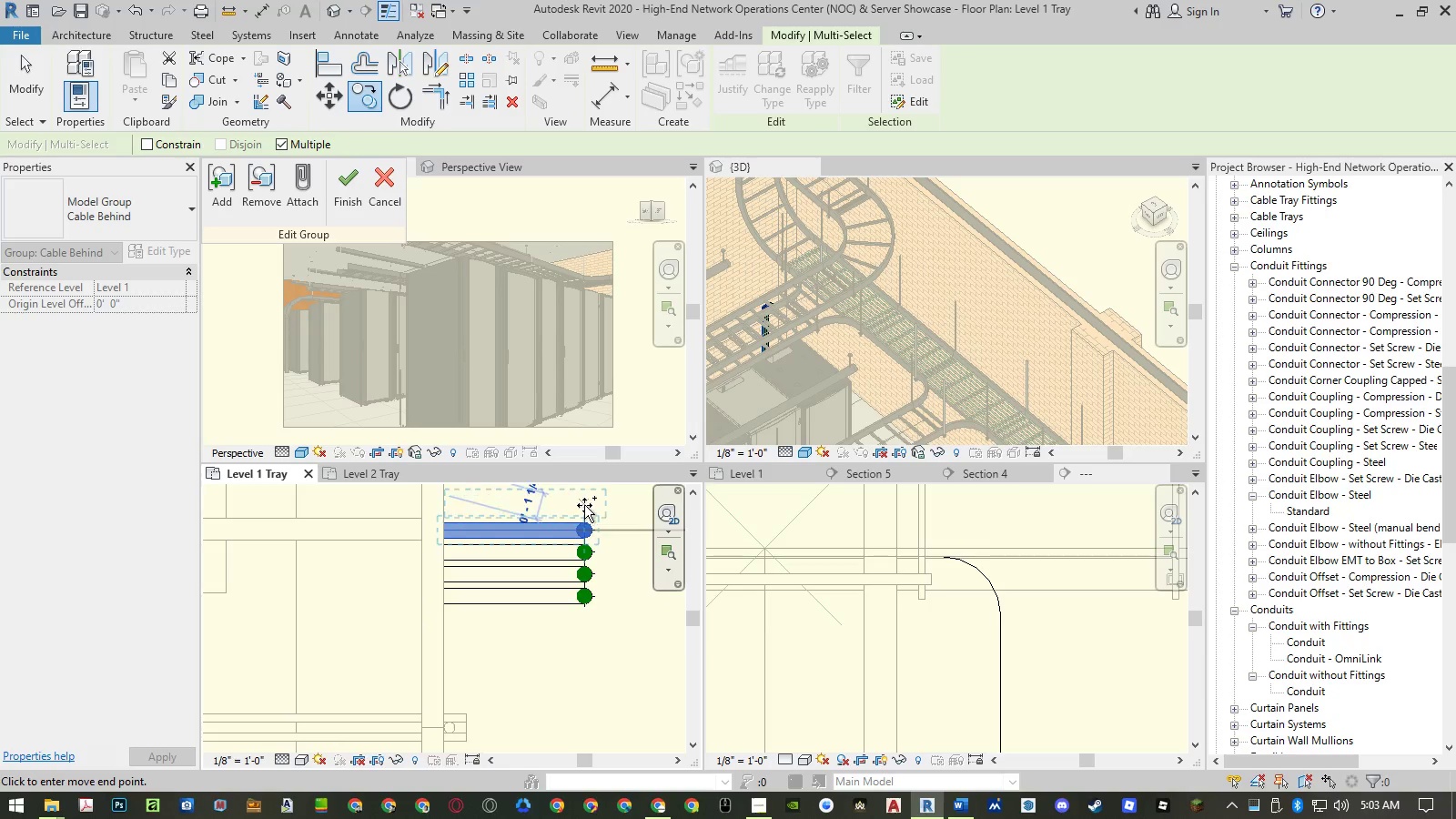 
scroll: coordinate [571, 626], scroll_direction: down, amount: 6.0
 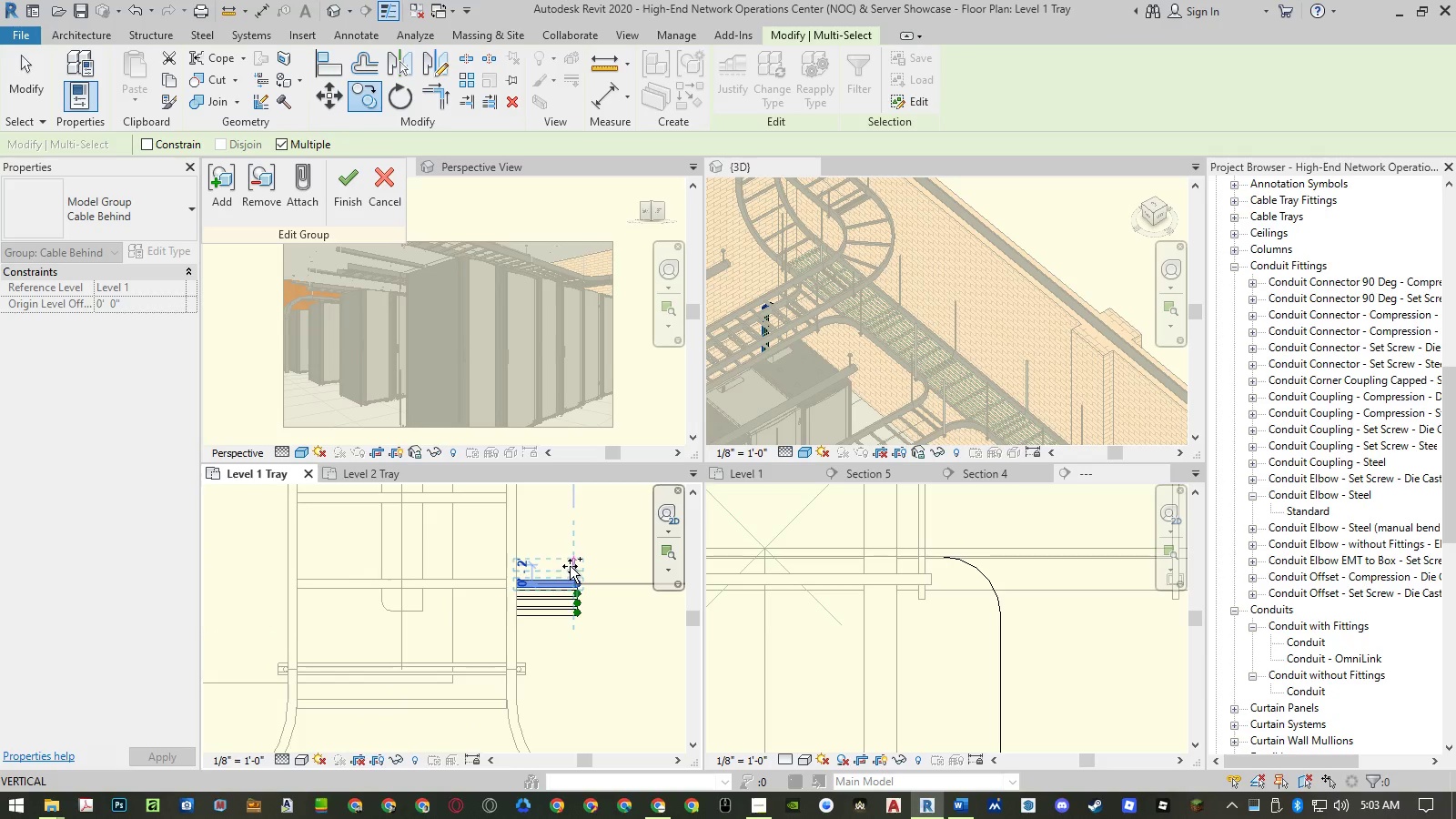 
scroll: coordinate [573, 564], scroll_direction: up, amount: 4.0
 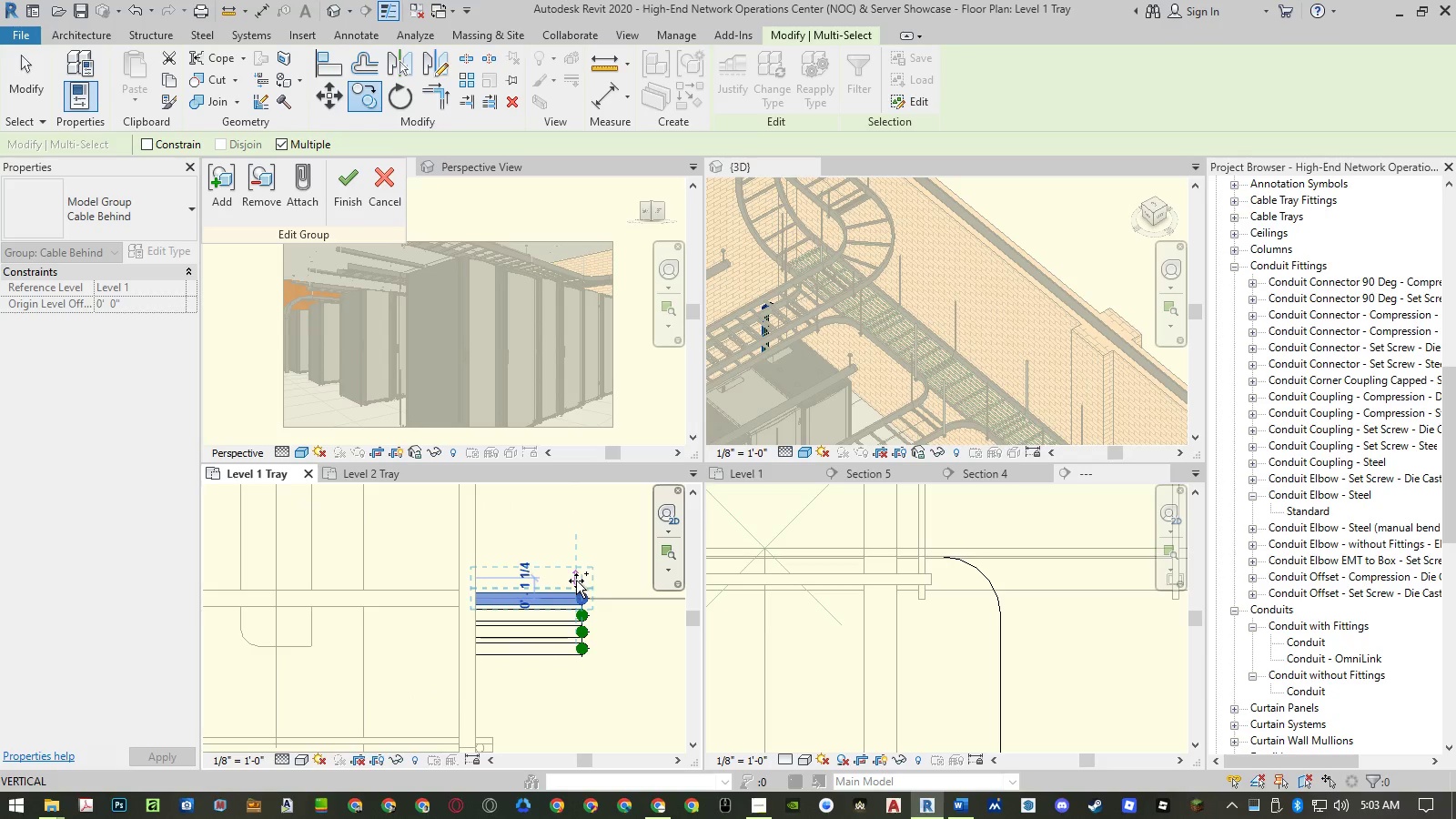 
left_click([576, 582])
 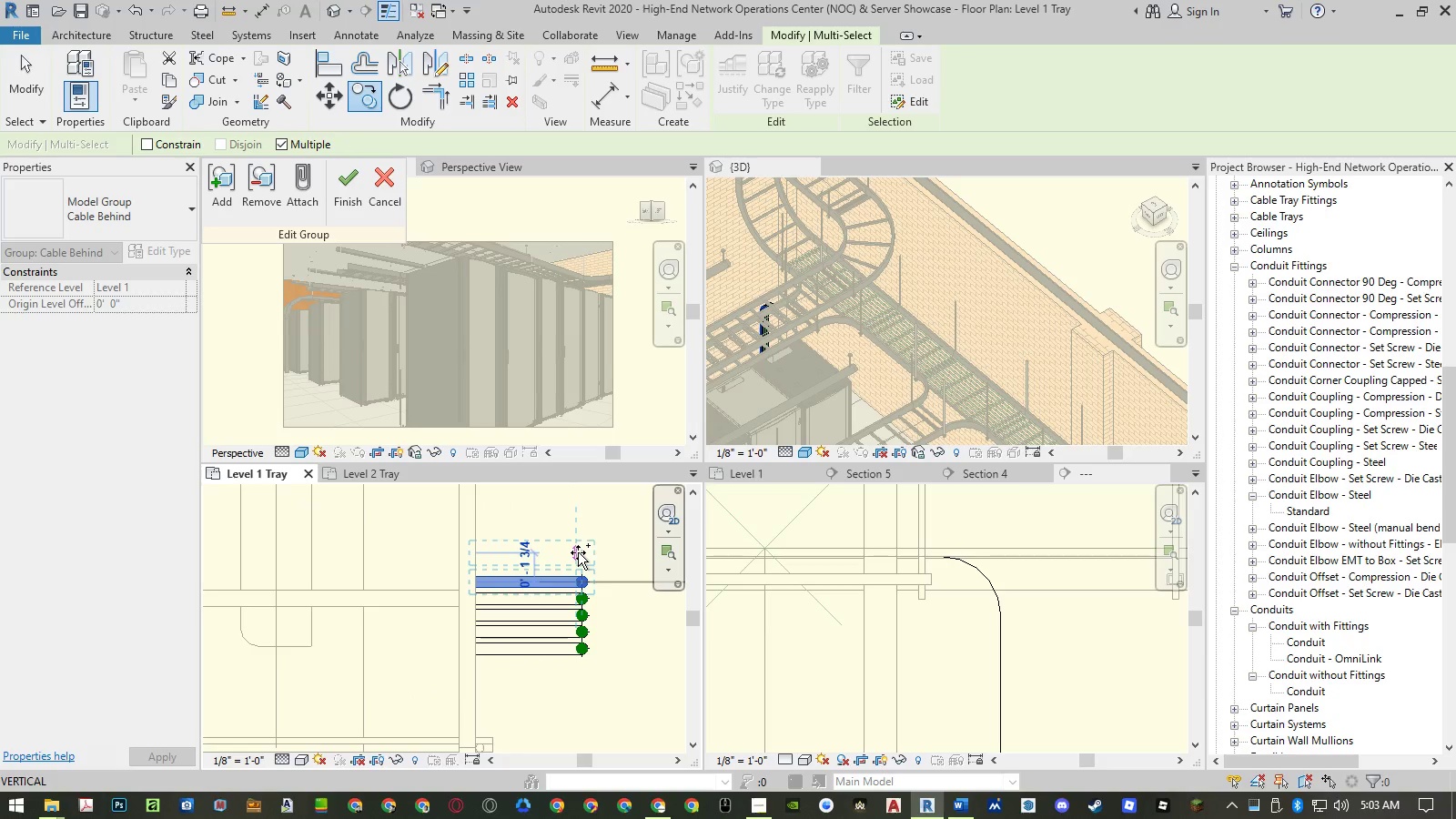 
left_click([578, 550])
 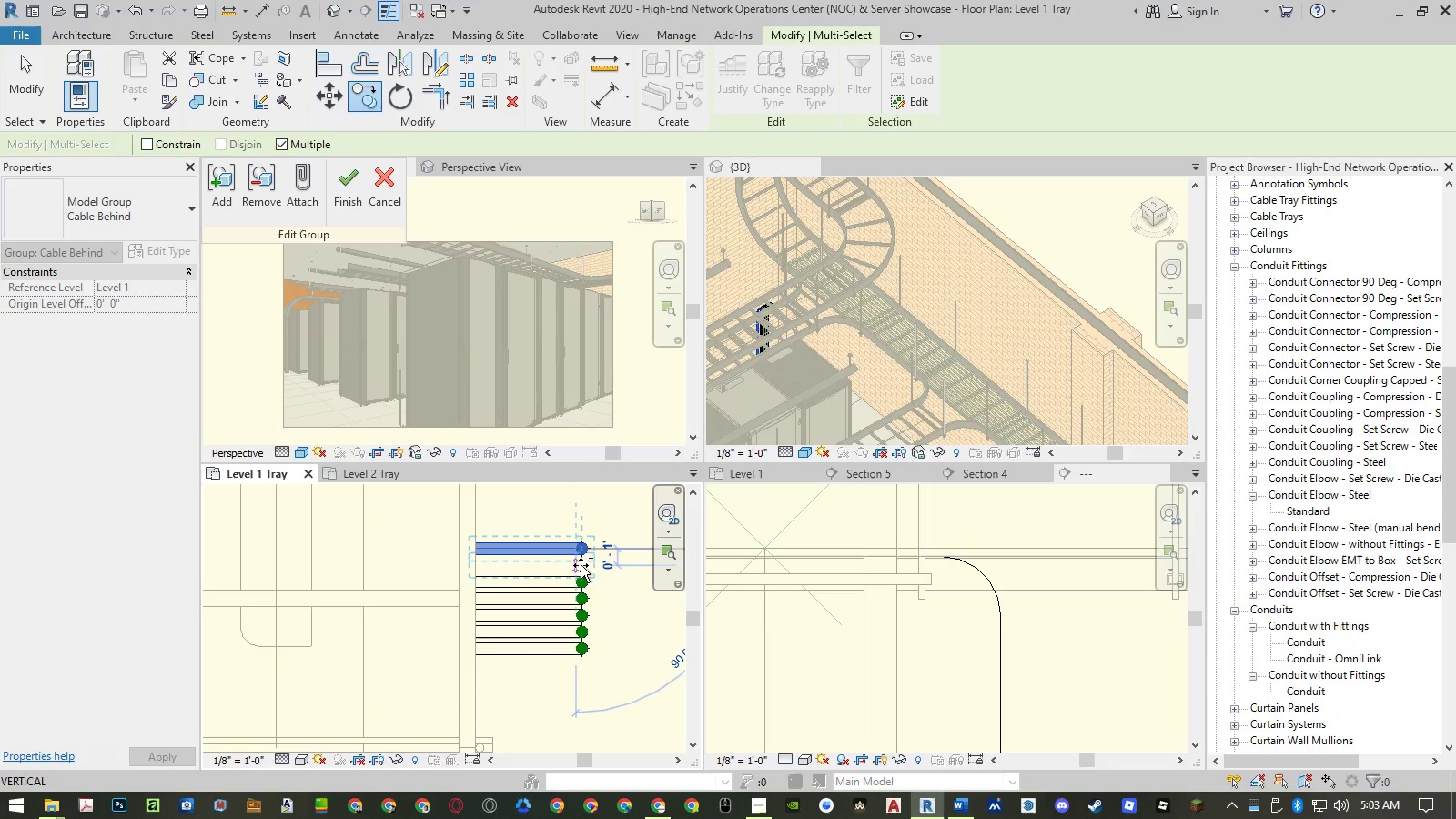 
left_click([581, 565])
 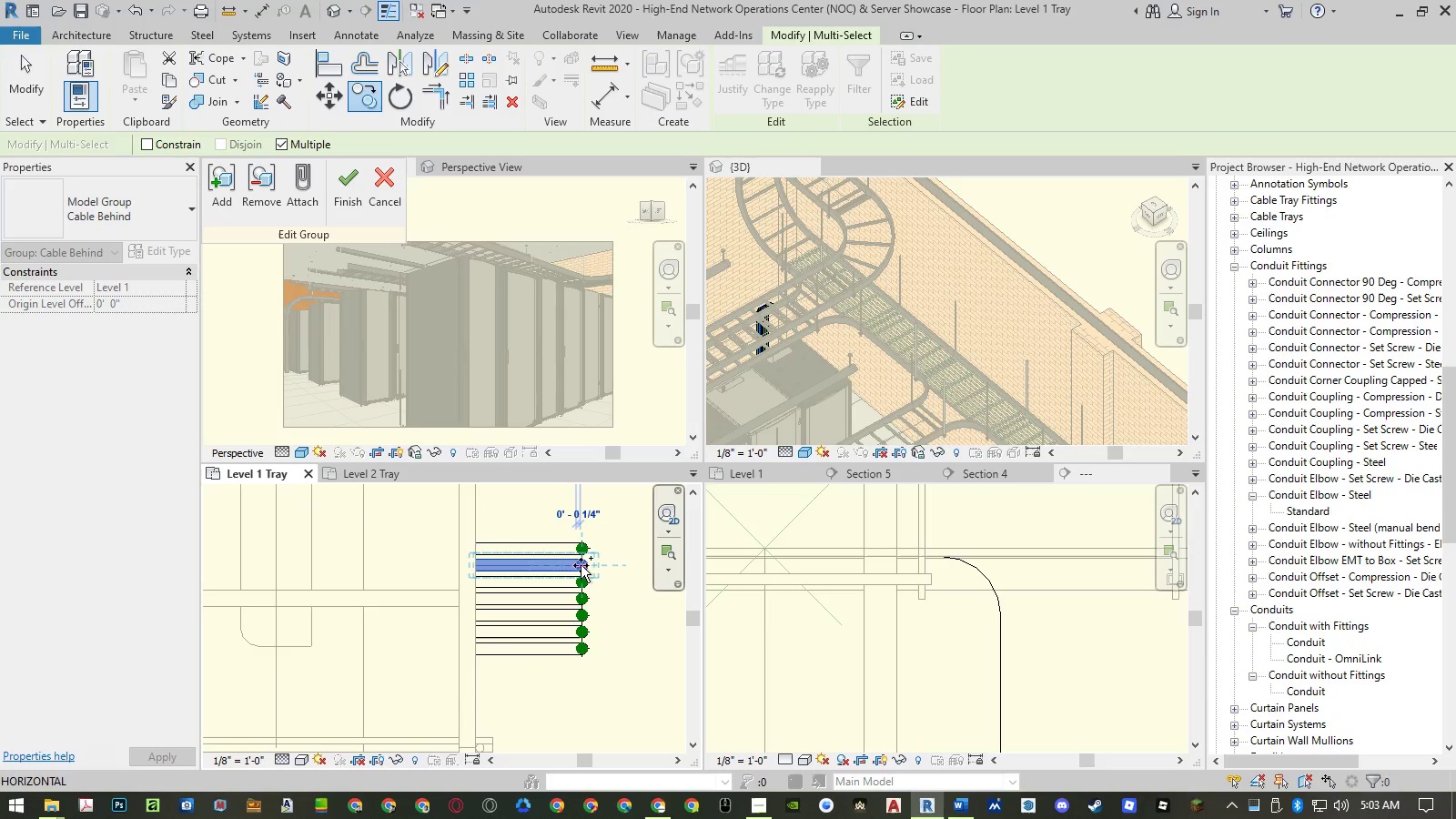 
key(Escape)
 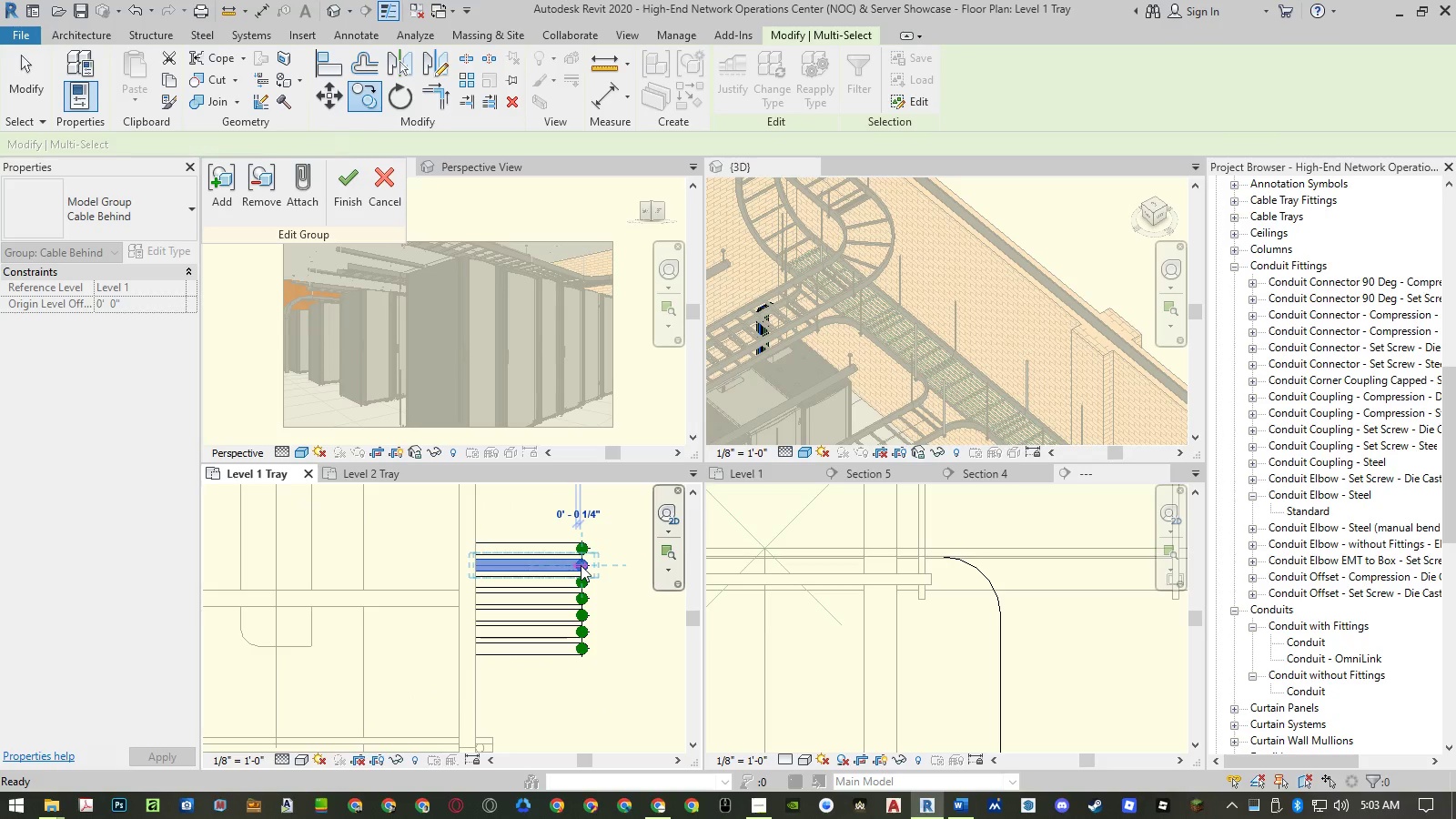 
key(Escape)
 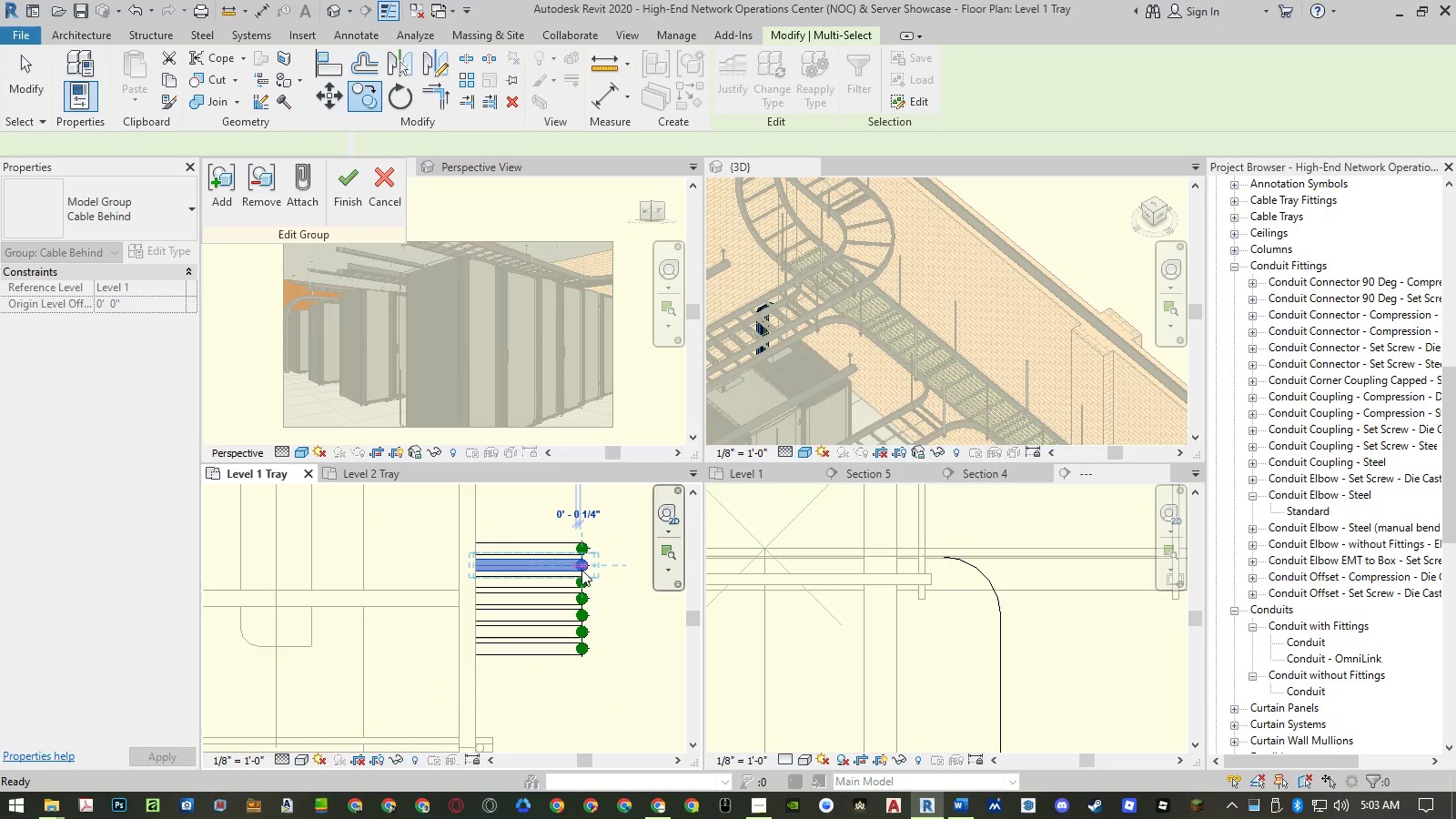 
key(Escape)
 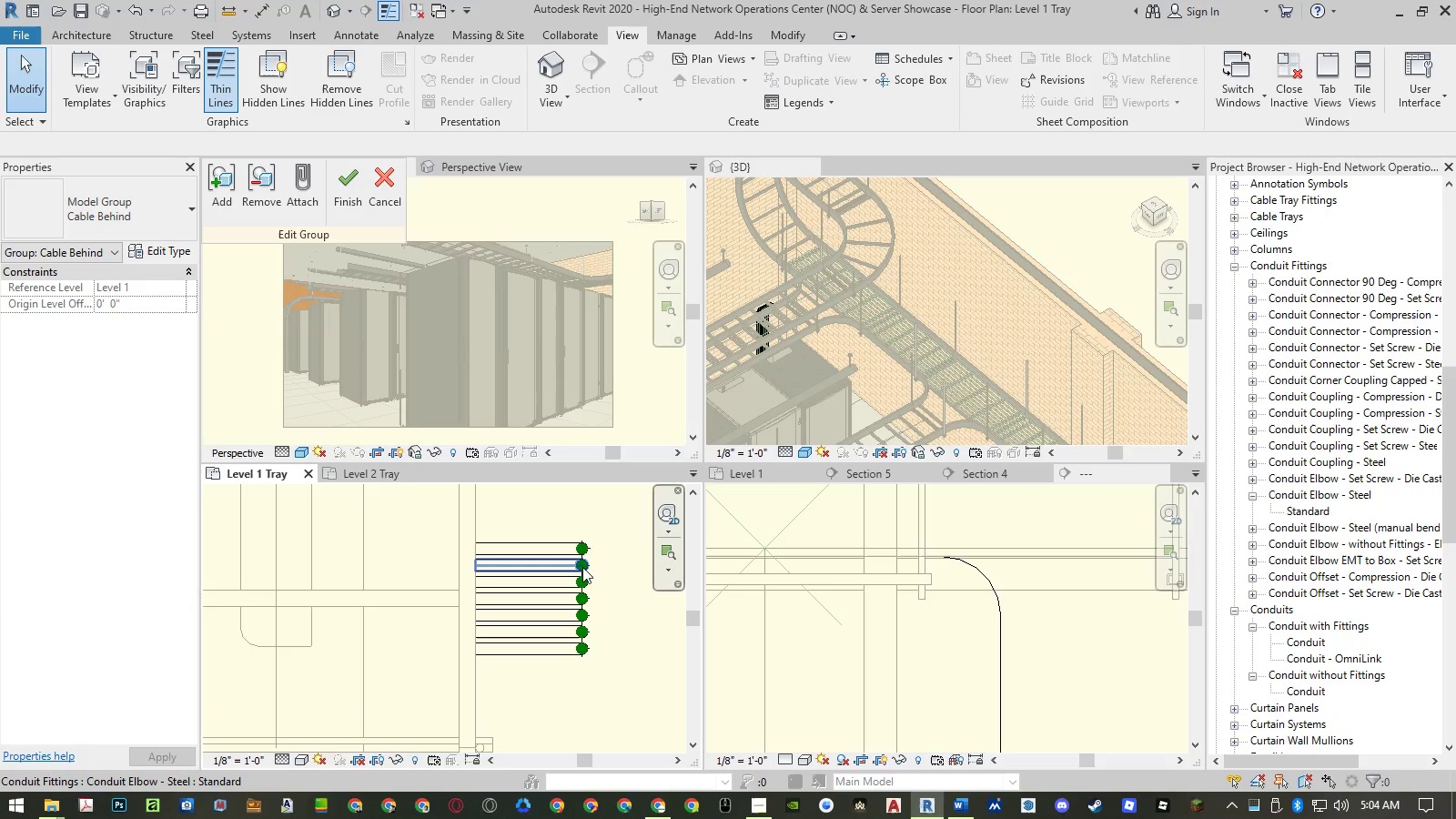 
left_click_drag(start_coordinate=[595, 540], to_coordinate=[578, 553])
 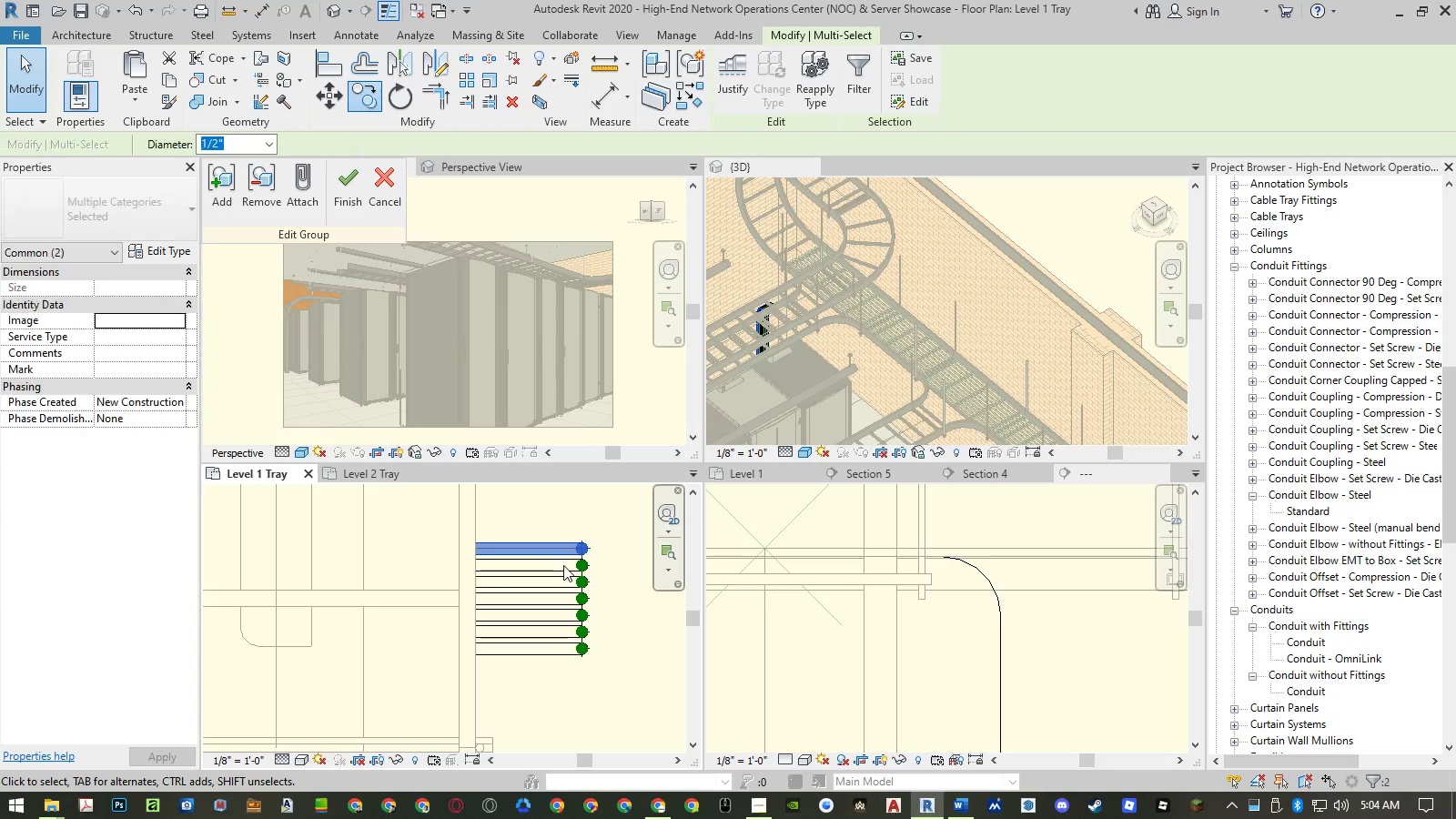 
key(Delete)
 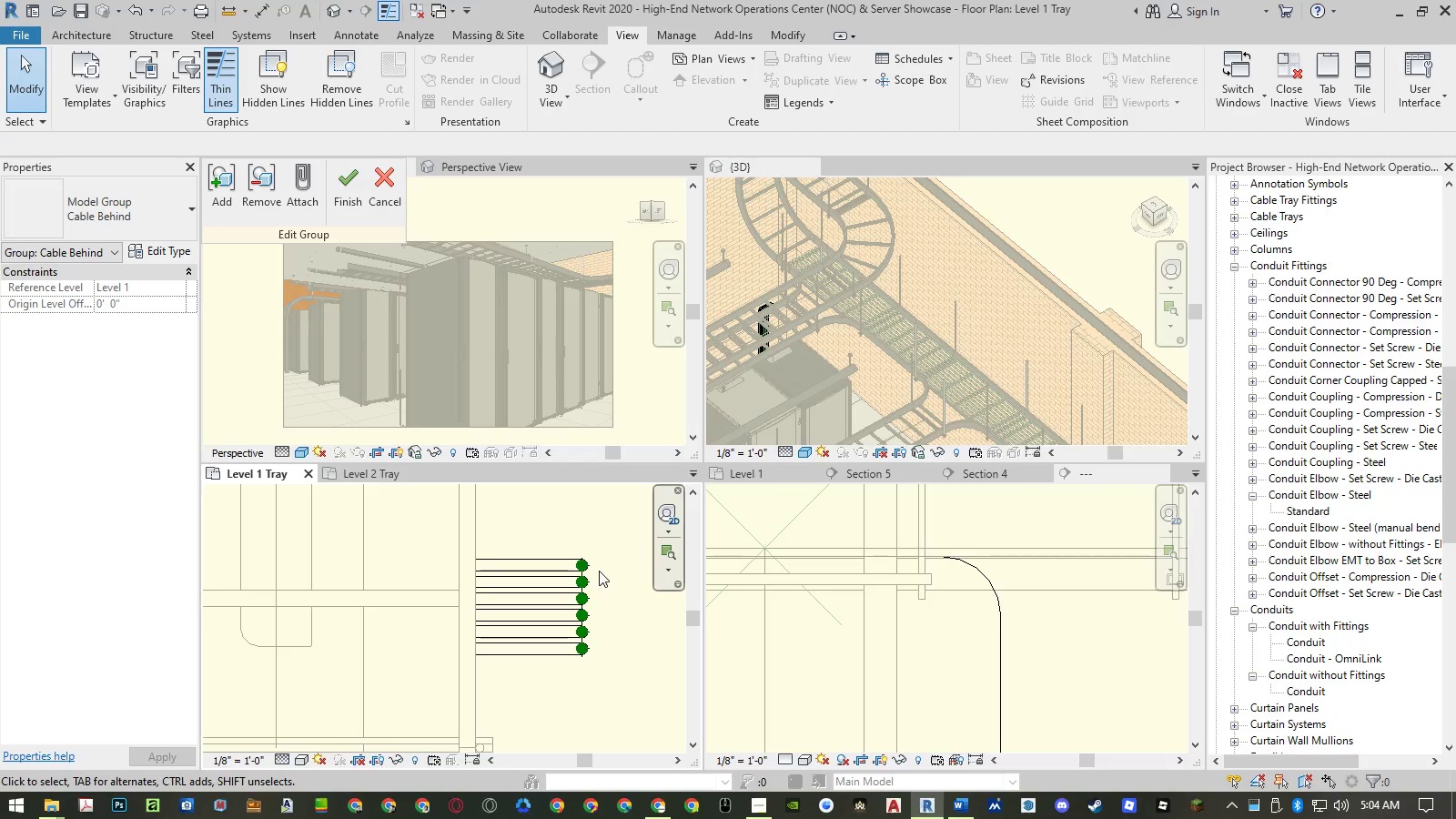 
scroll: coordinate [599, 571], scroll_direction: down, amount: 3.0
 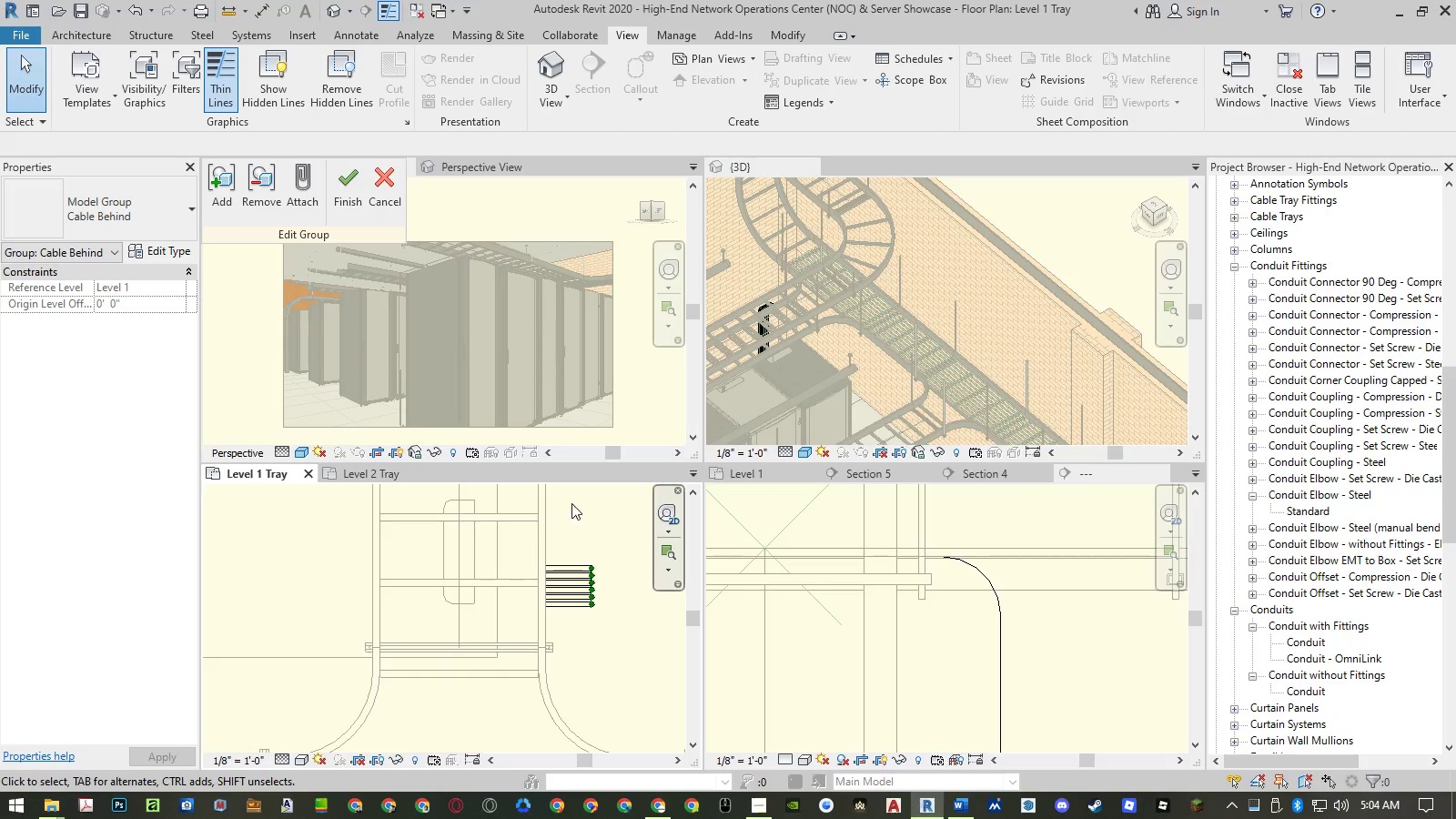 
left_click([345, 204])
 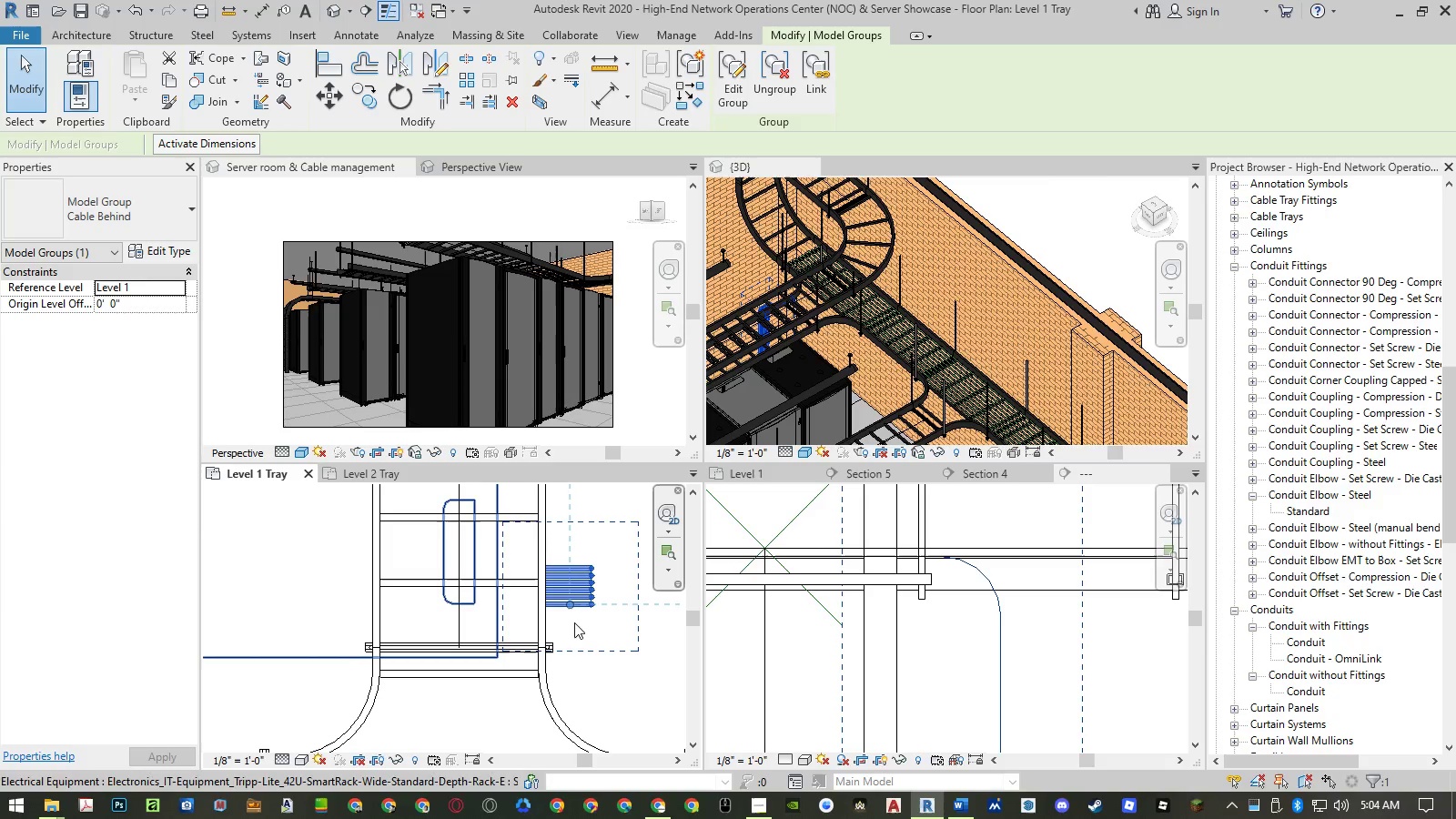 
scroll: coordinate [573, 631], scroll_direction: up, amount: 2.0
 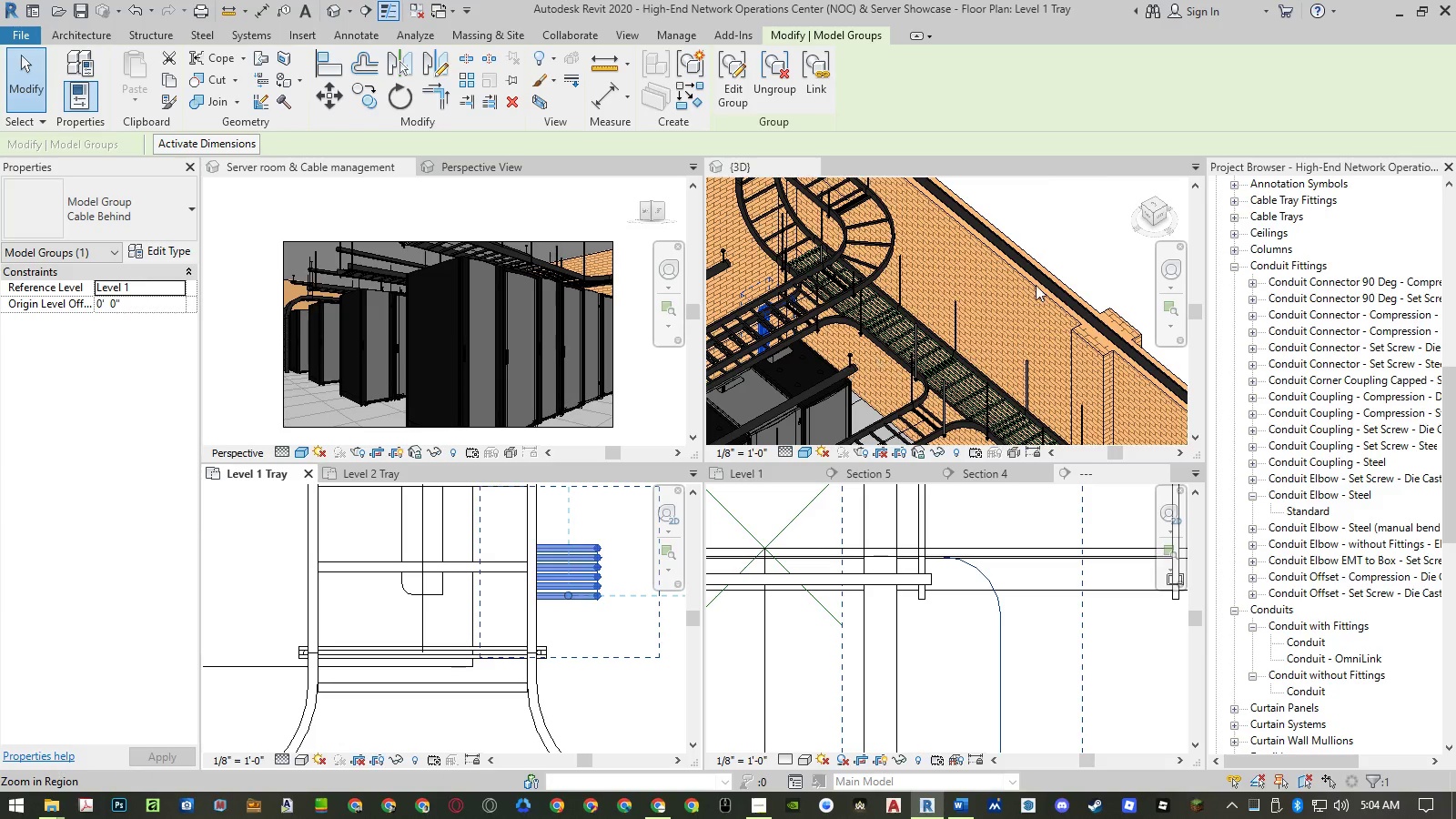 
left_click([1144, 201])
 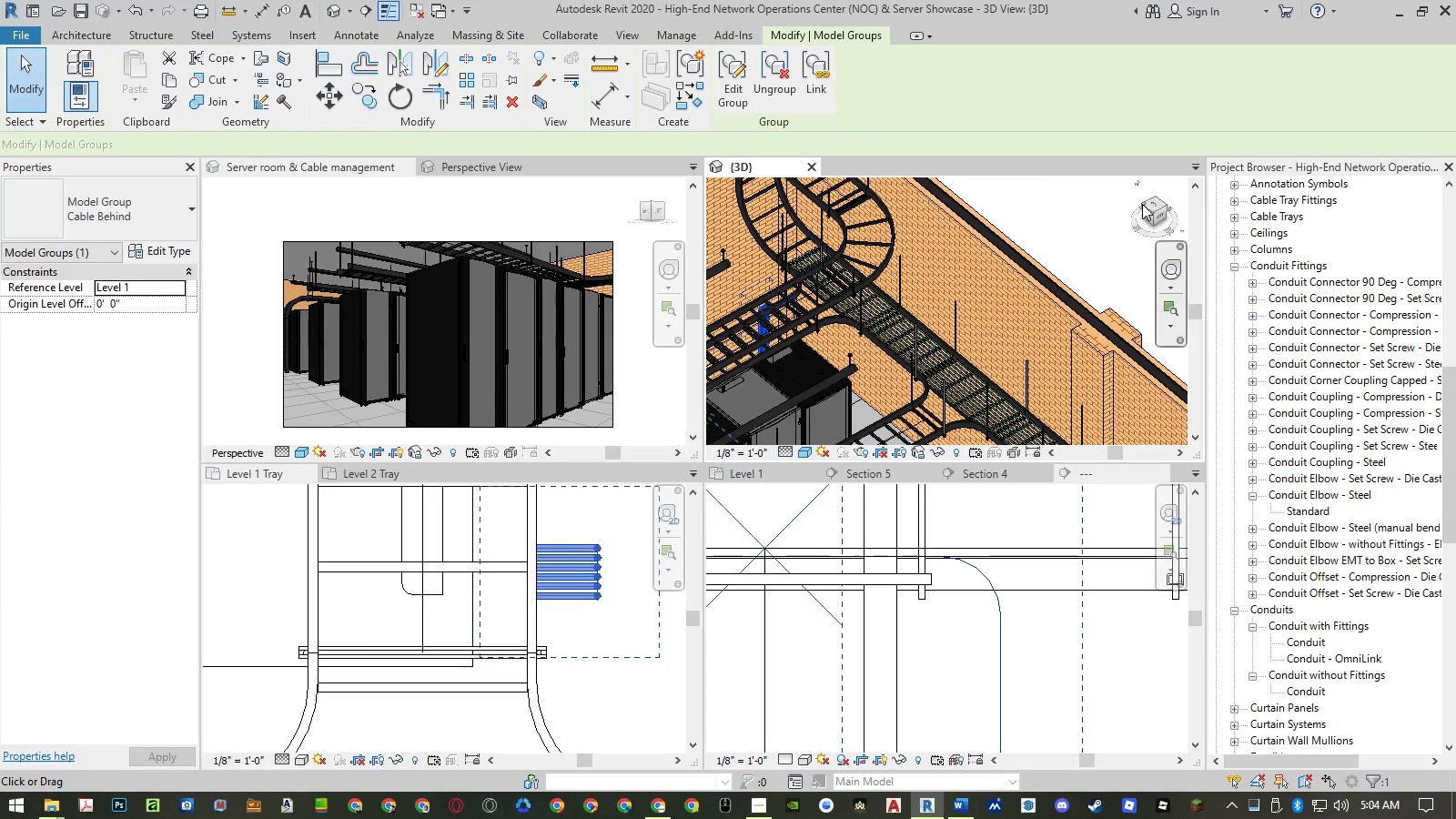 
left_click([1142, 204])
 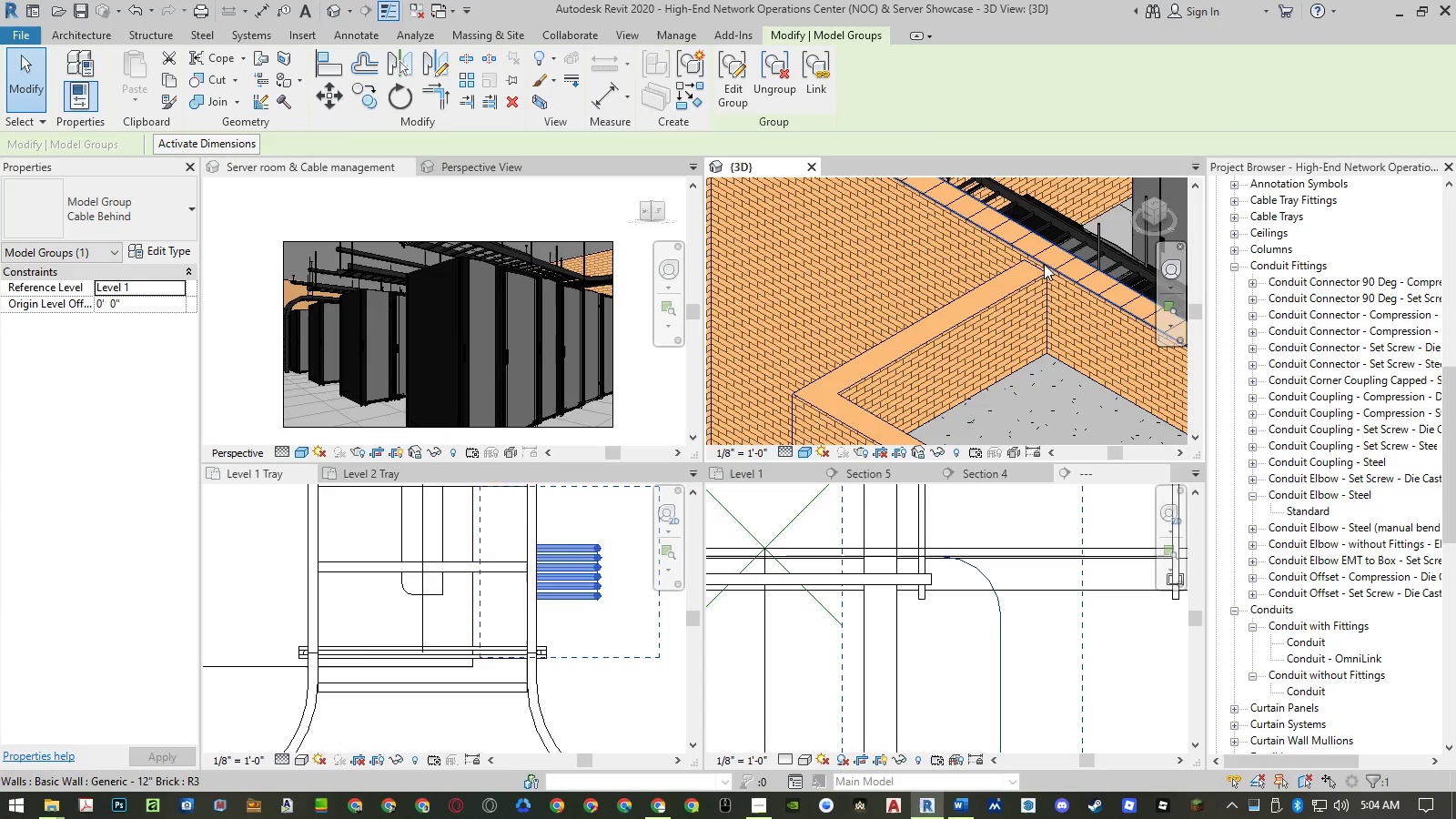 
scroll: coordinate [830, 298], scroll_direction: down, amount: 14.0
 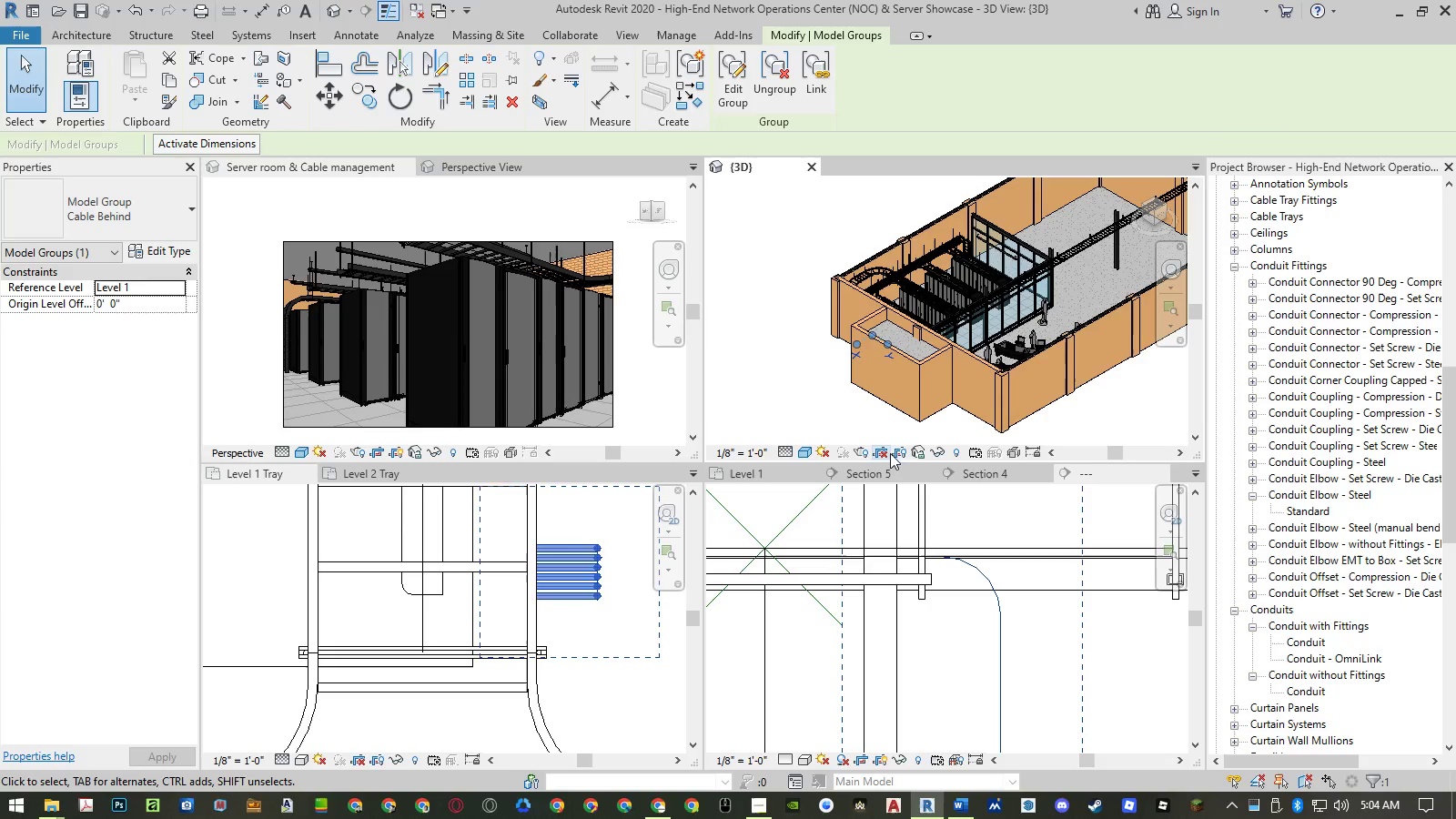 
left_click([955, 452])
 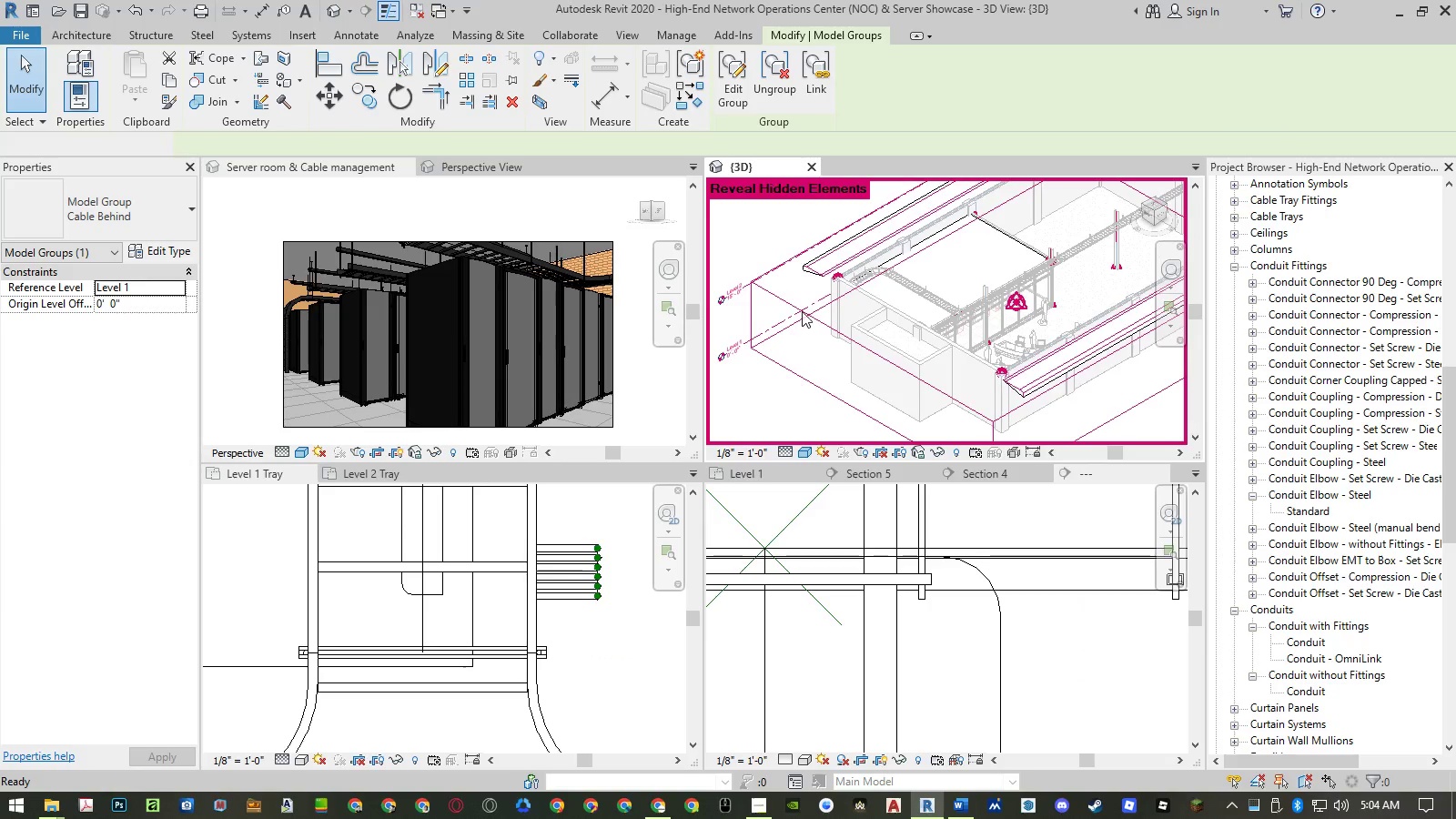 
left_click([802, 307])
 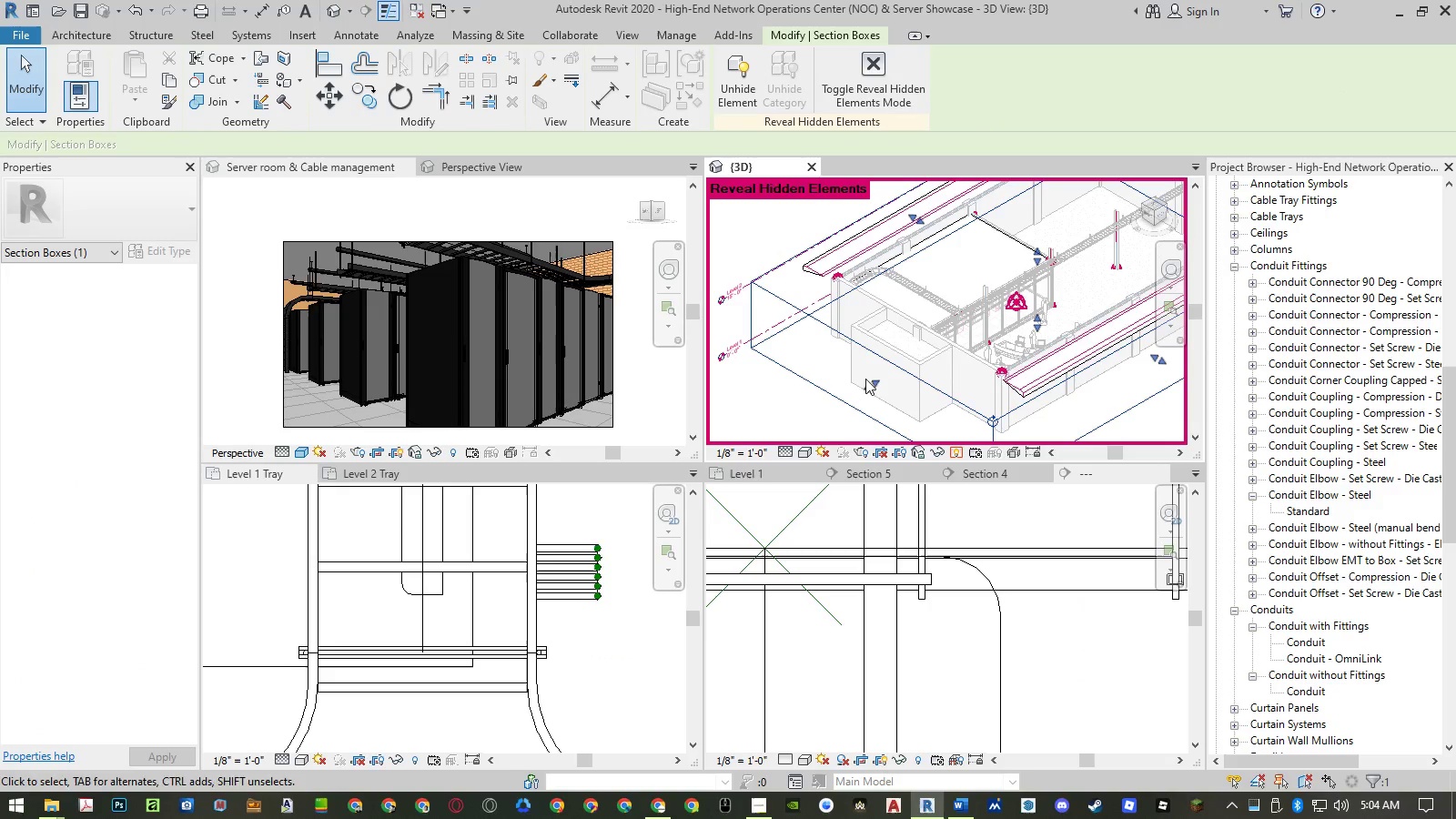 
left_click_drag(start_coordinate=[873, 381], to_coordinate=[903, 369])
 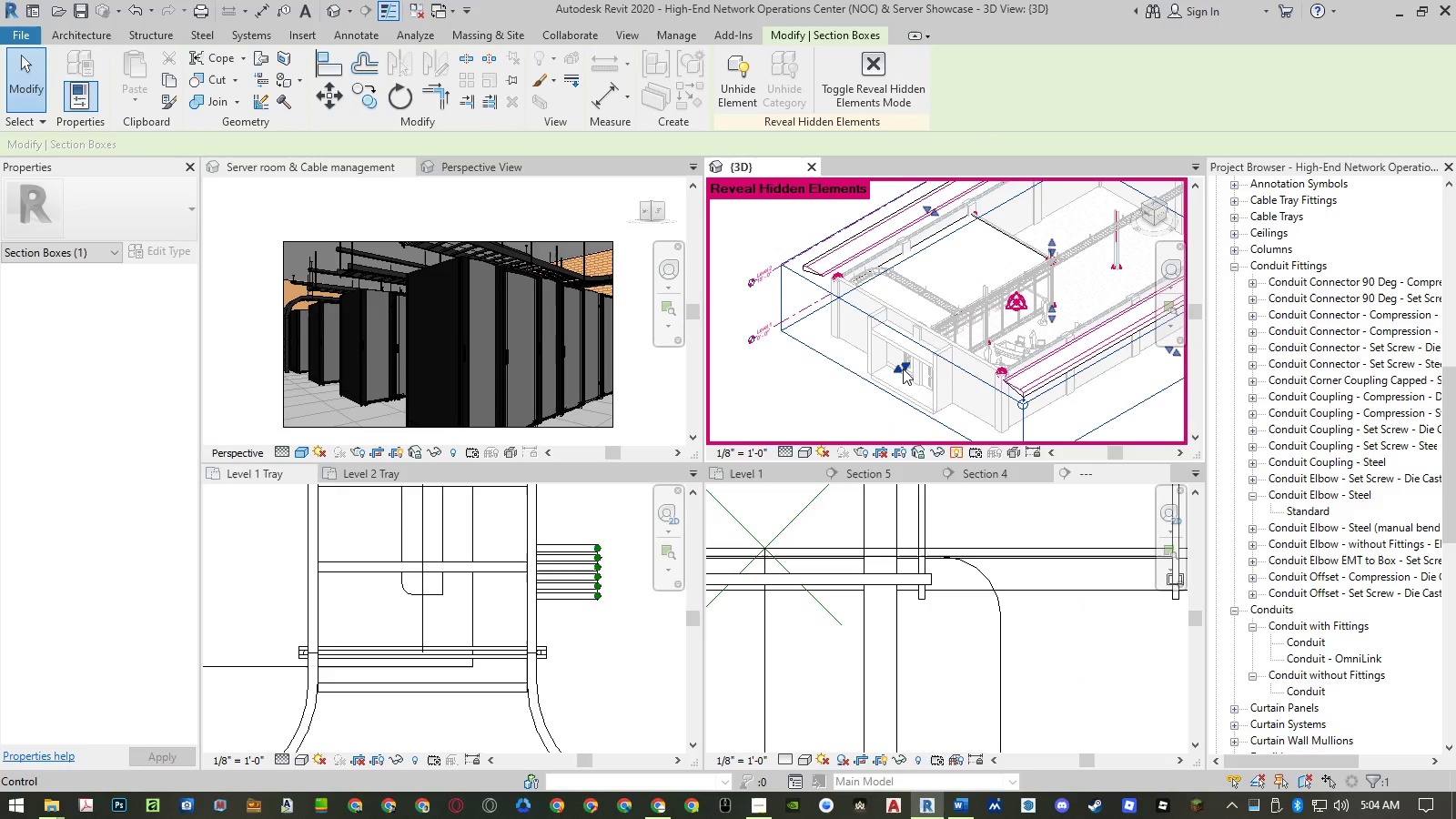 
left_click_drag(start_coordinate=[903, 369], to_coordinate=[929, 354])
 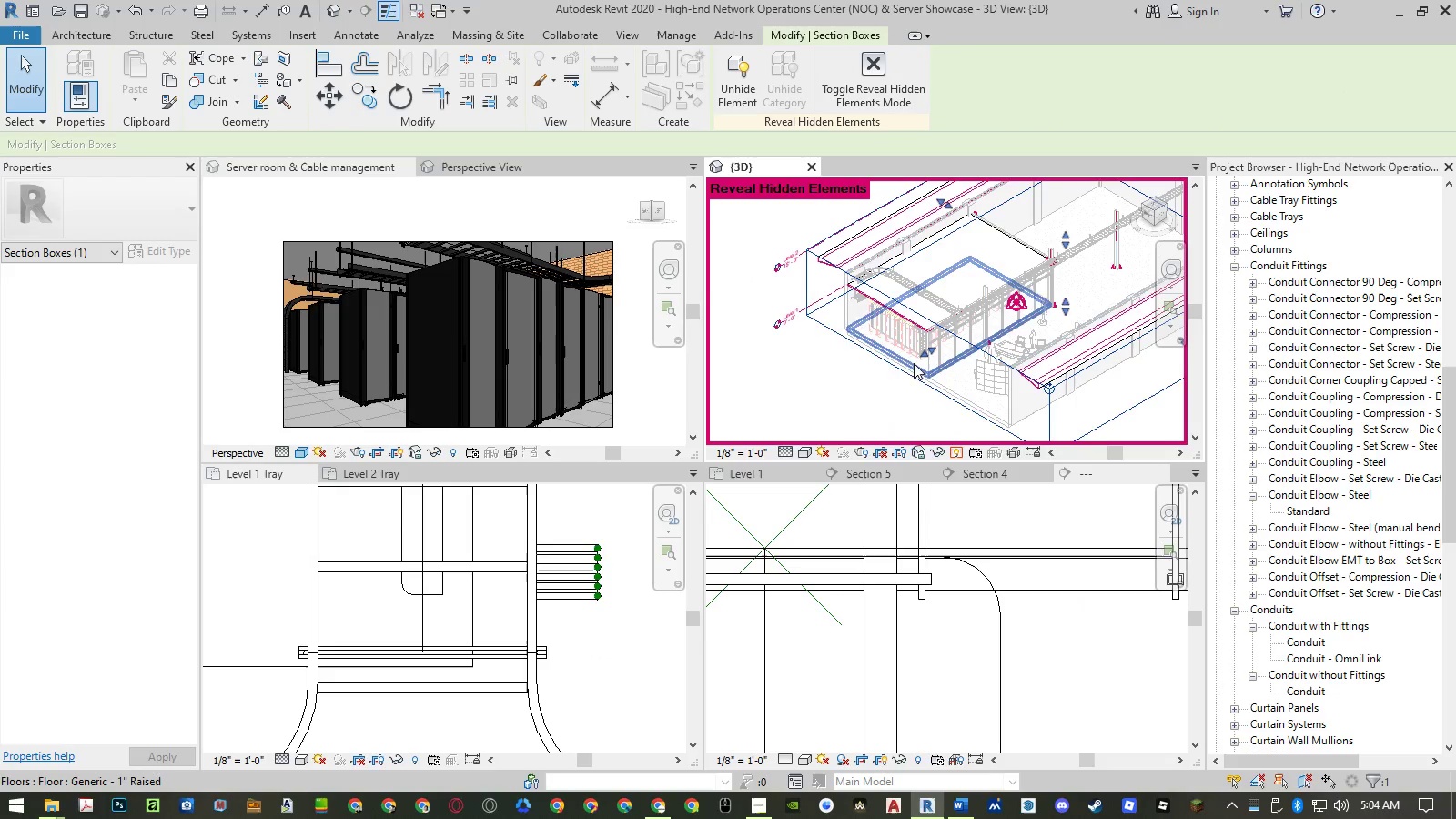 
scroll: coordinate [872, 293], scroll_direction: up, amount: 9.0
 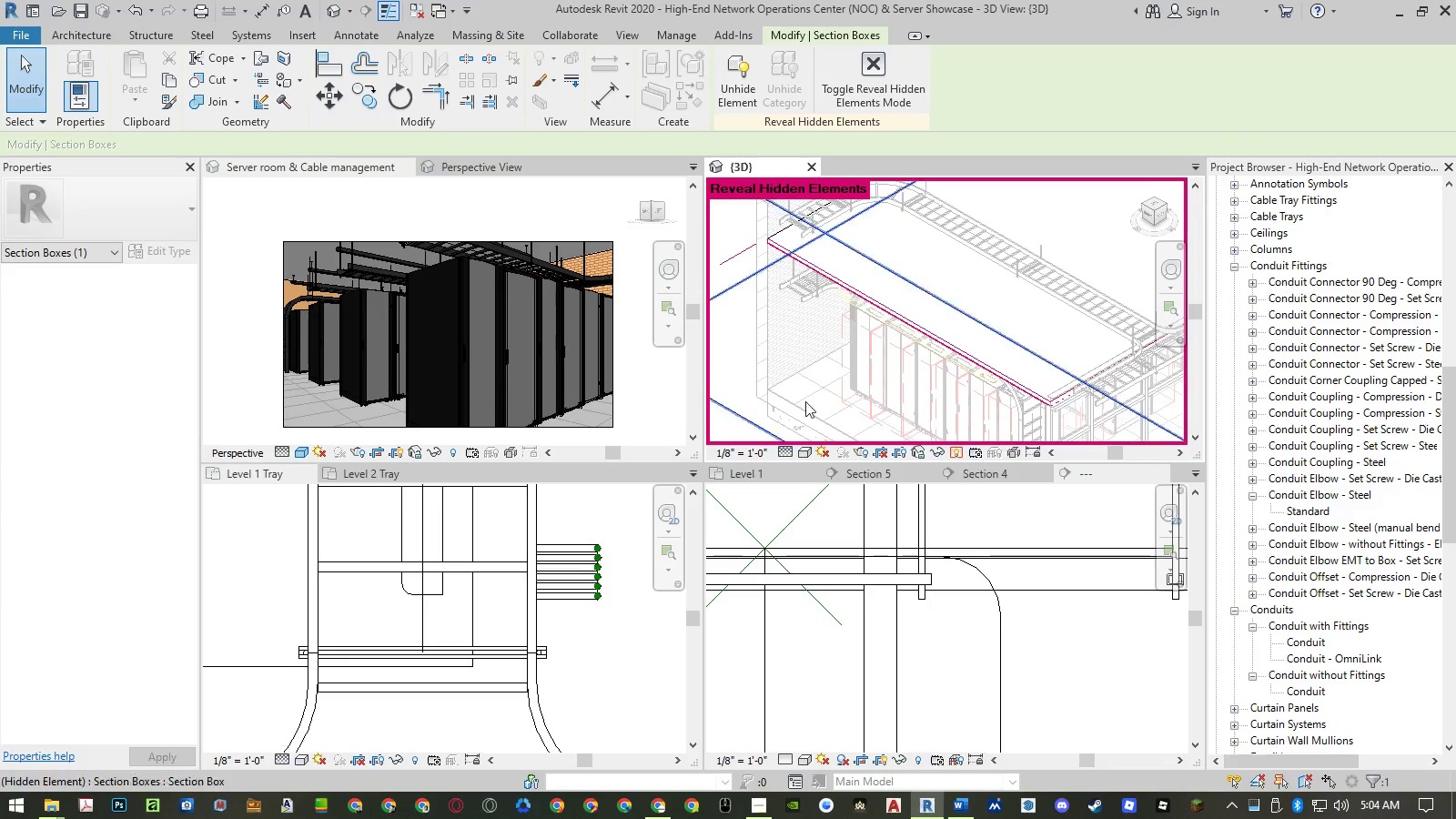 
scroll: coordinate [581, 581], scroll_direction: down, amount: 20.0
 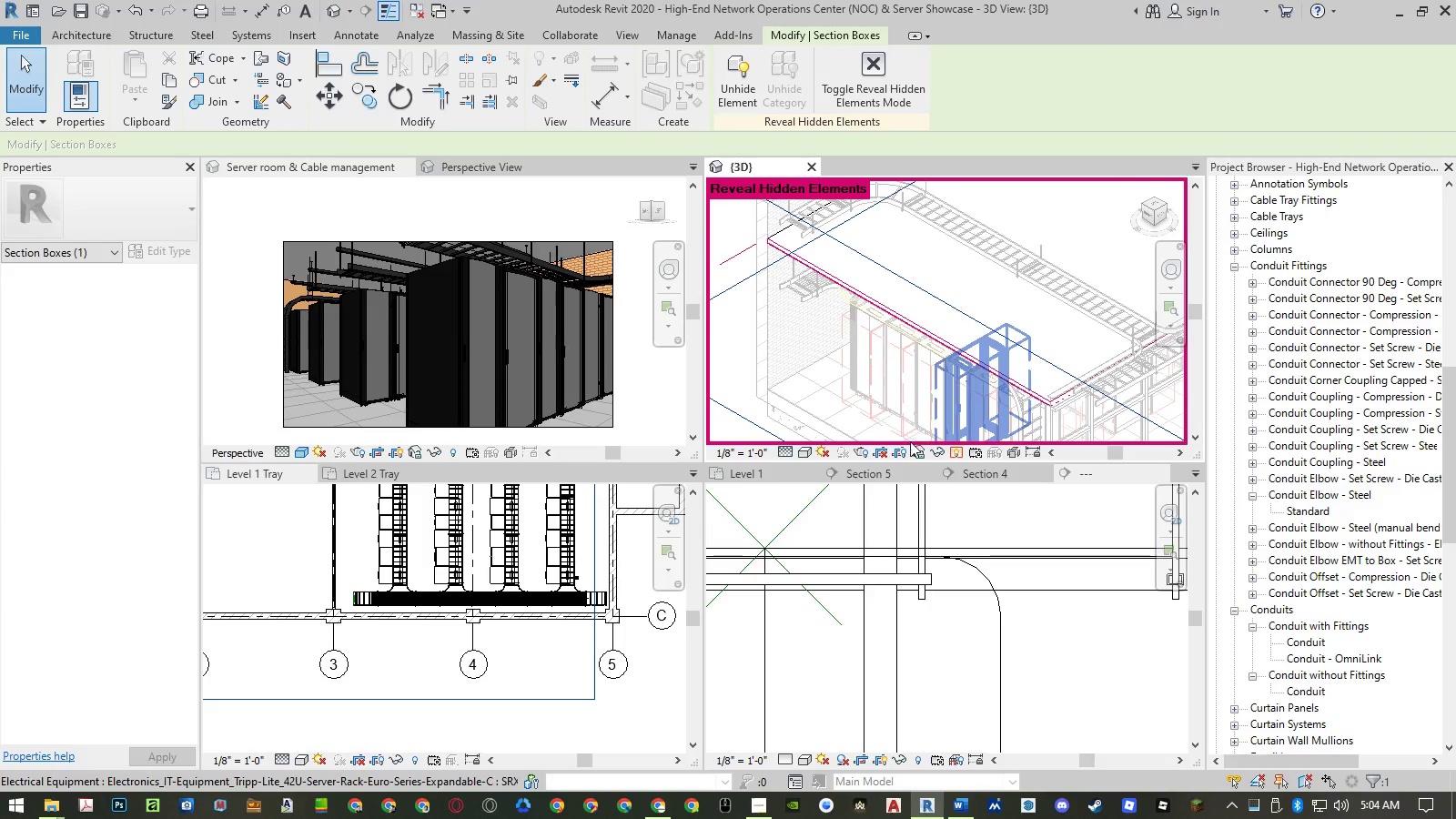 
left_click([956, 450])
 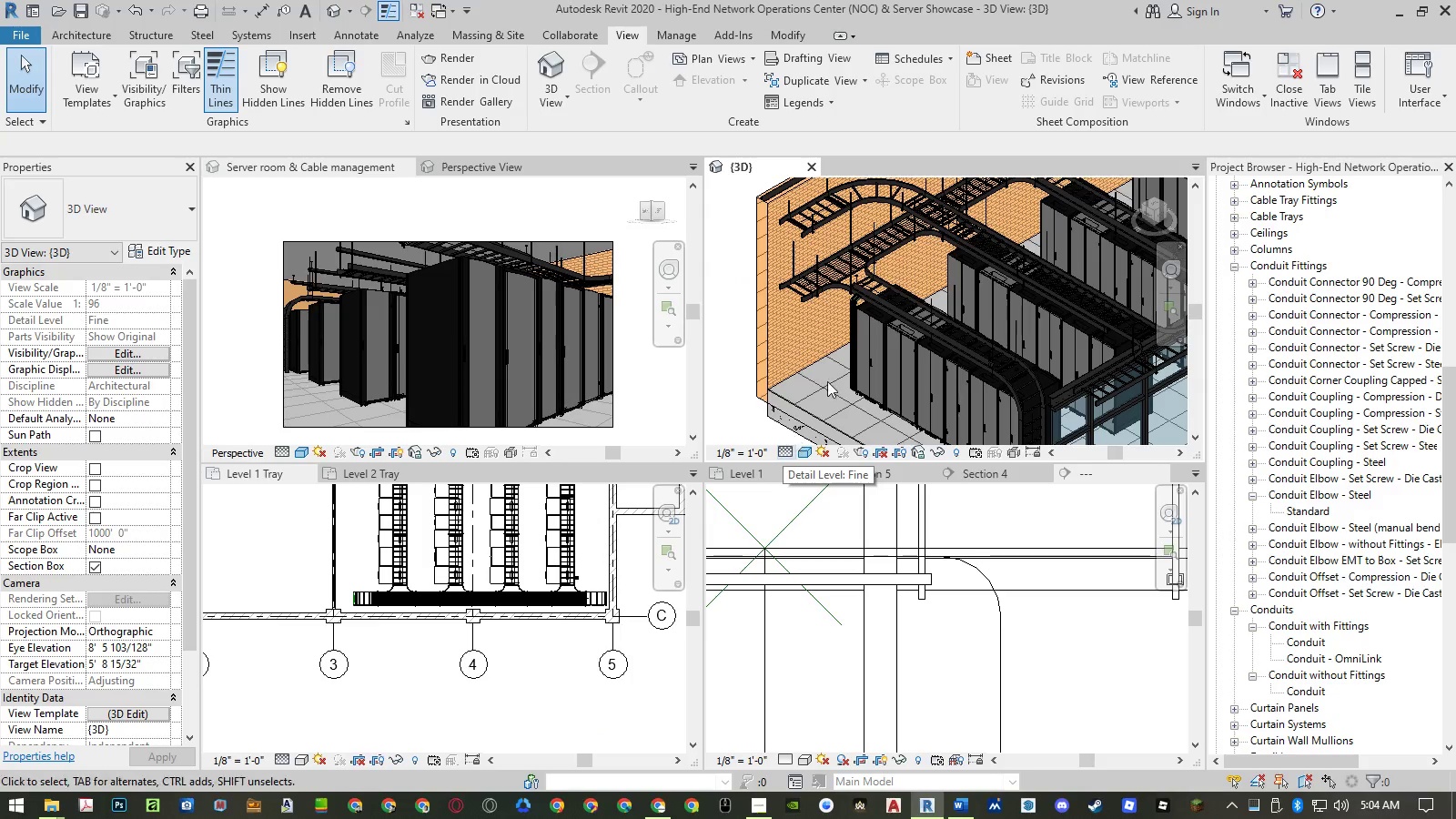 
scroll: coordinate [568, 574], scroll_direction: up, amount: 20.0
 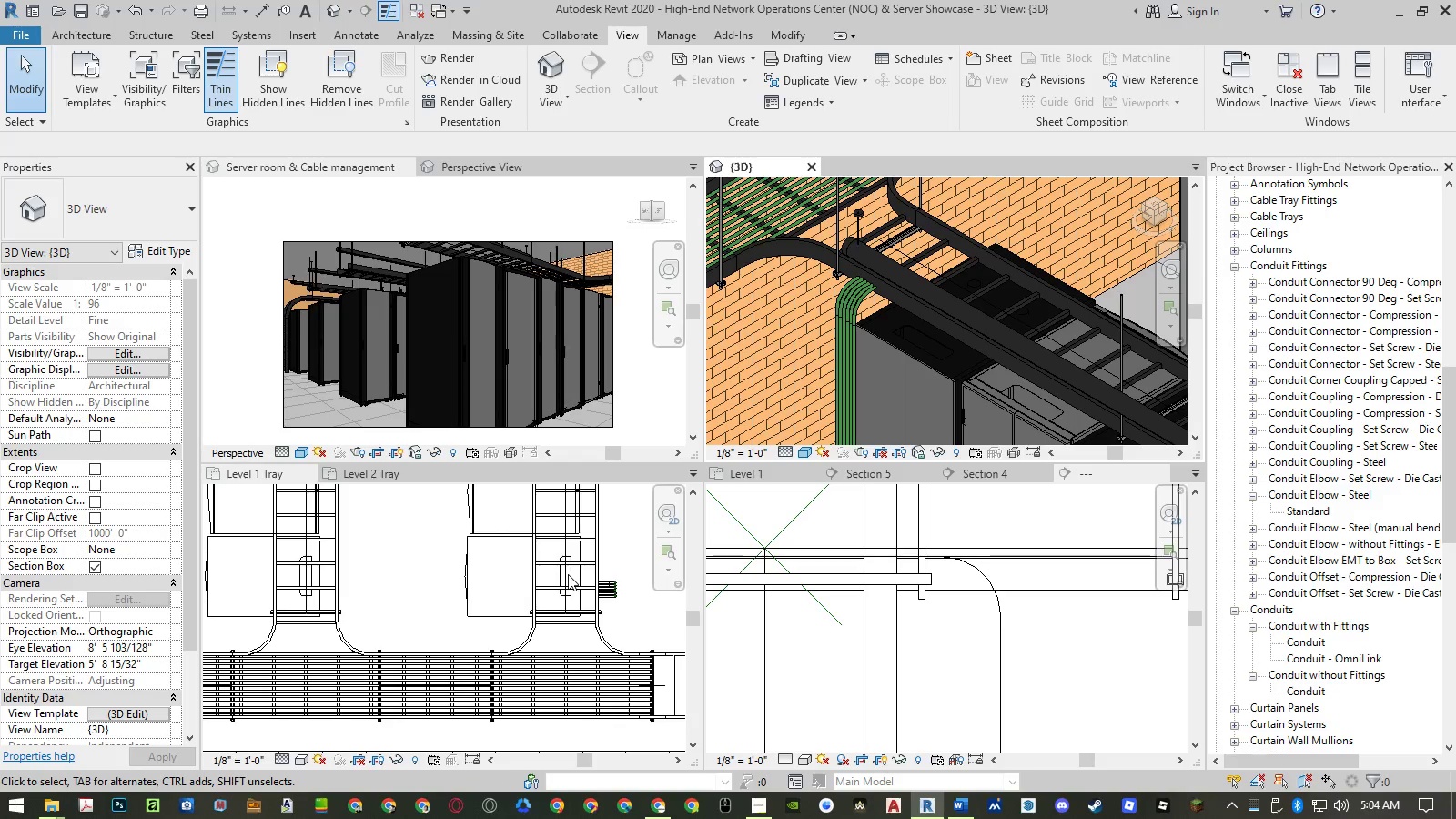 
wait(5.37)
 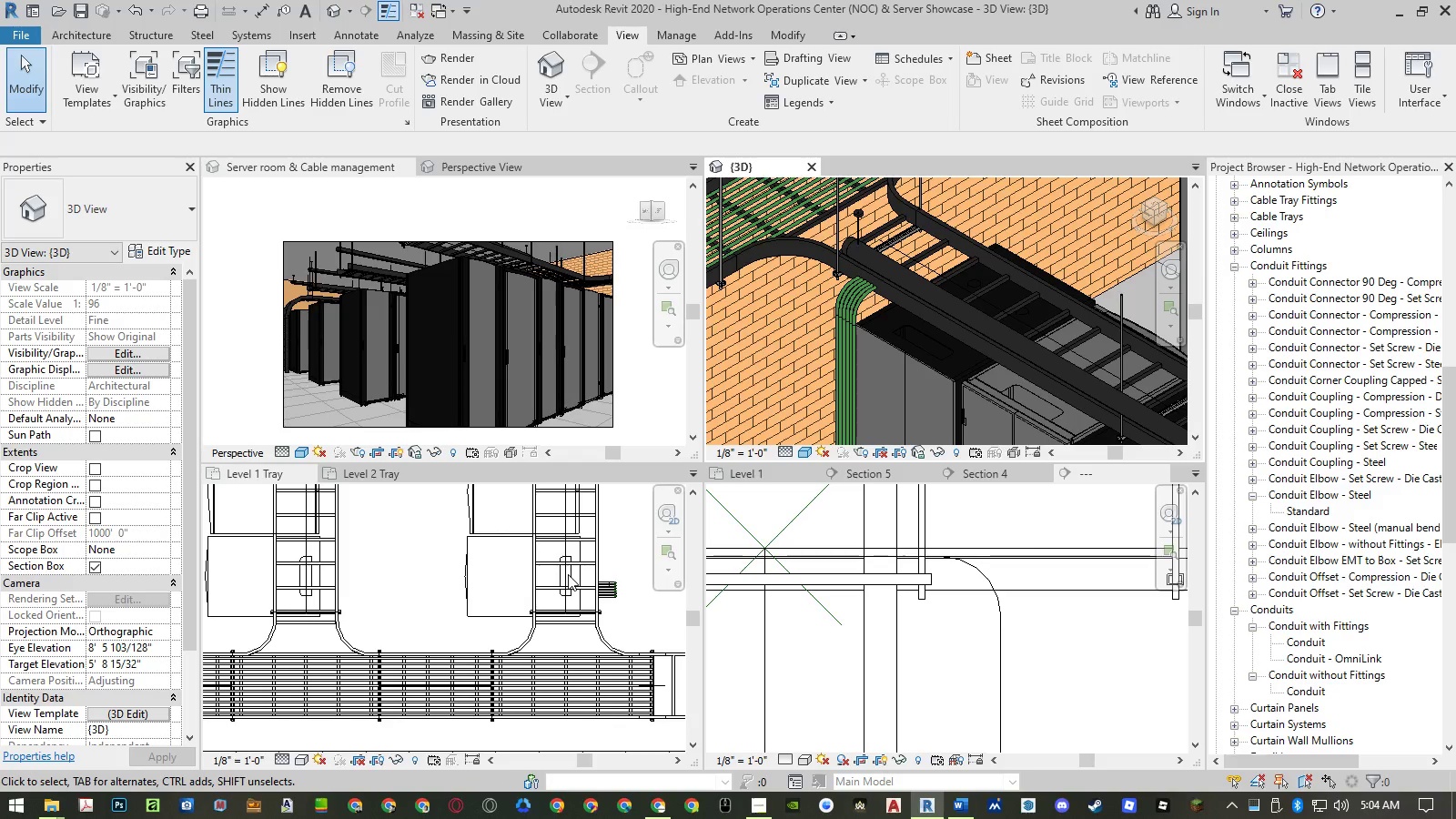 
scroll: coordinate [604, 584], scroll_direction: up, amount: 4.0
 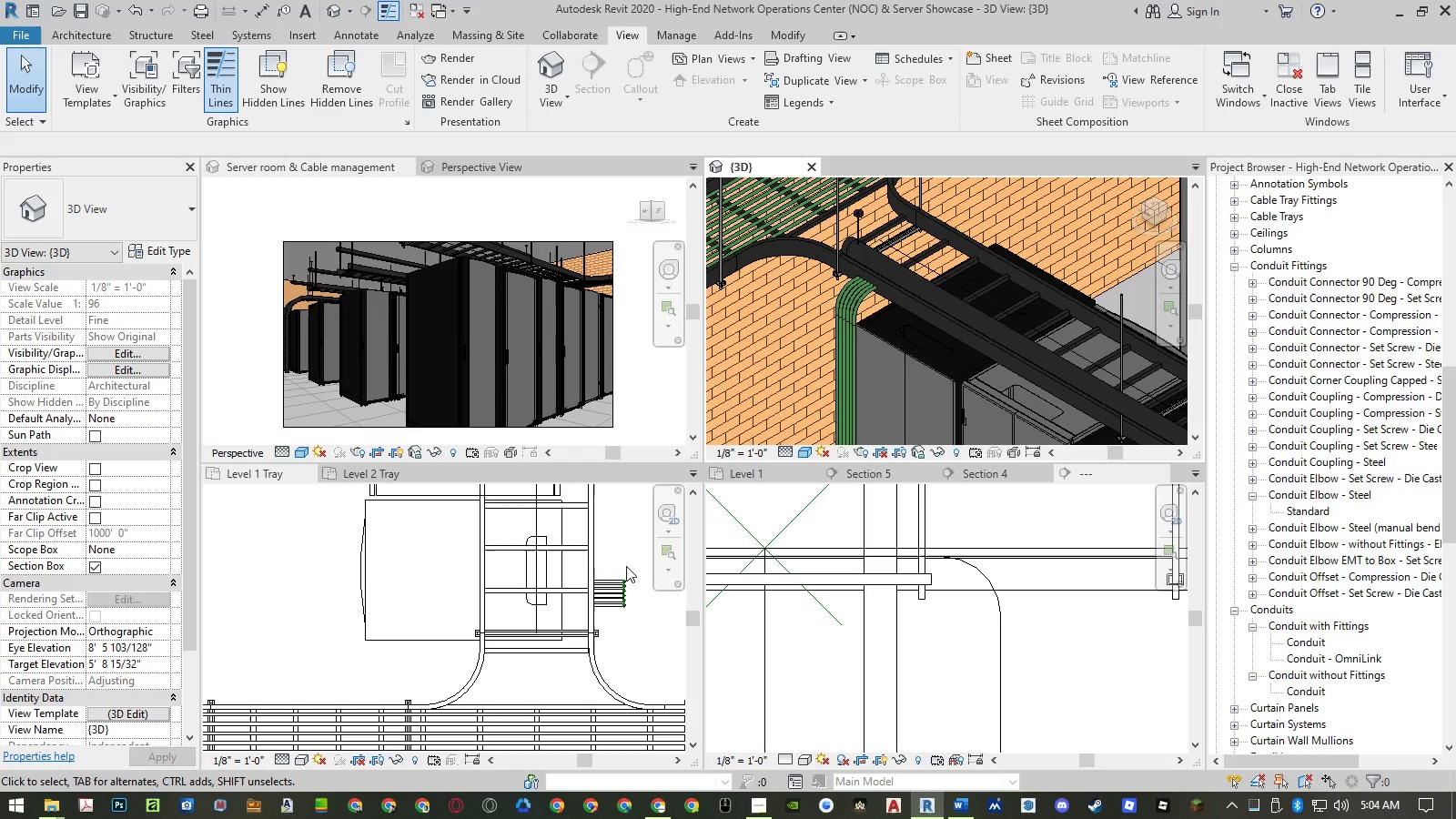 
left_click([626, 566])
 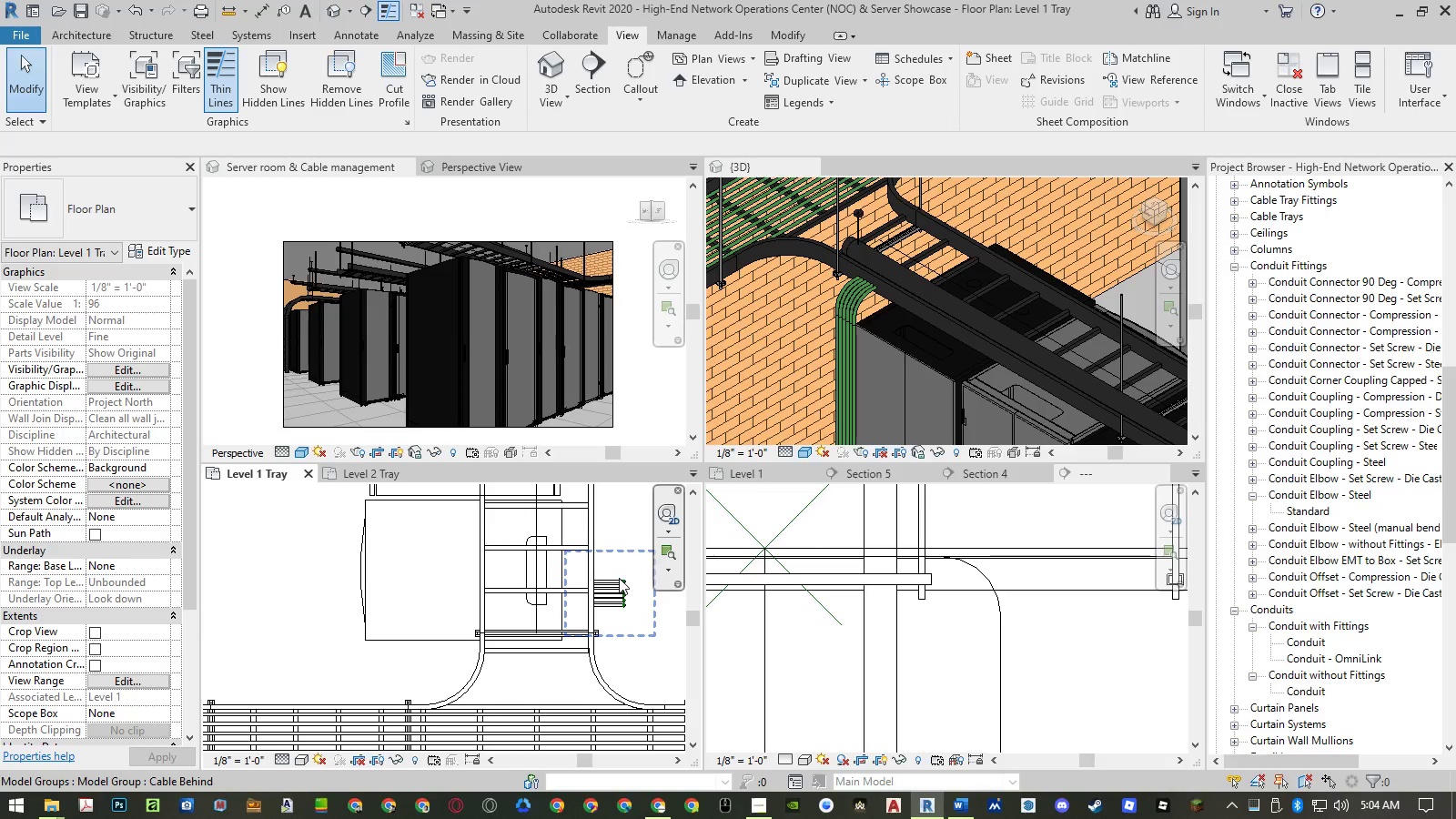 
left_click([619, 579])
 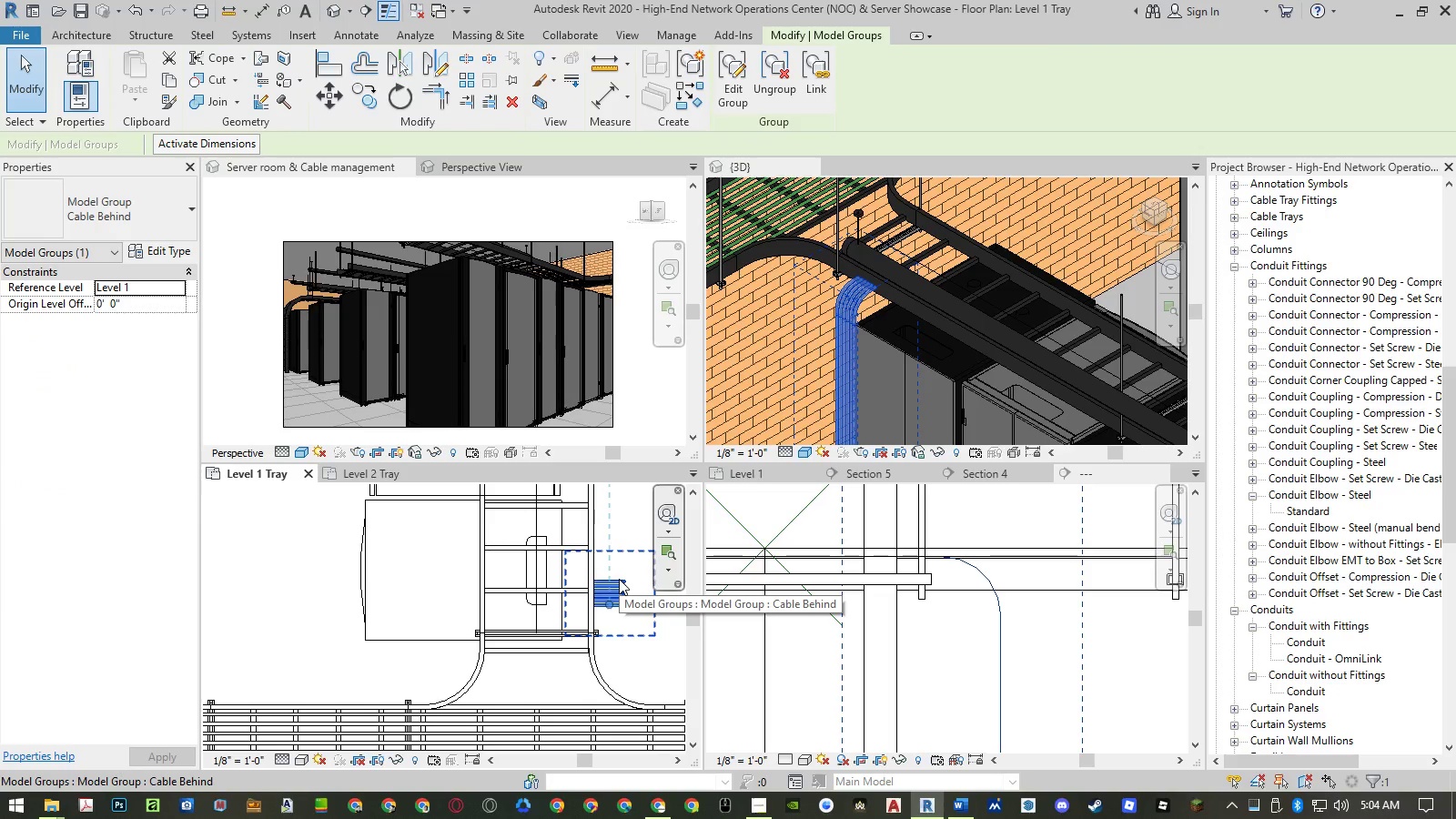 
double_click([619, 579])
 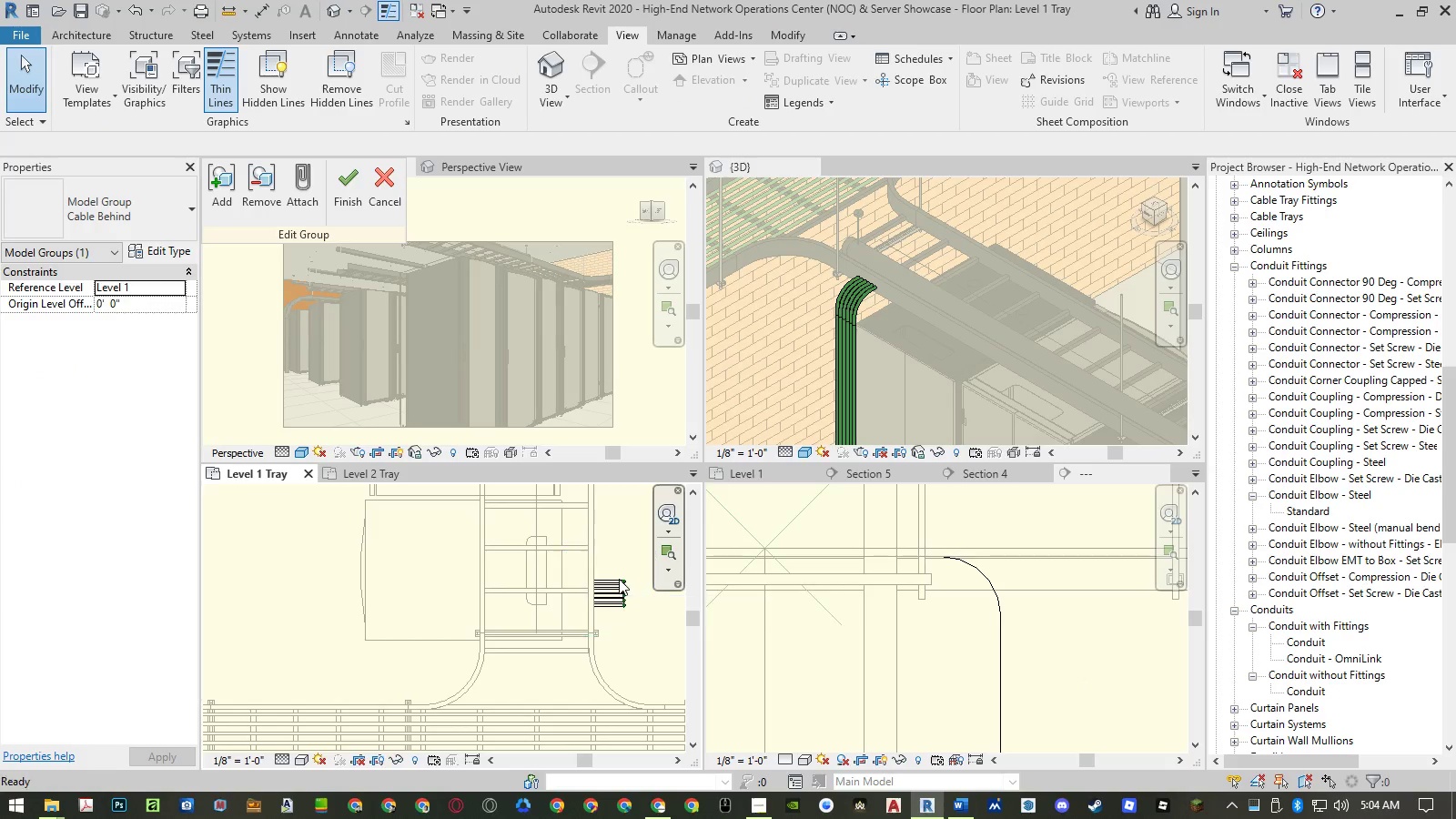 
left_click_drag(start_coordinate=[627, 572], to_coordinate=[608, 590])
 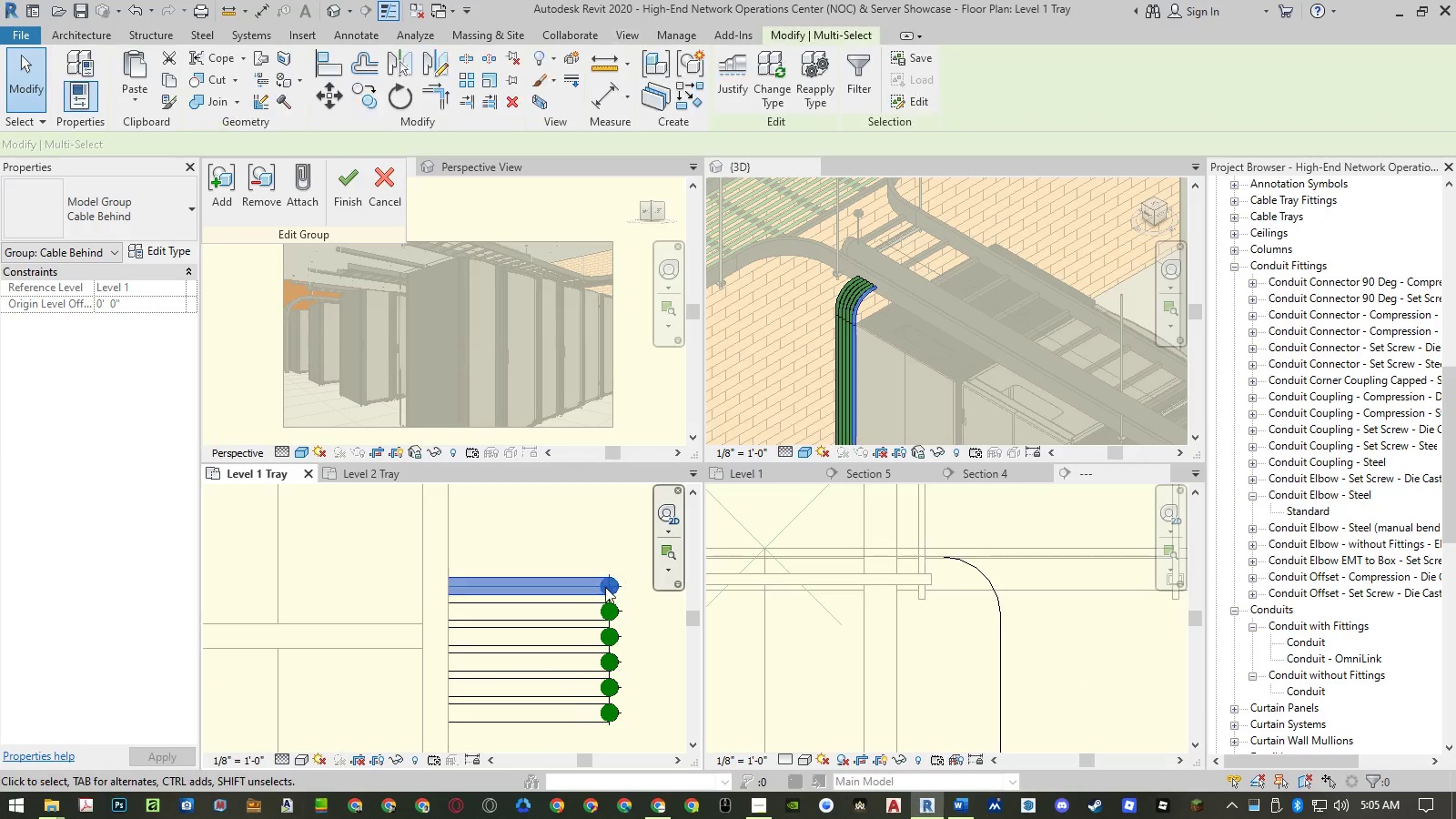 
scroll: coordinate [634, 575], scroll_direction: up, amount: 12.0
 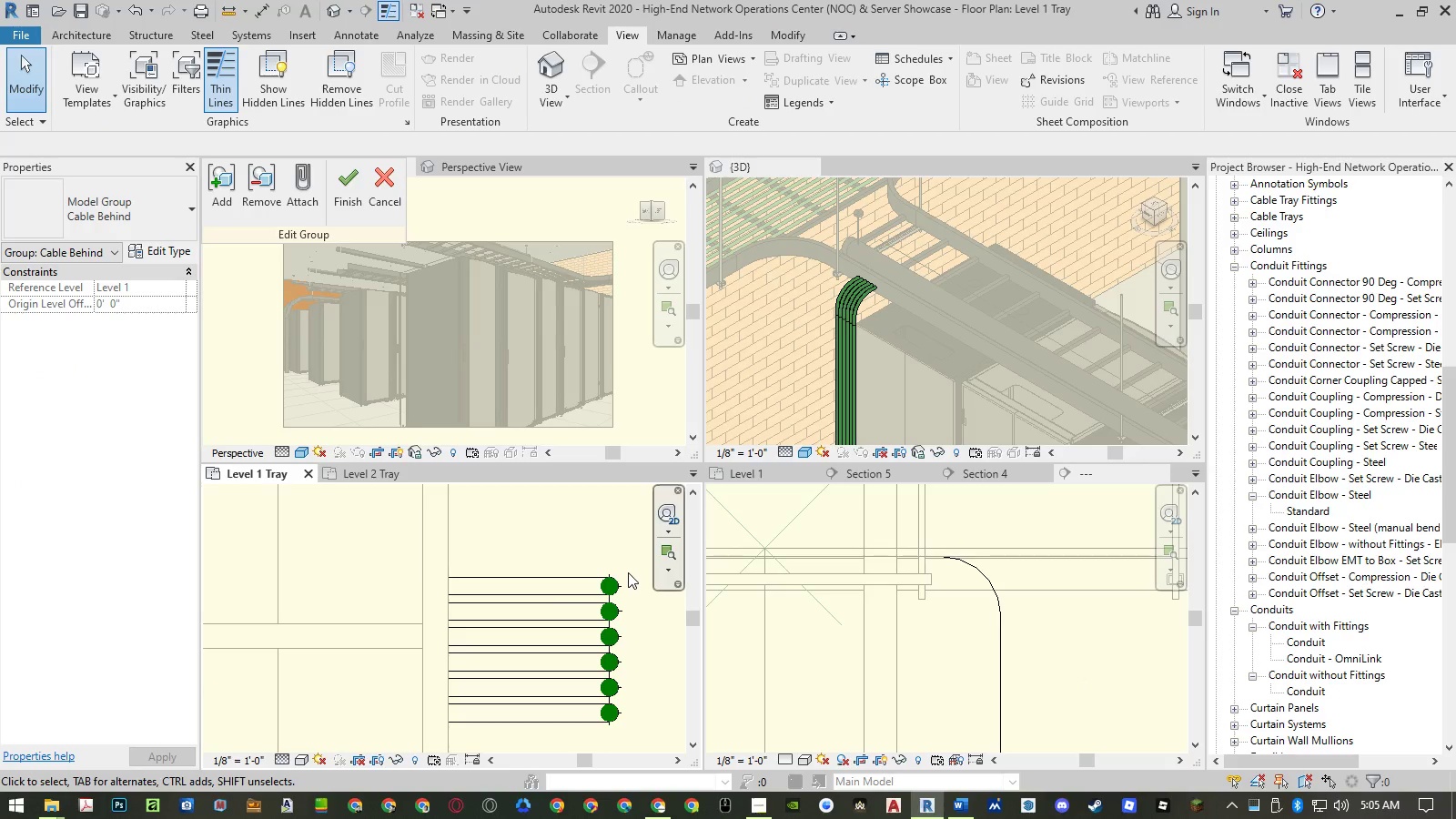 
type(co )
 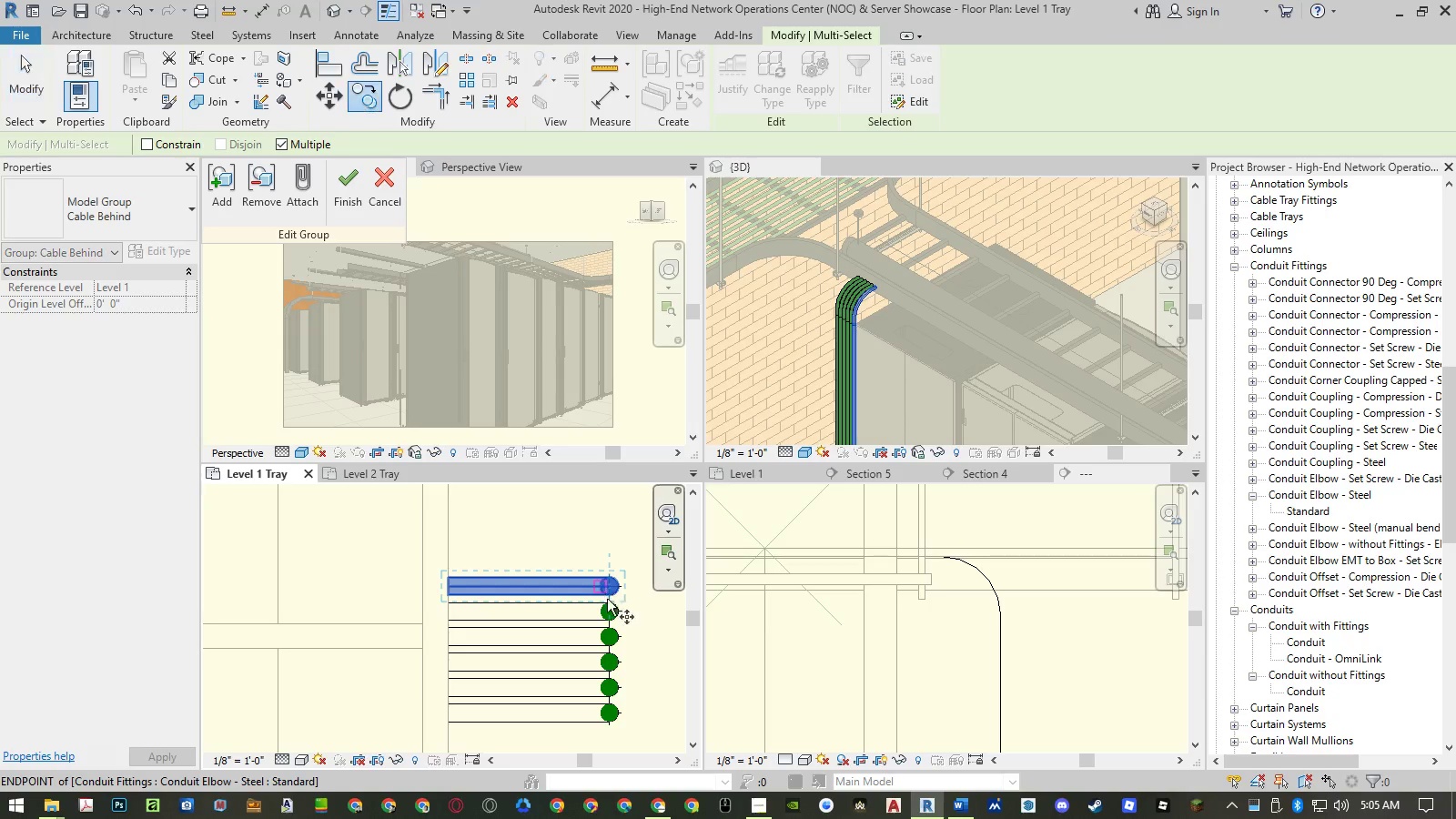 
scroll: coordinate [612, 610], scroll_direction: up, amount: 4.0
 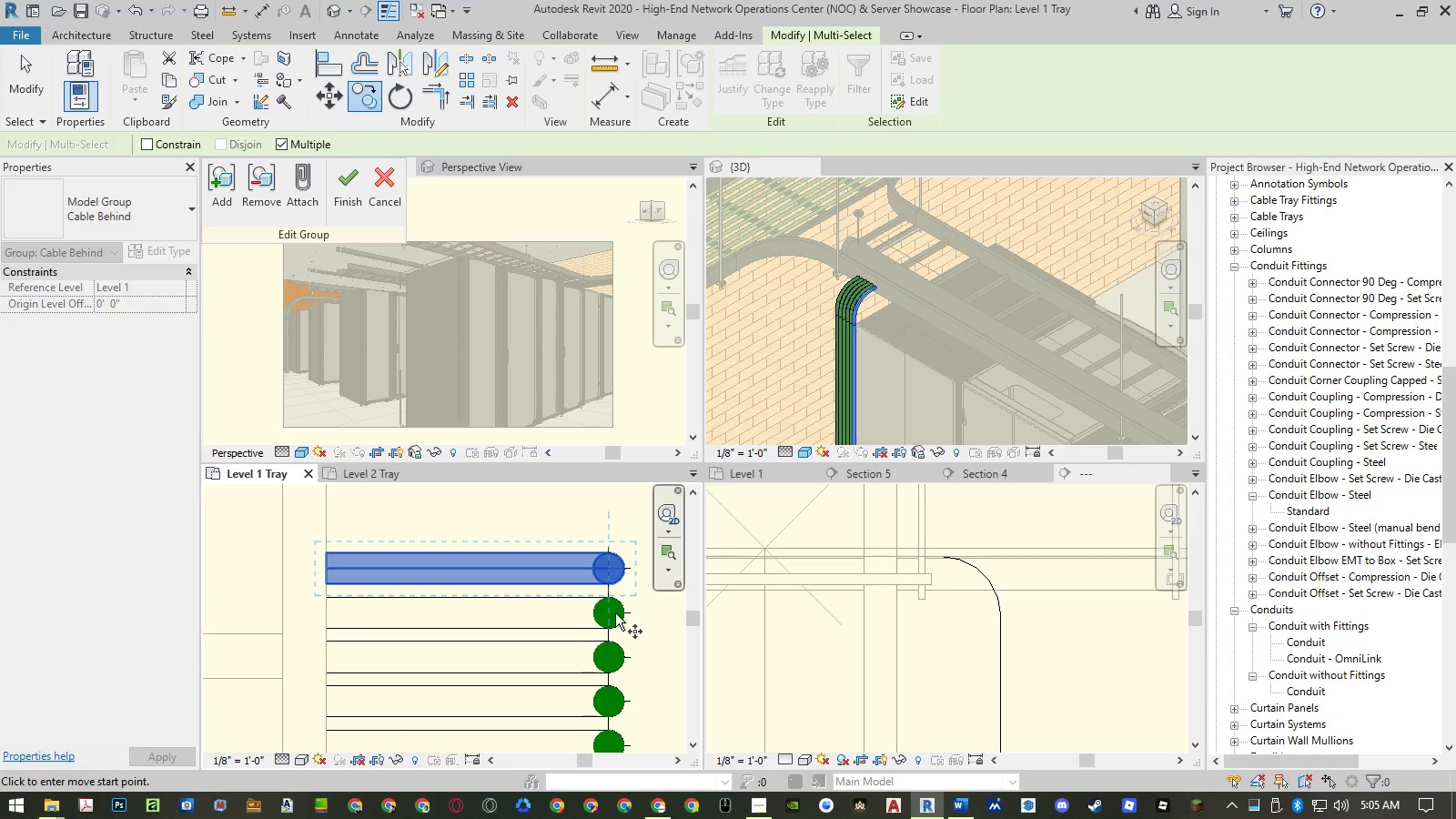 
left_click([622, 614])
 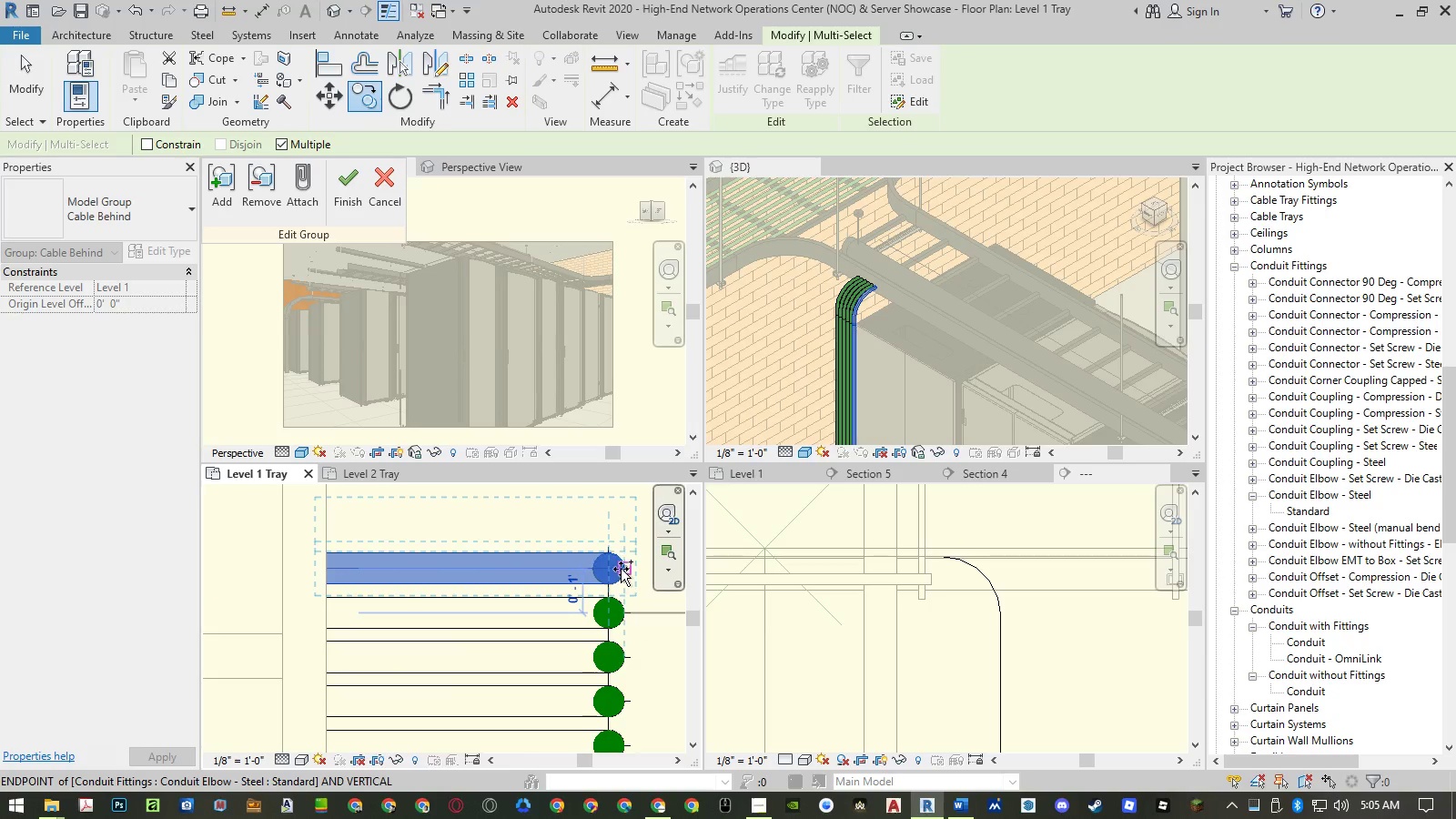 
left_click([621, 569])
 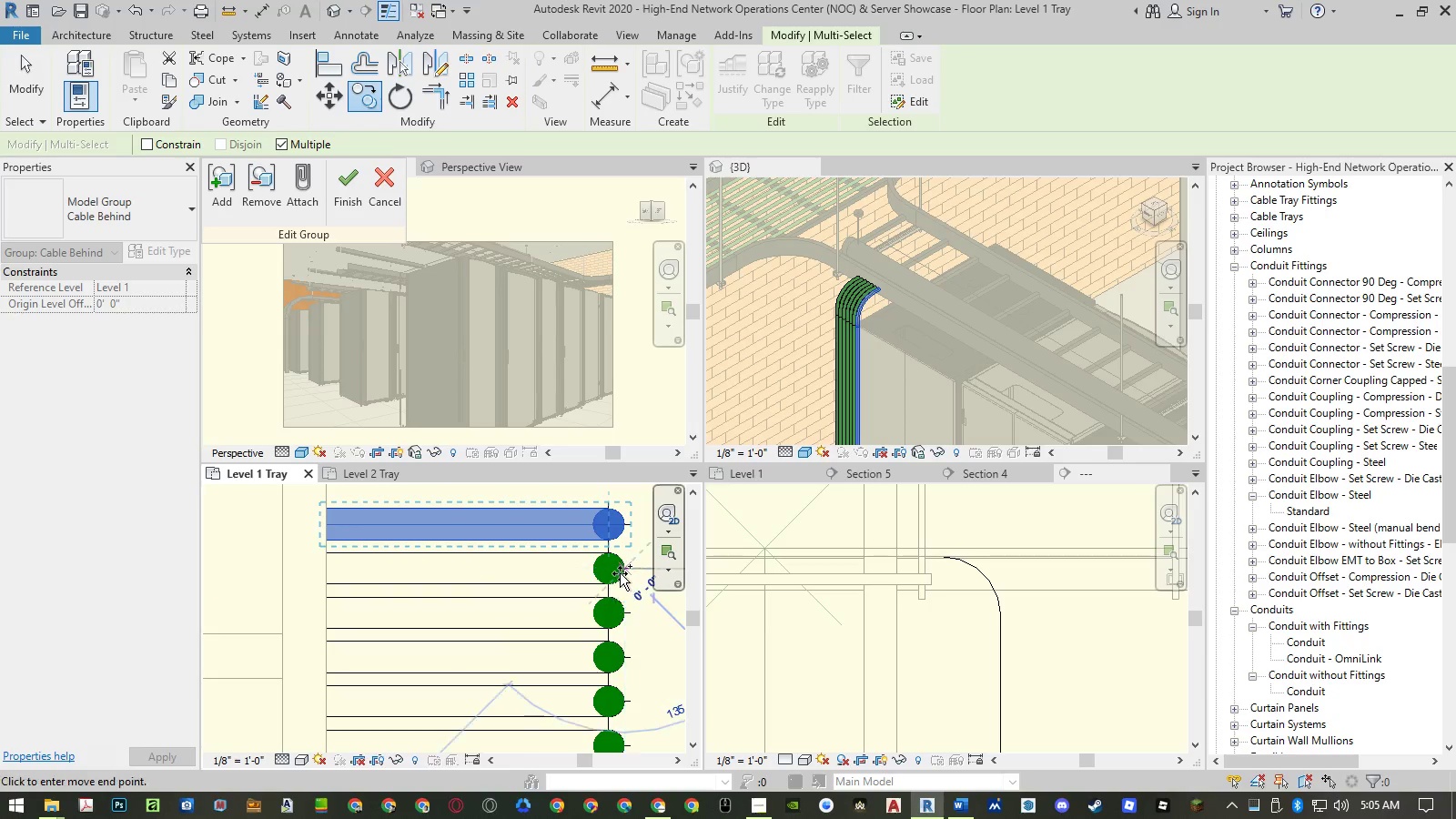 
key(Escape)
 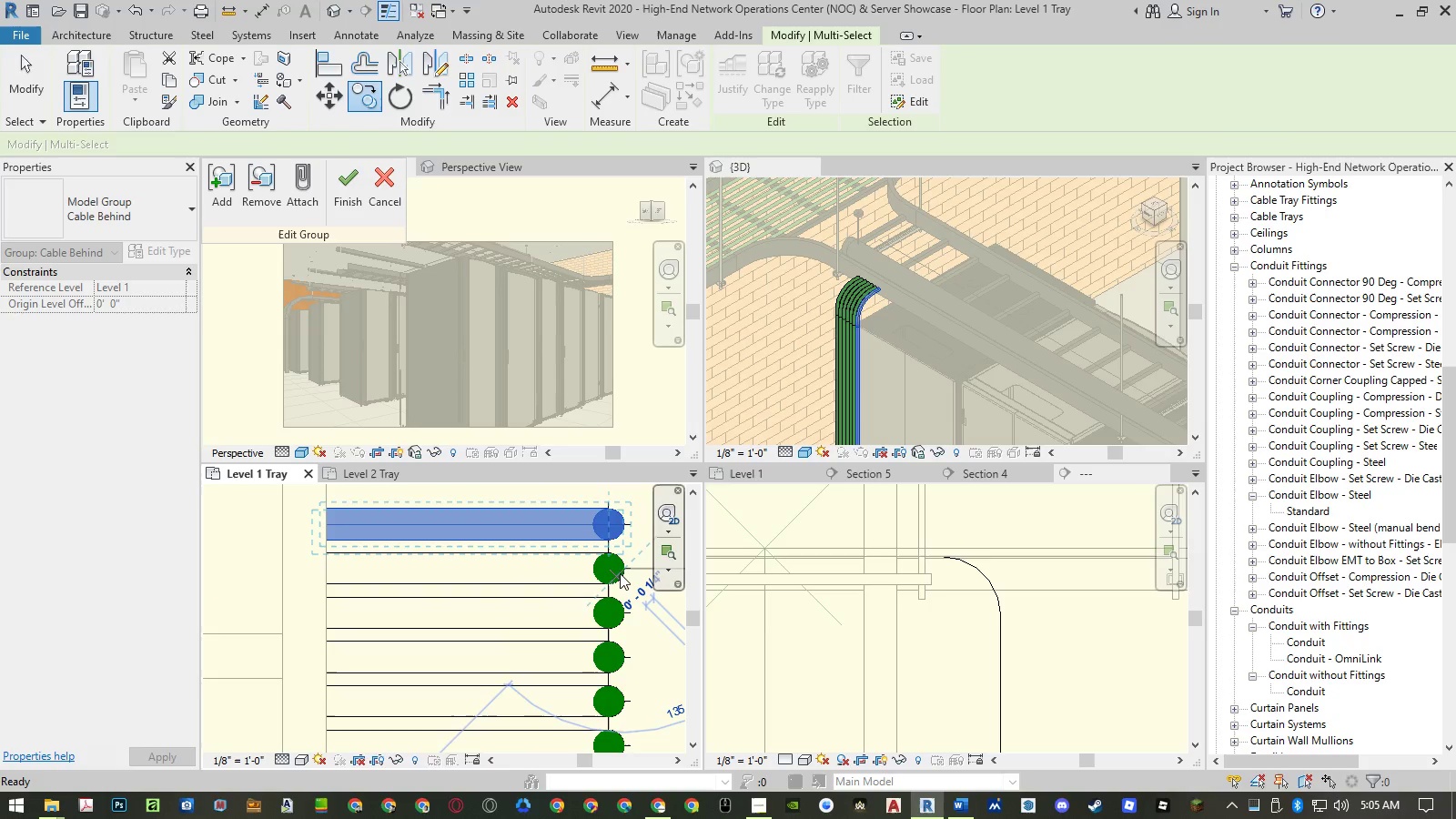 
key(Escape)
 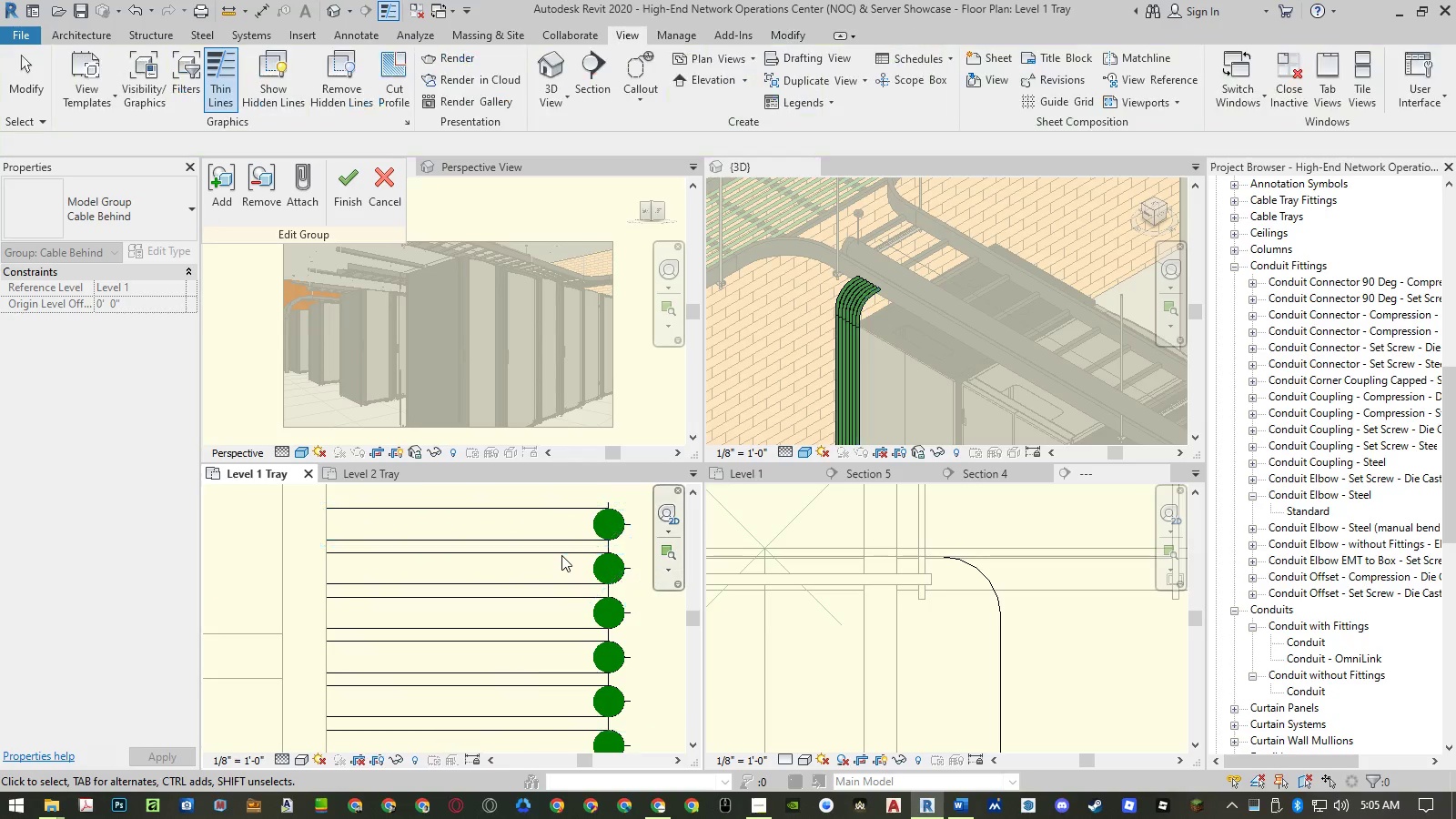 
scroll: coordinate [561, 555], scroll_direction: down, amount: 8.0
 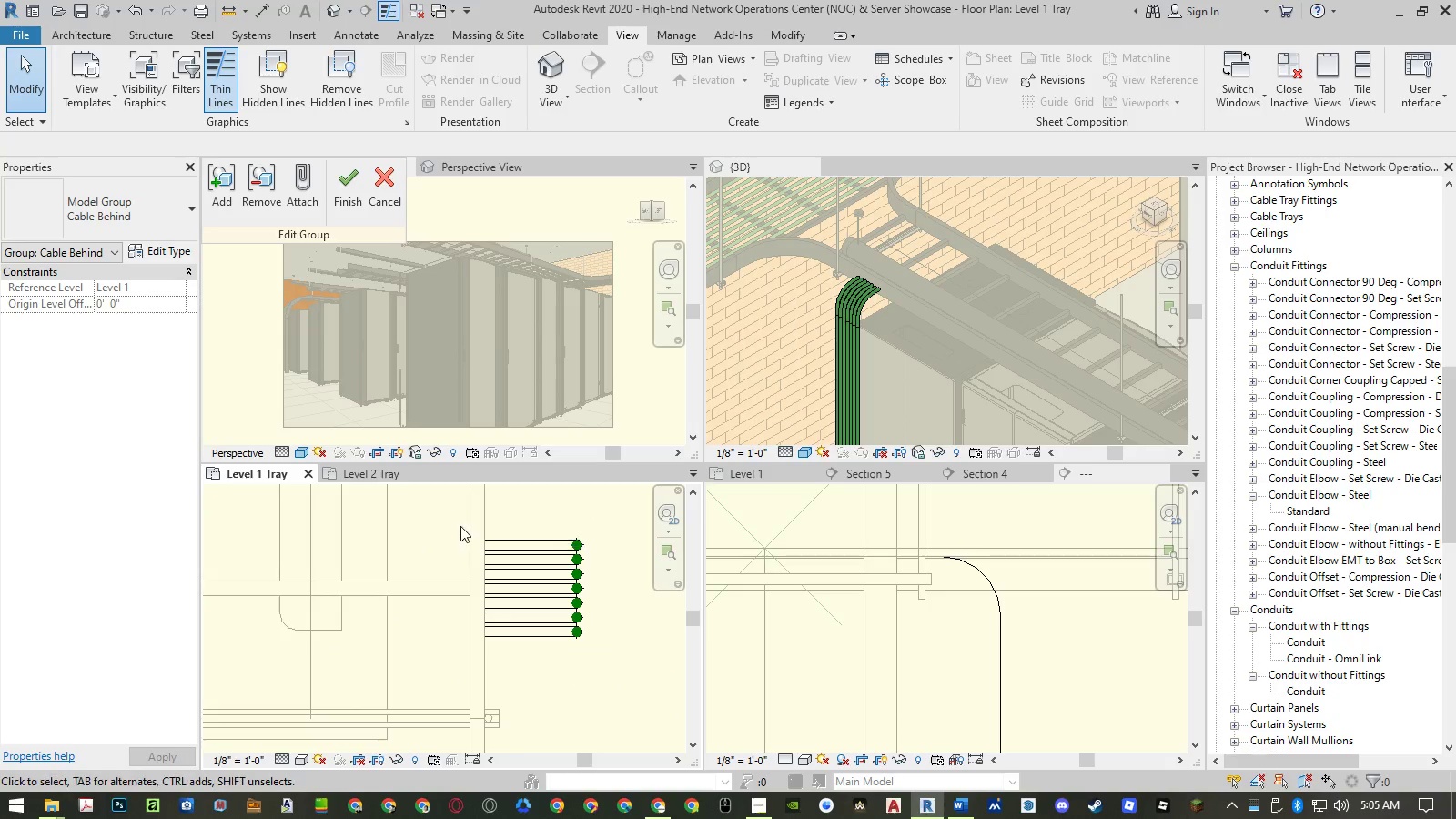 
left_click_drag(start_coordinate=[460, 514], to_coordinate=[594, 652])
 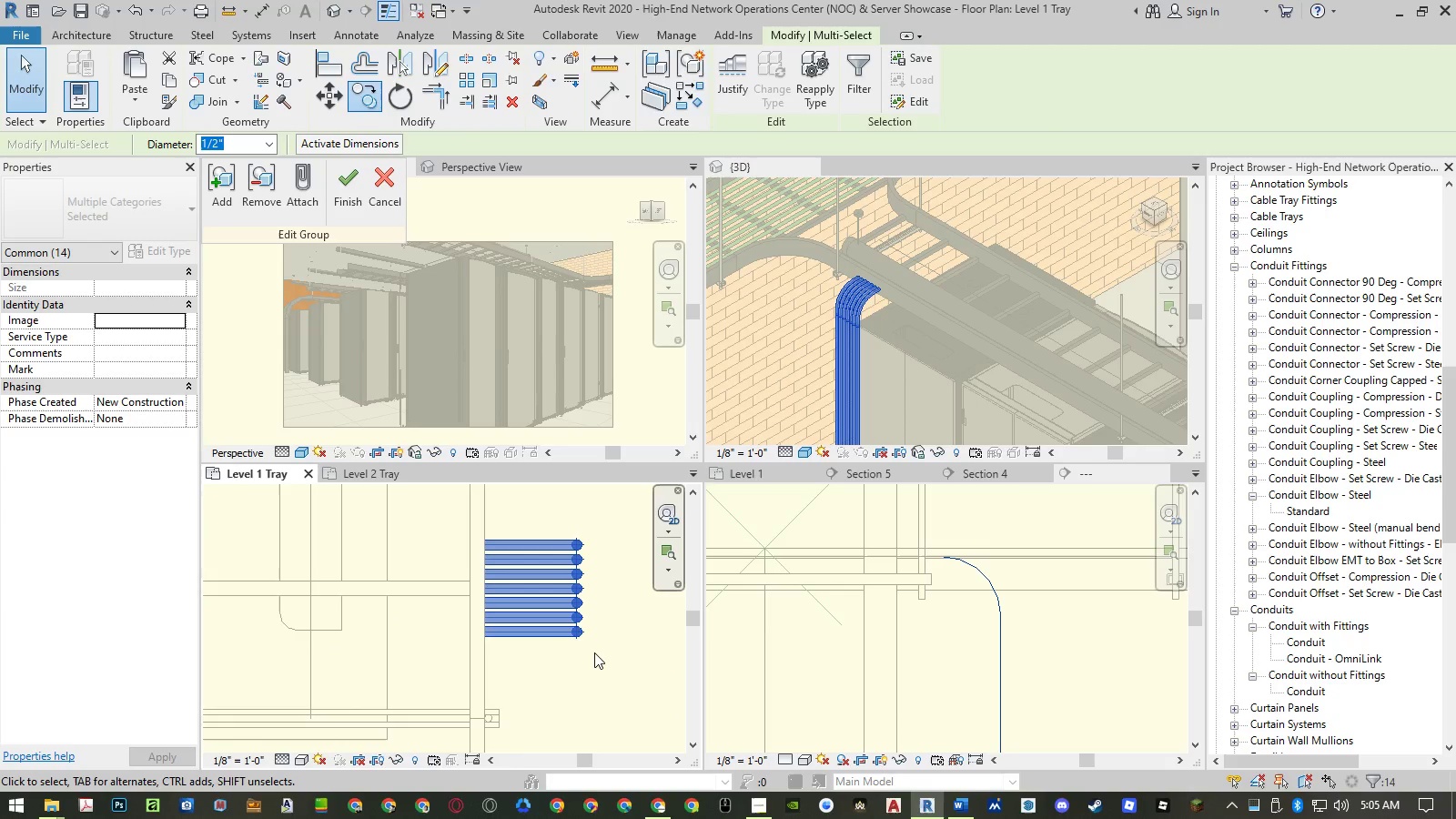 
type(mv)
 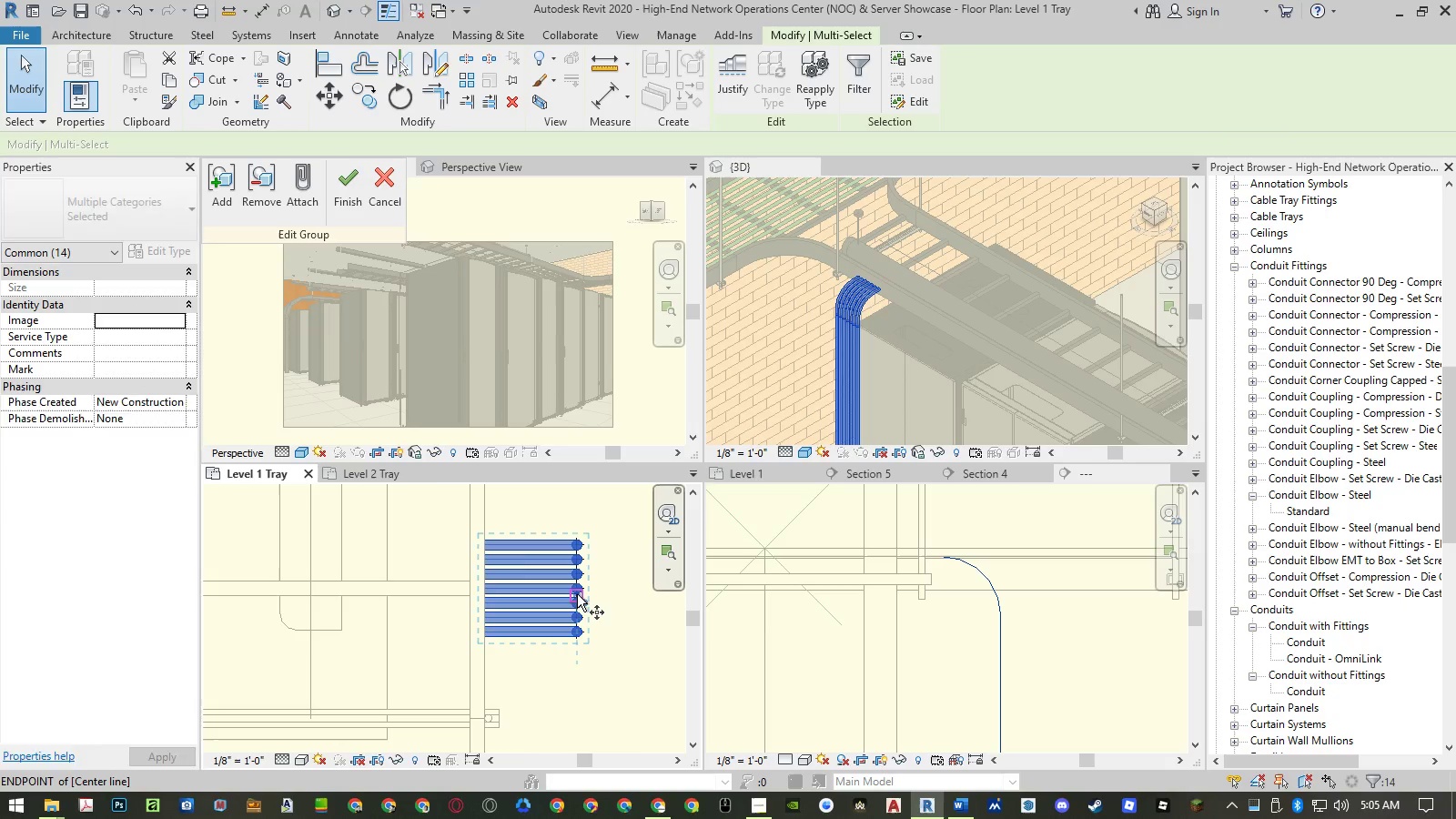 
scroll: coordinate [578, 589], scroll_direction: up, amount: 5.0
 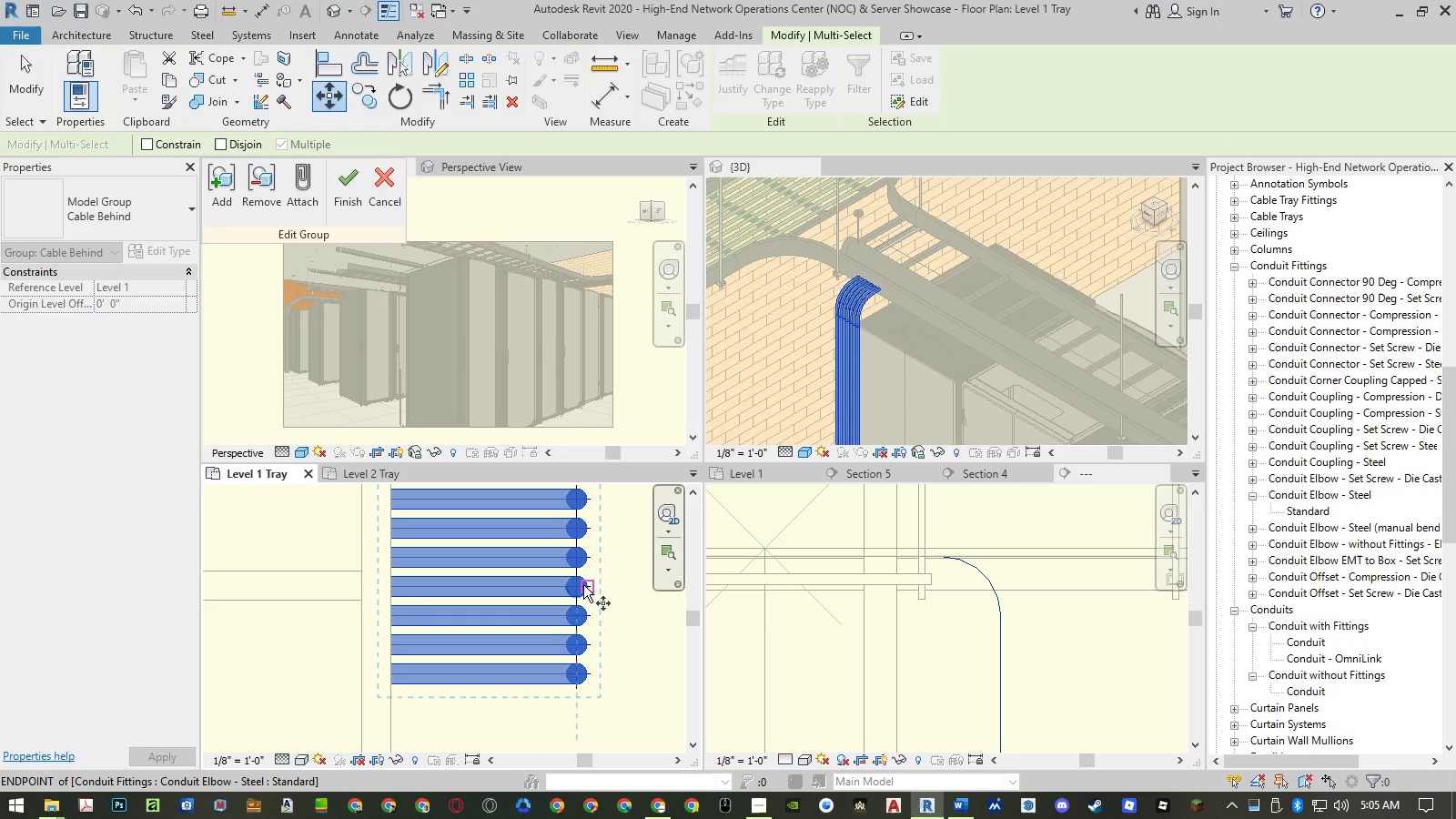 
left_click([583, 585])
 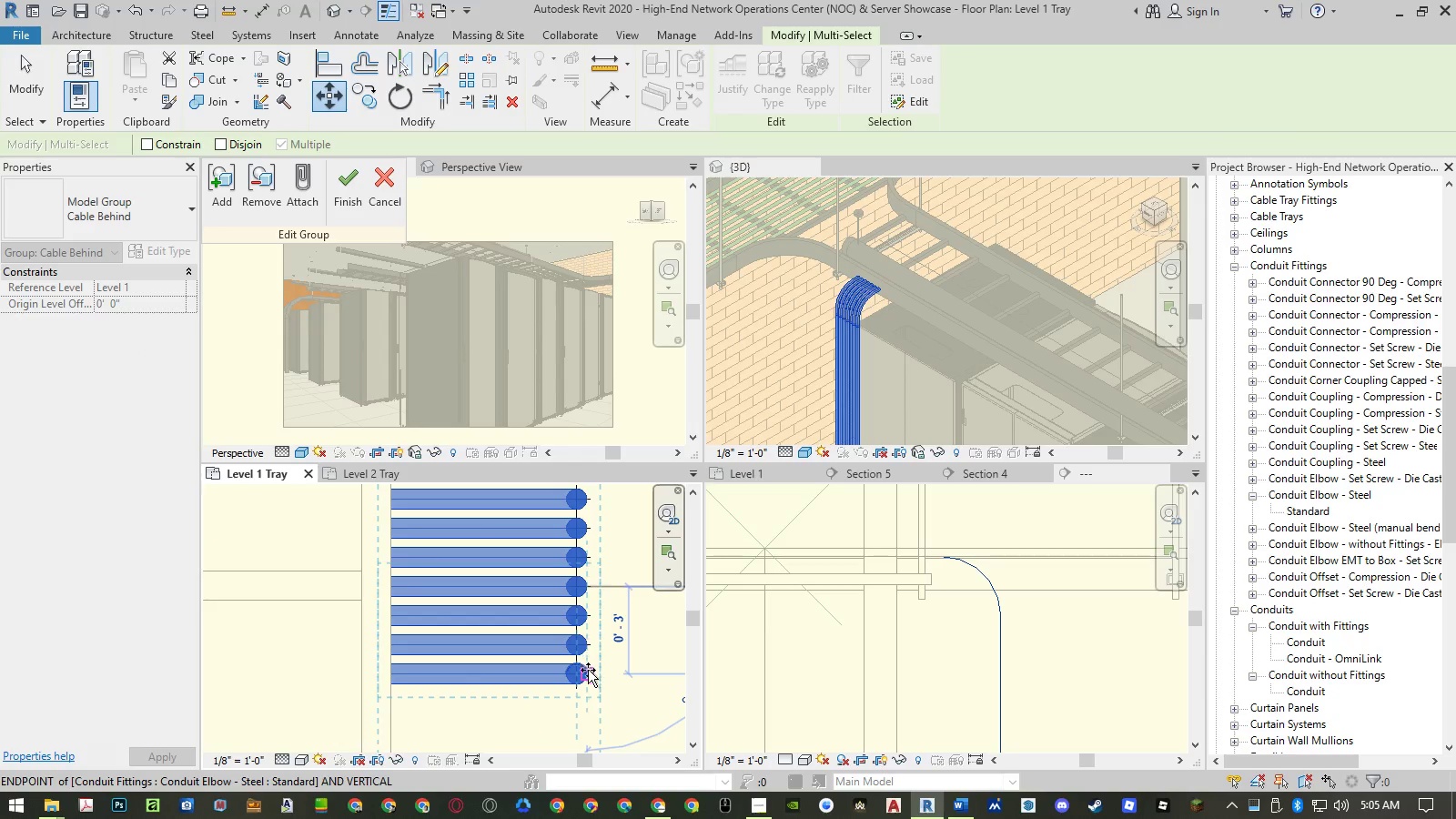 
left_click([587, 673])
 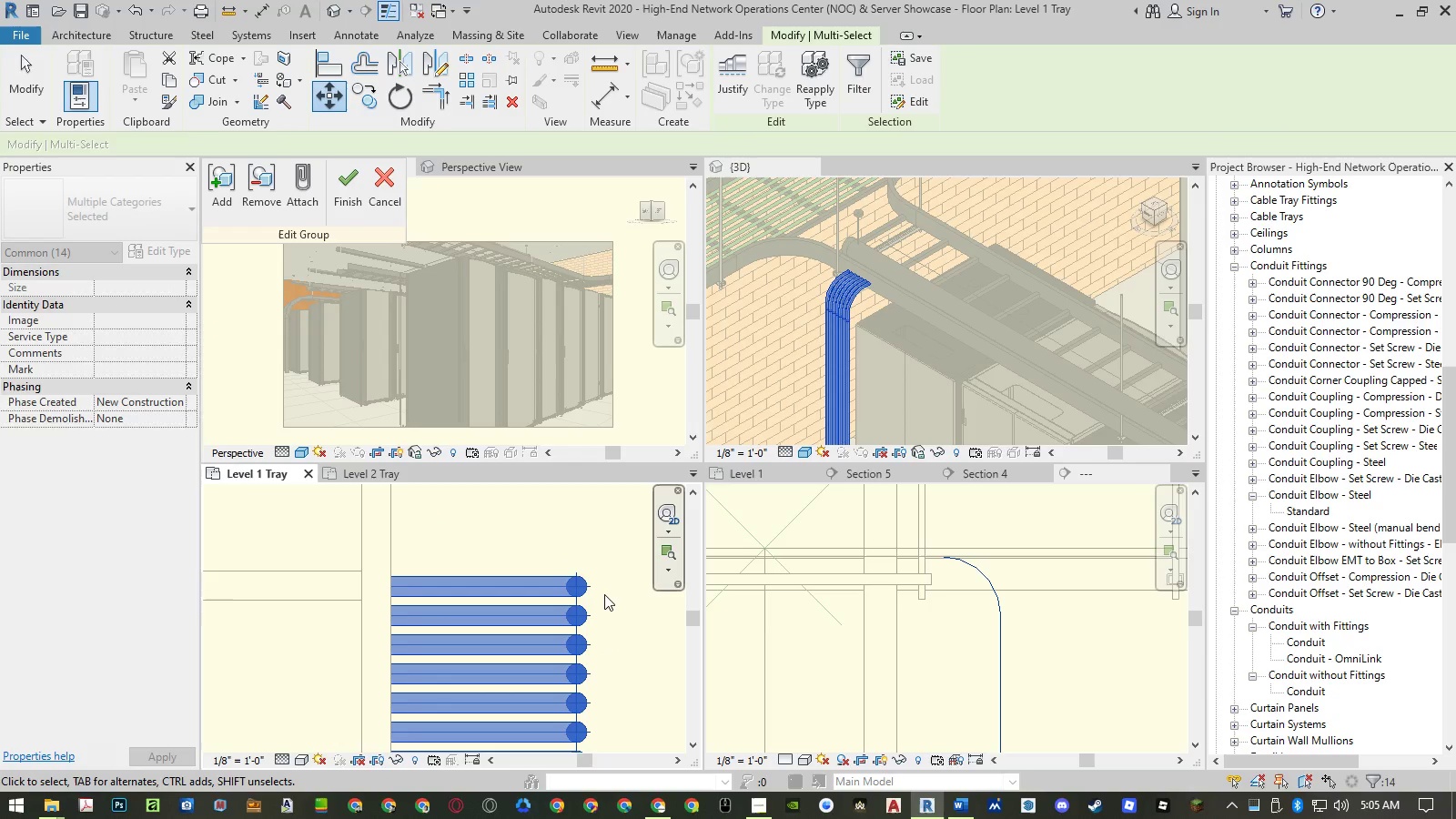 
scroll: coordinate [605, 586], scroll_direction: down, amount: 5.0
 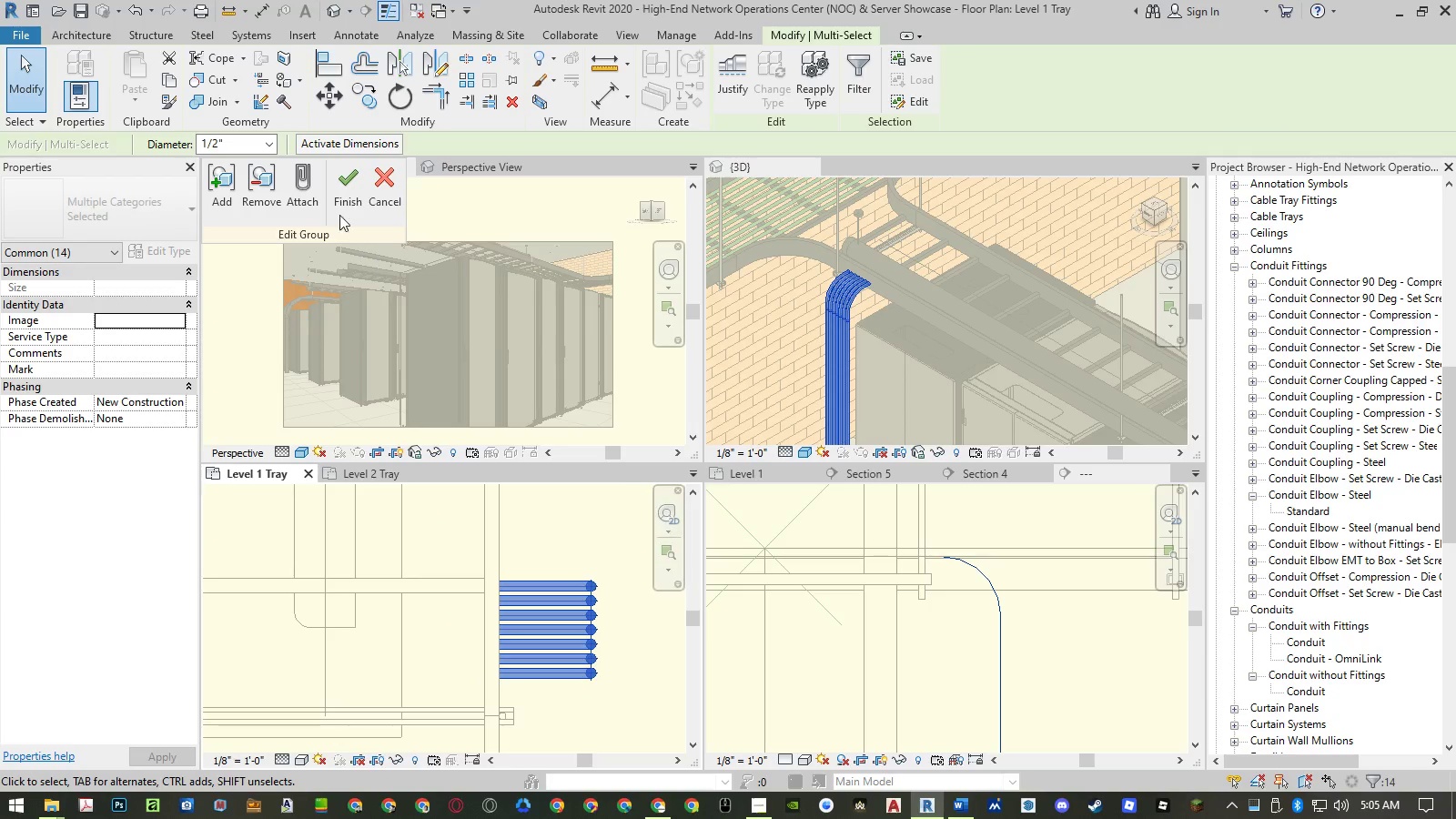 
left_click([337, 199])
 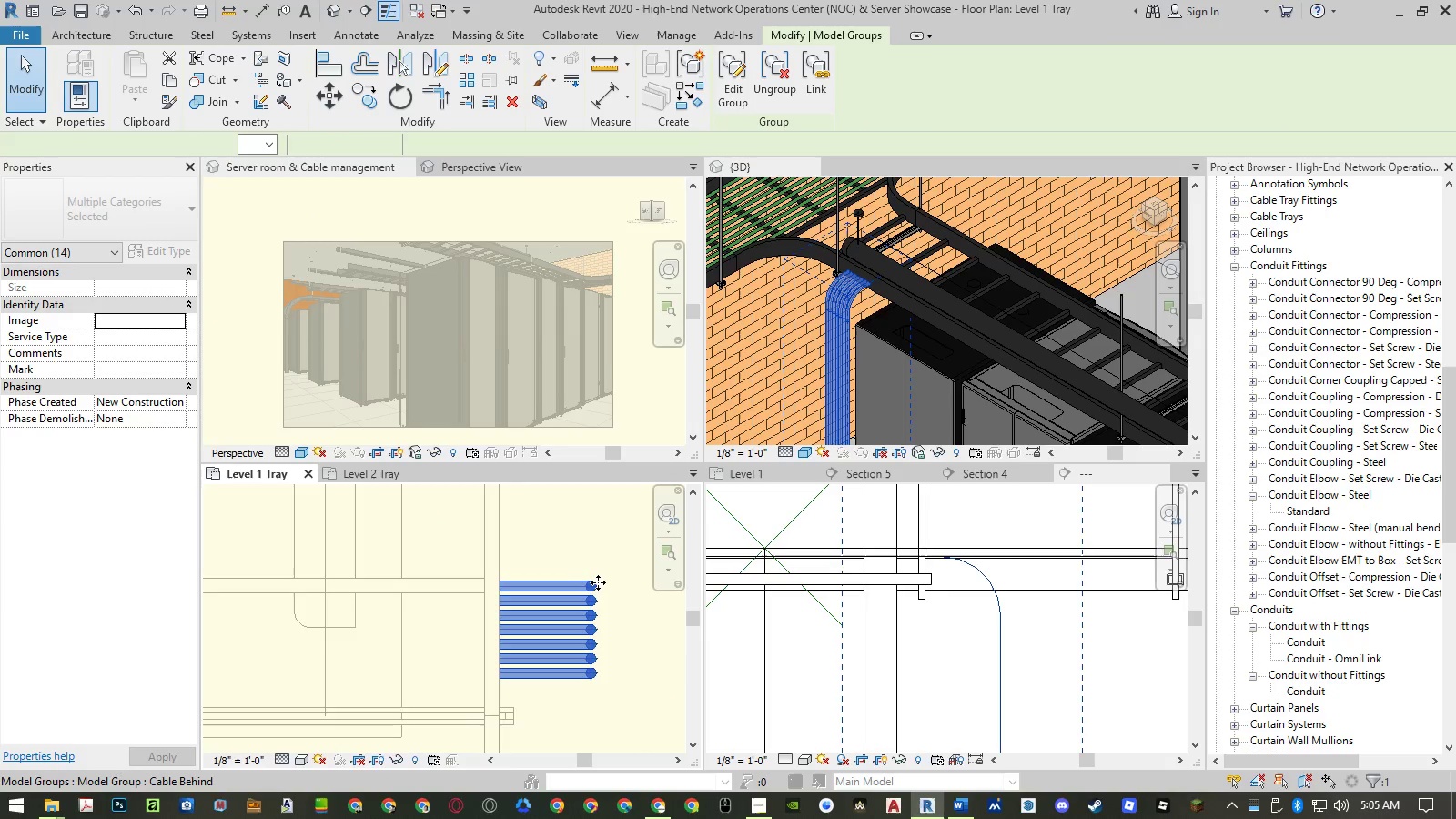 
scroll: coordinate [600, 580], scroll_direction: down, amount: 6.0
 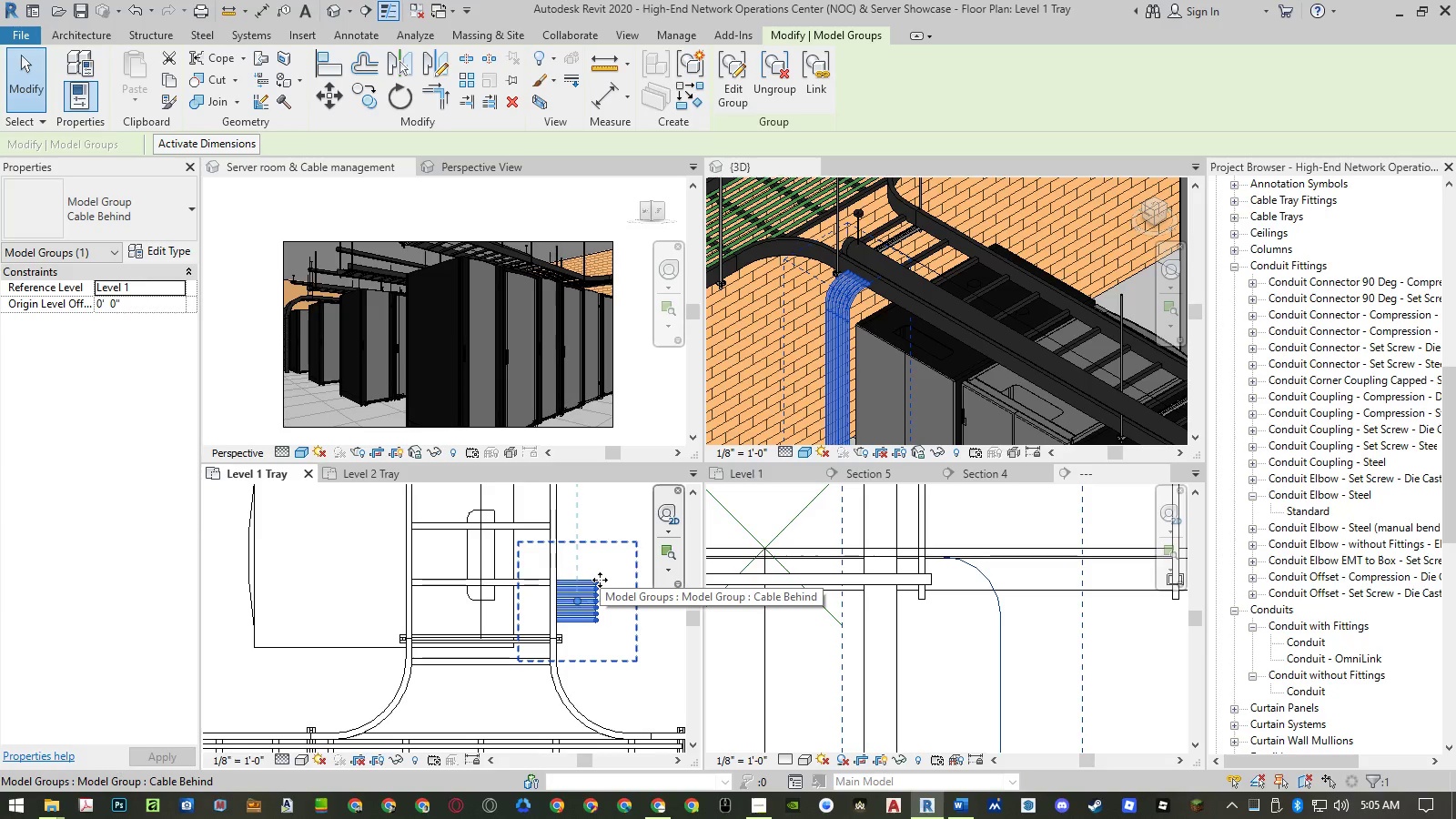 
wait(10.28)
 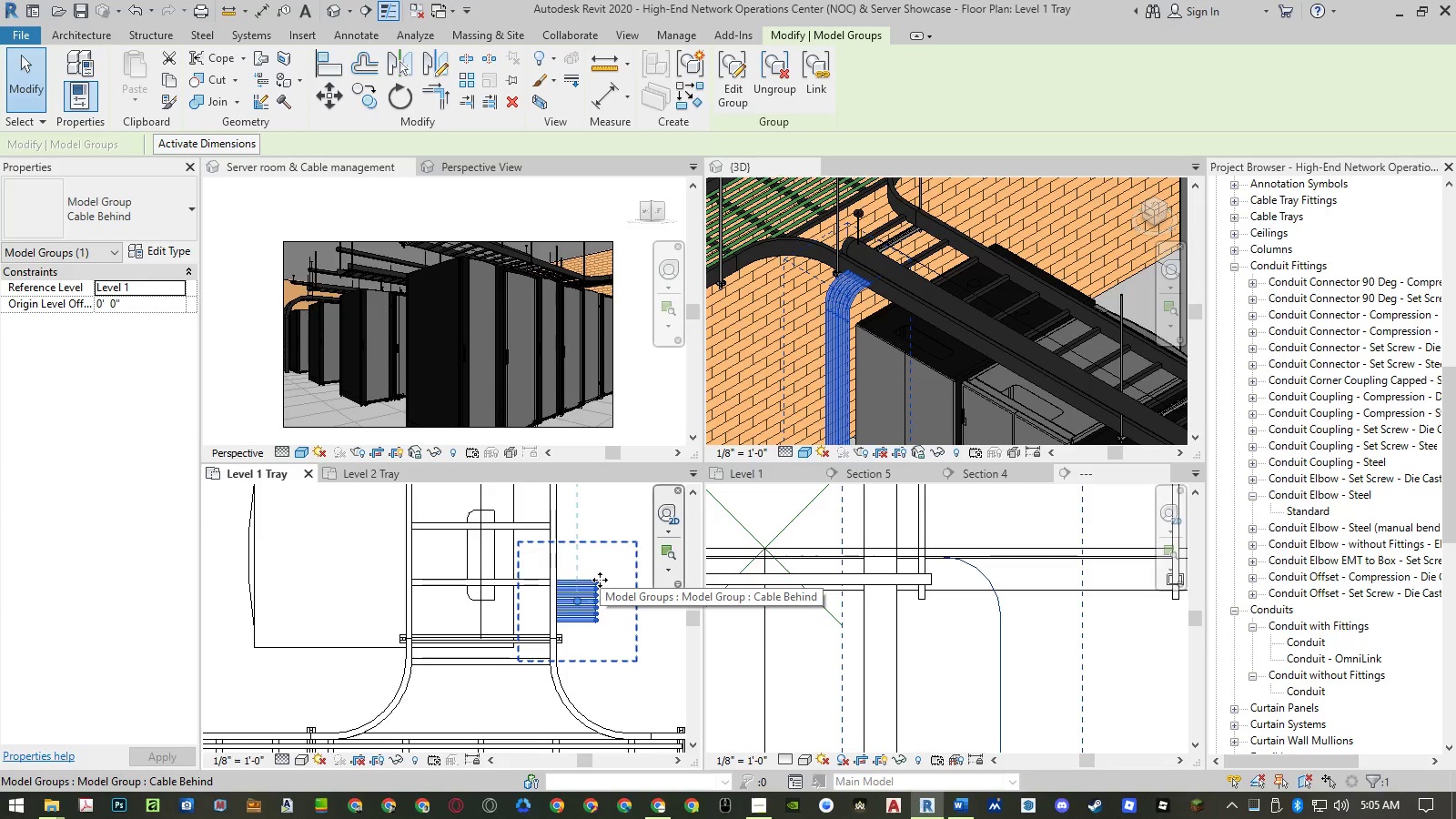 
scroll: coordinate [600, 581], scroll_direction: down, amount: 8.0
 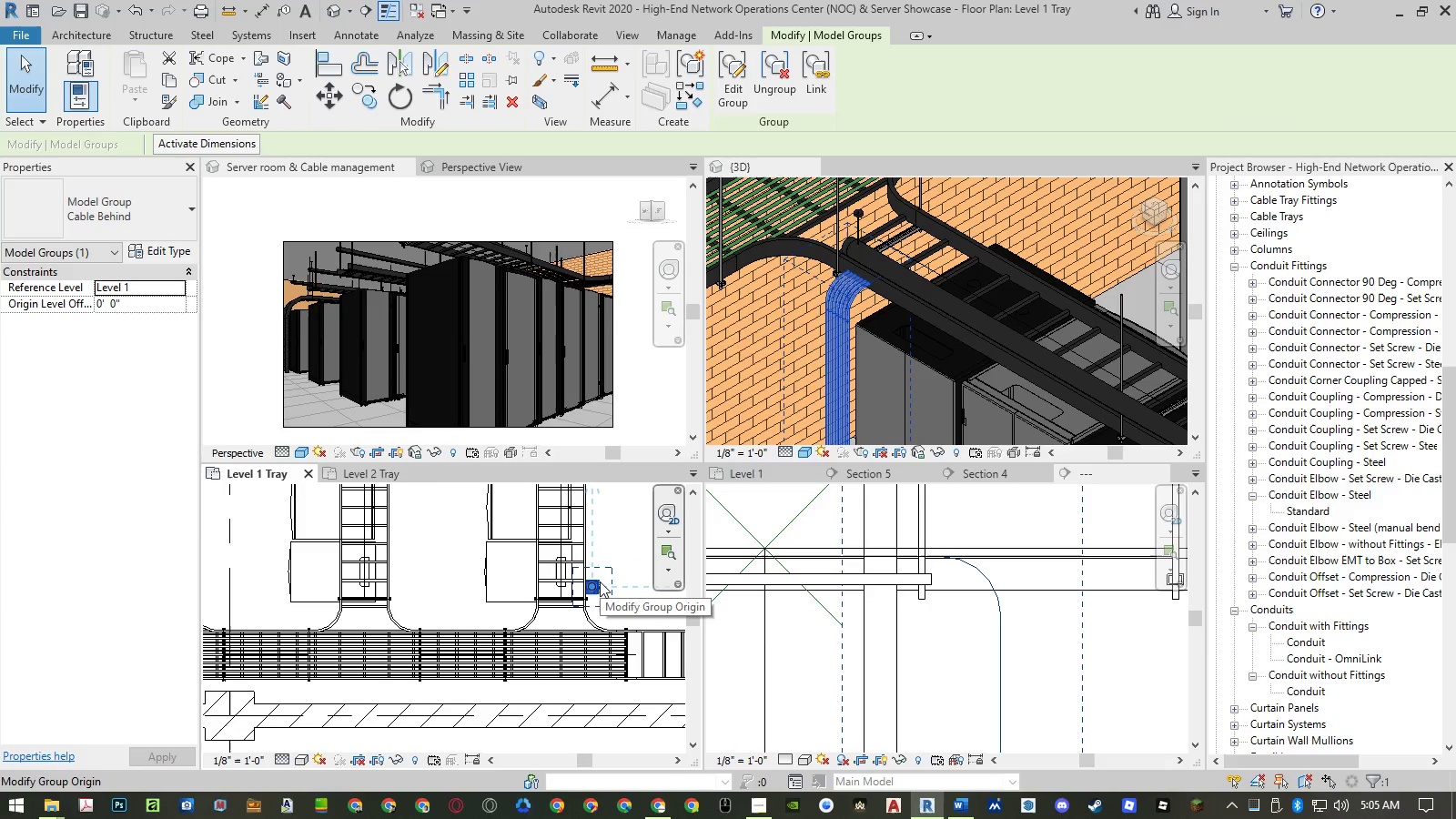 
scroll: coordinate [592, 560], scroll_direction: up, amount: 8.0
 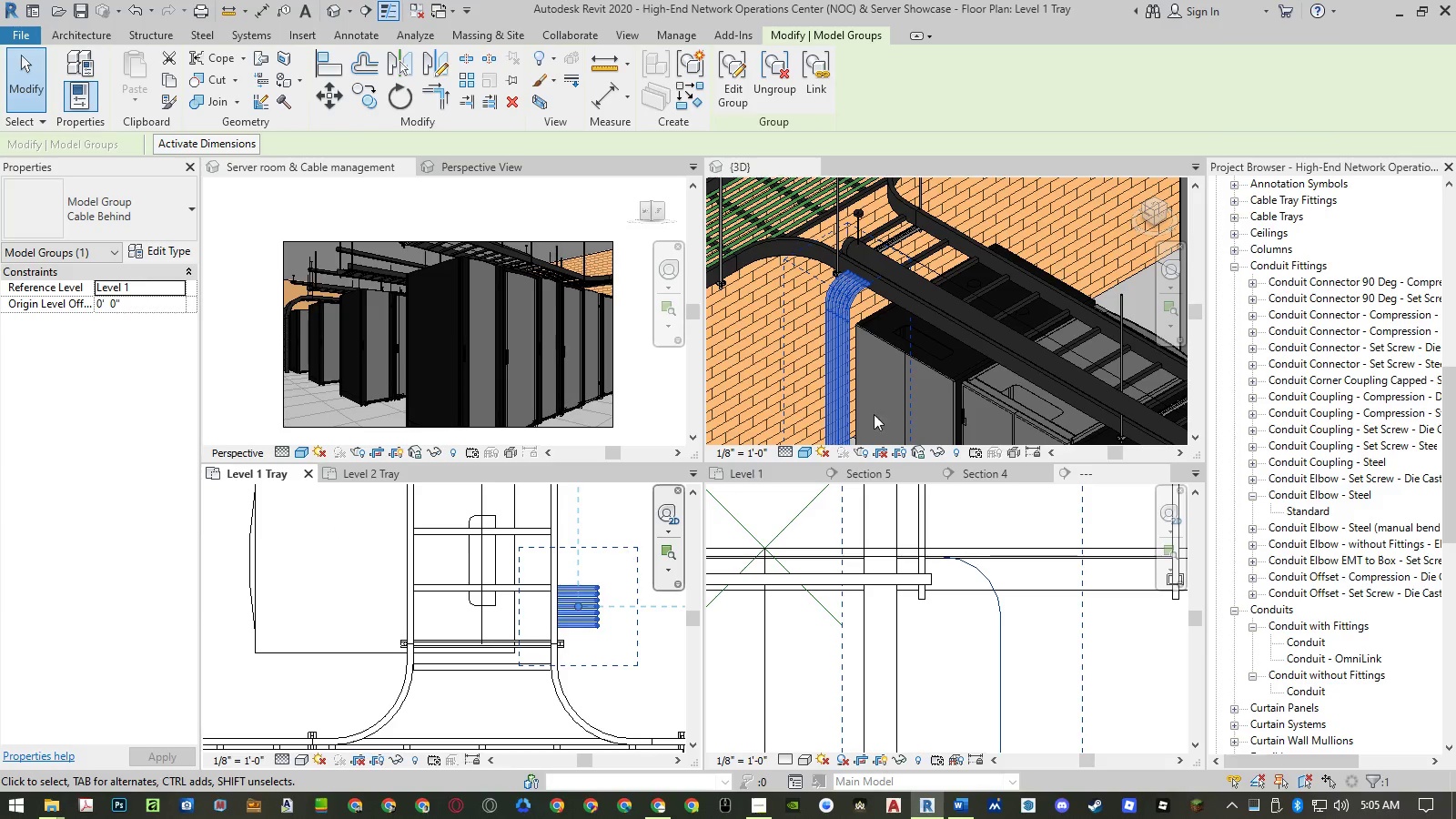 
scroll: coordinate [926, 298], scroll_direction: down, amount: 10.0
 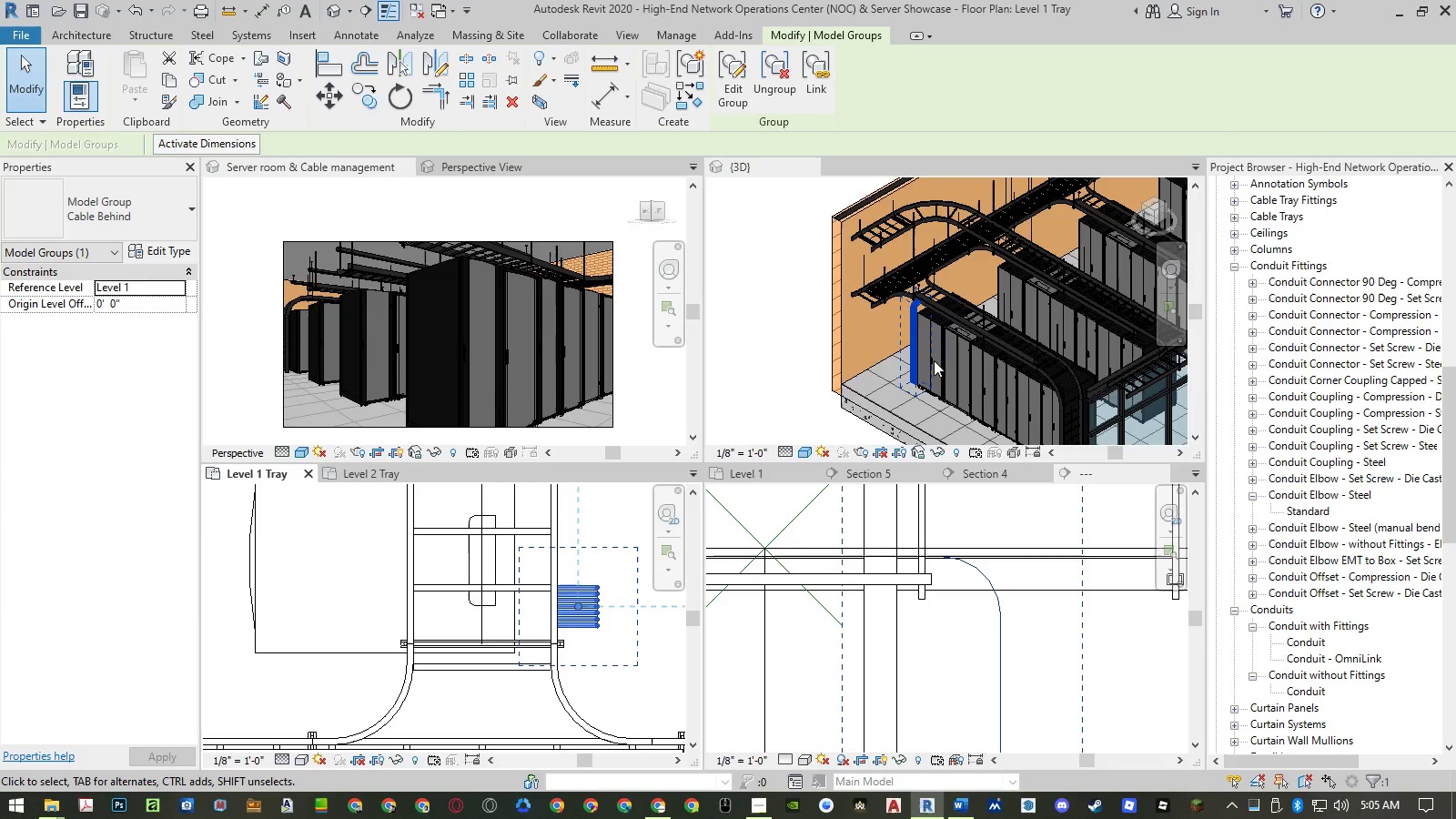 
scroll: coordinate [928, 363], scroll_direction: up, amount: 5.0
 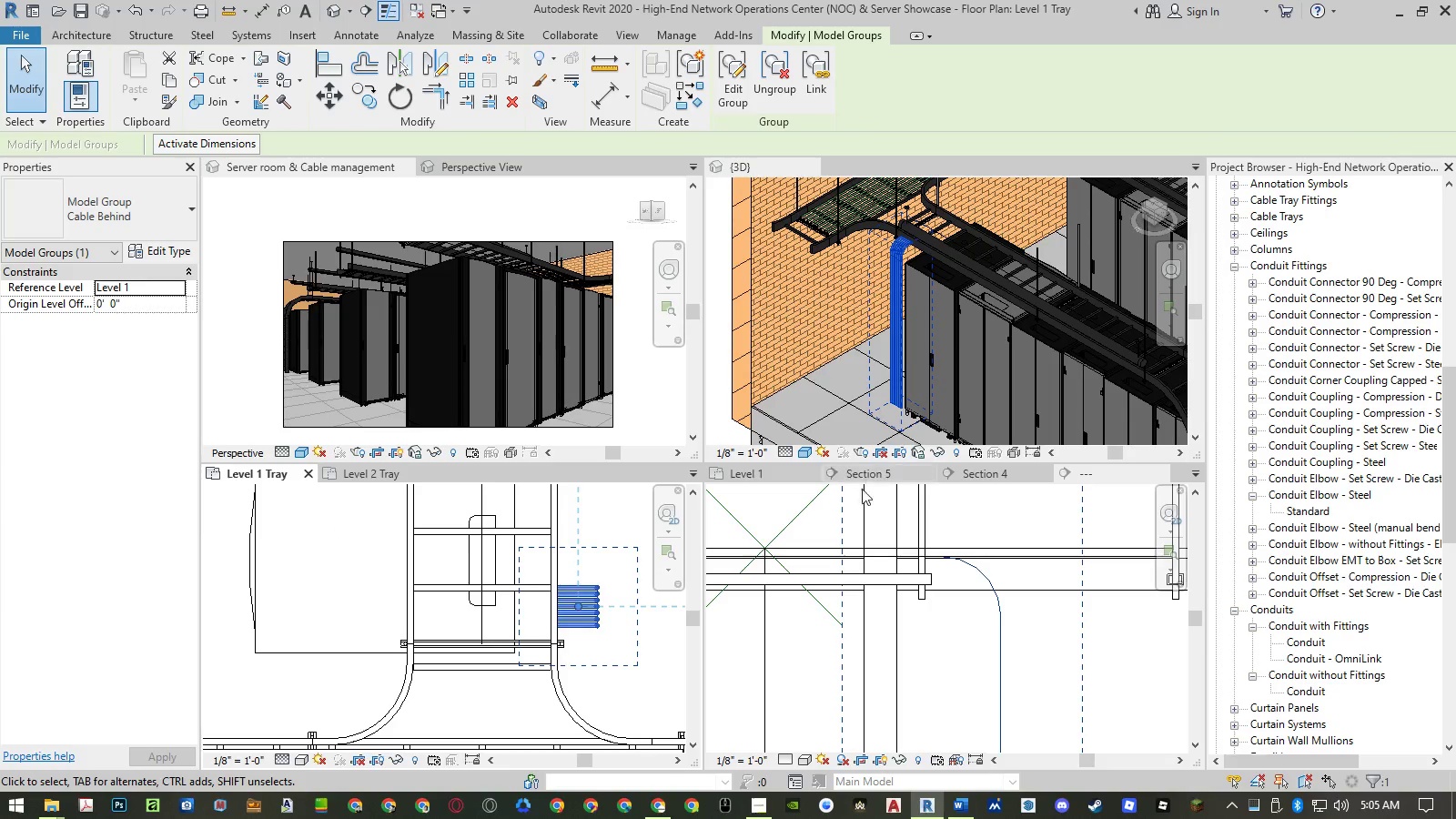 
scroll: coordinate [888, 540], scroll_direction: down, amount: 16.0
 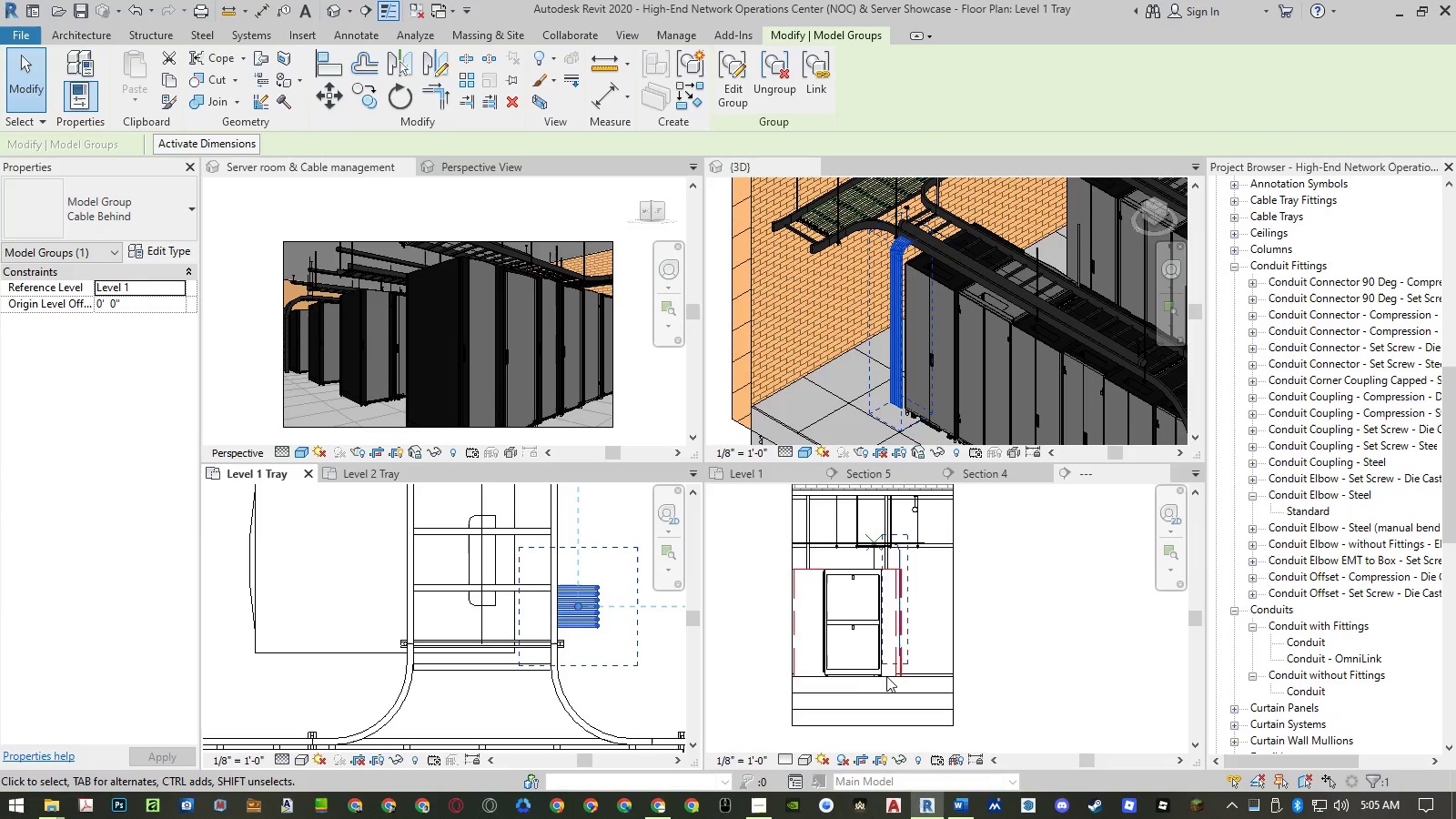 
scroll: coordinate [905, 656], scroll_direction: up, amount: 9.0
 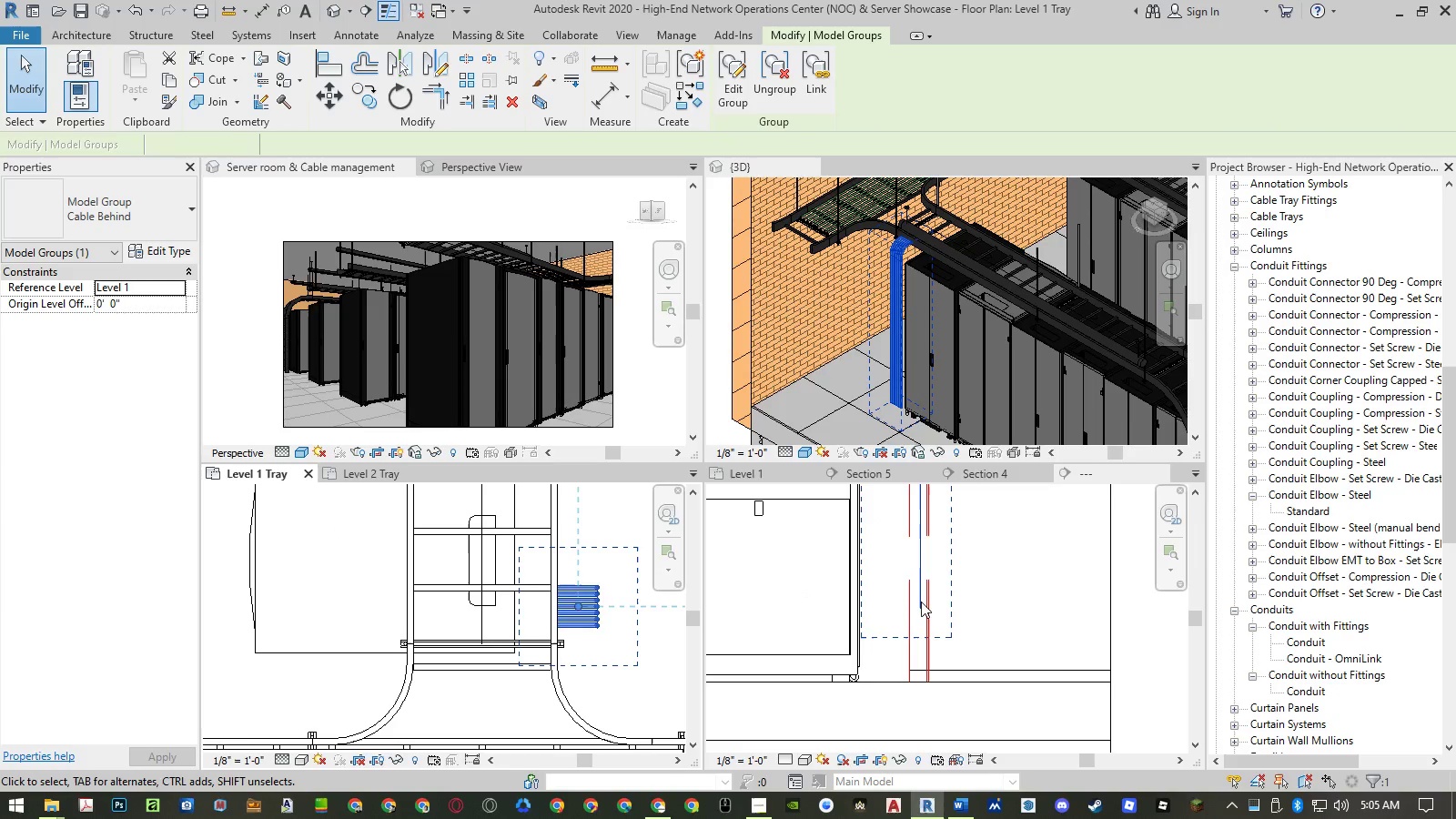 
double_click([921, 602])
 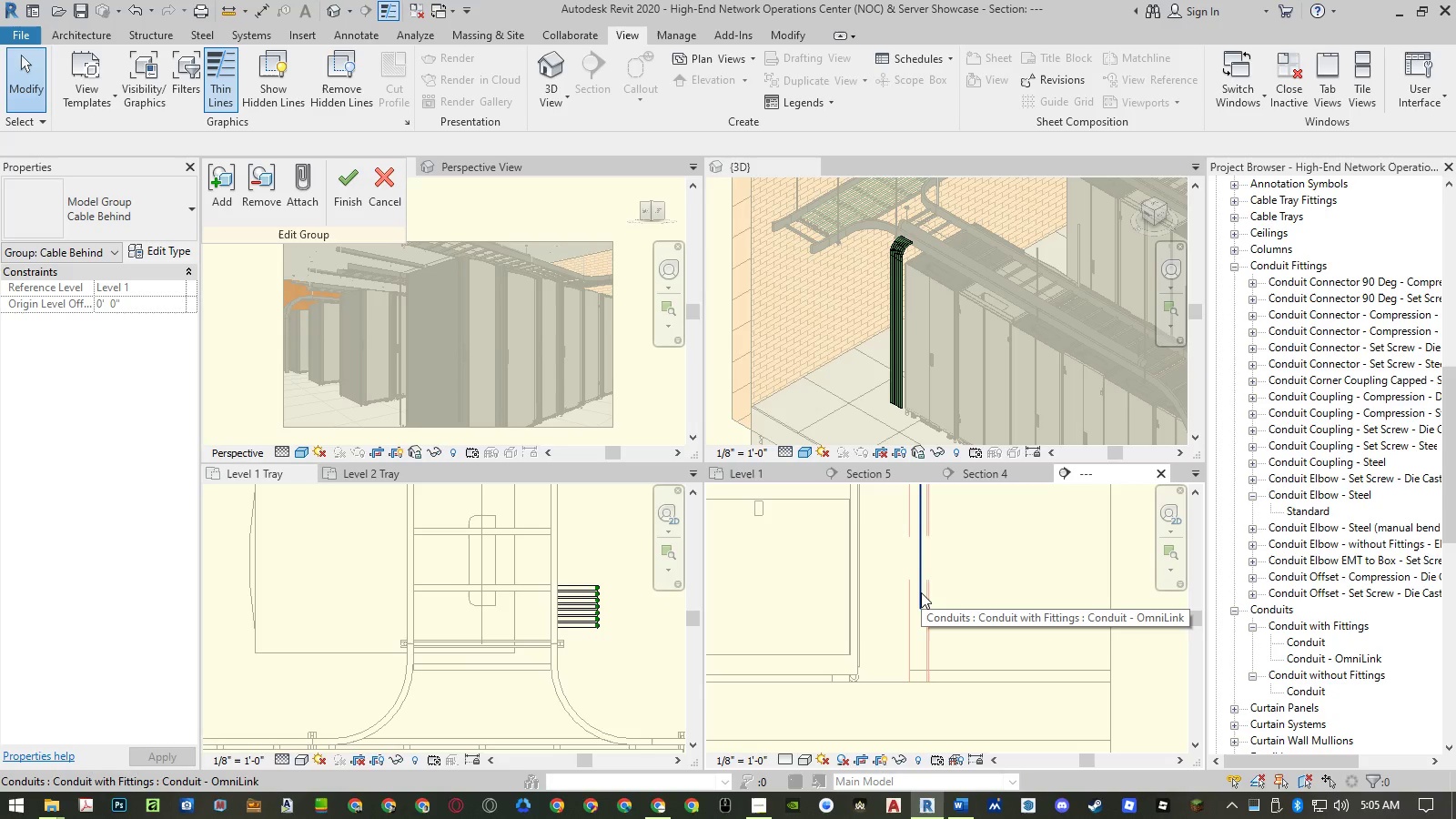 
left_click([921, 592])
 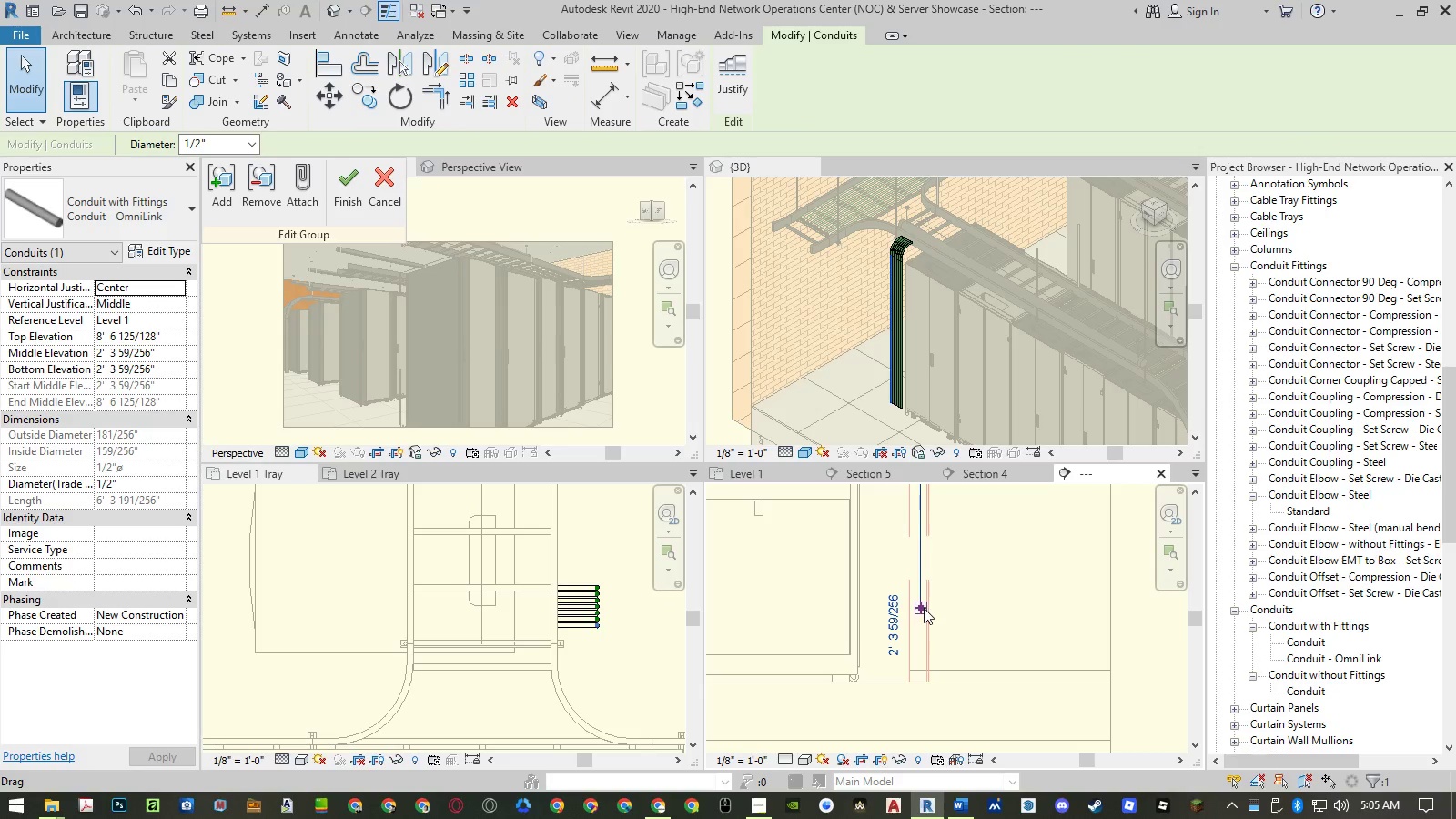 
left_click_drag(start_coordinate=[920, 608], to_coordinate=[923, 681])
 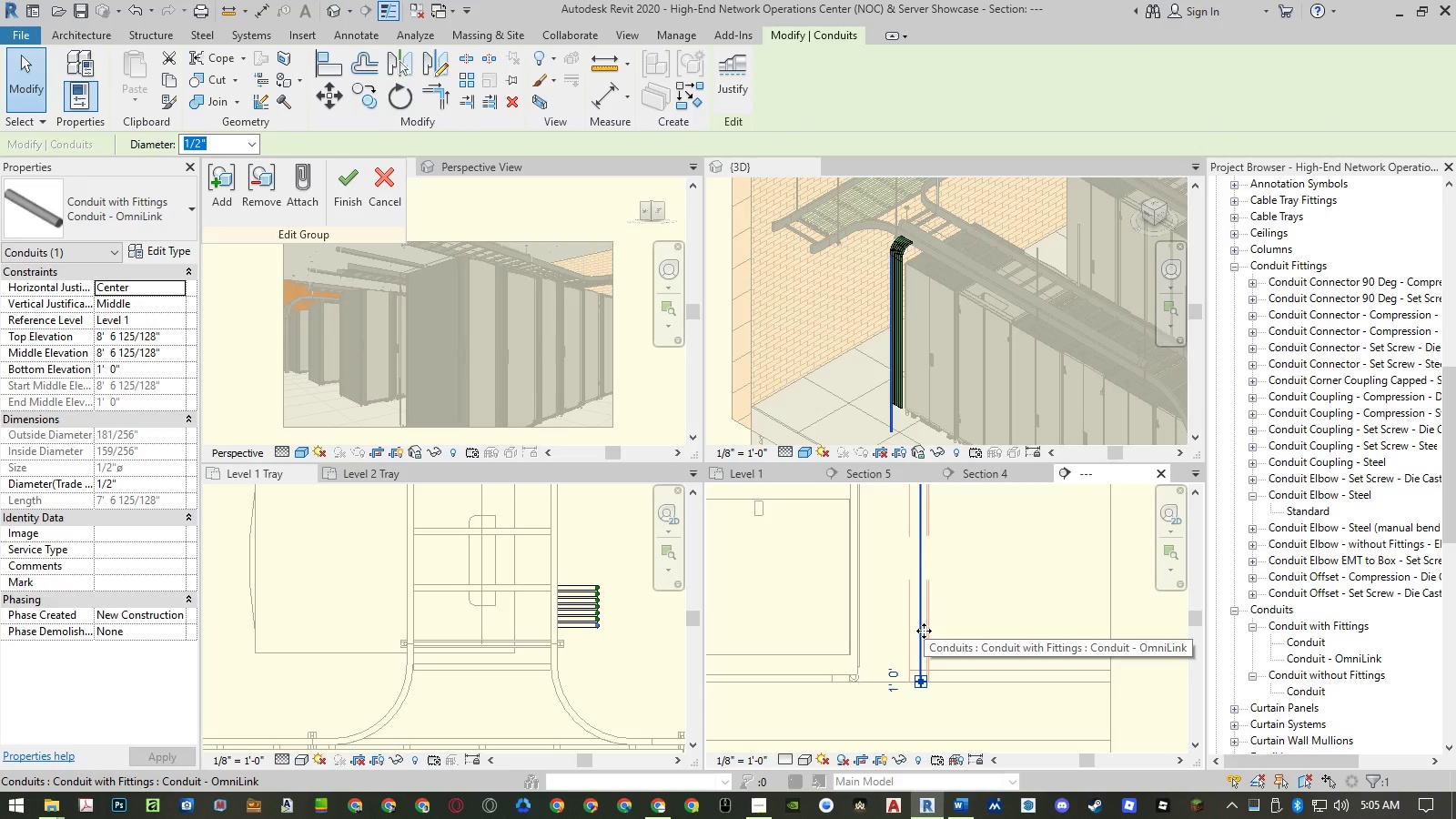 
left_click([617, 625])
 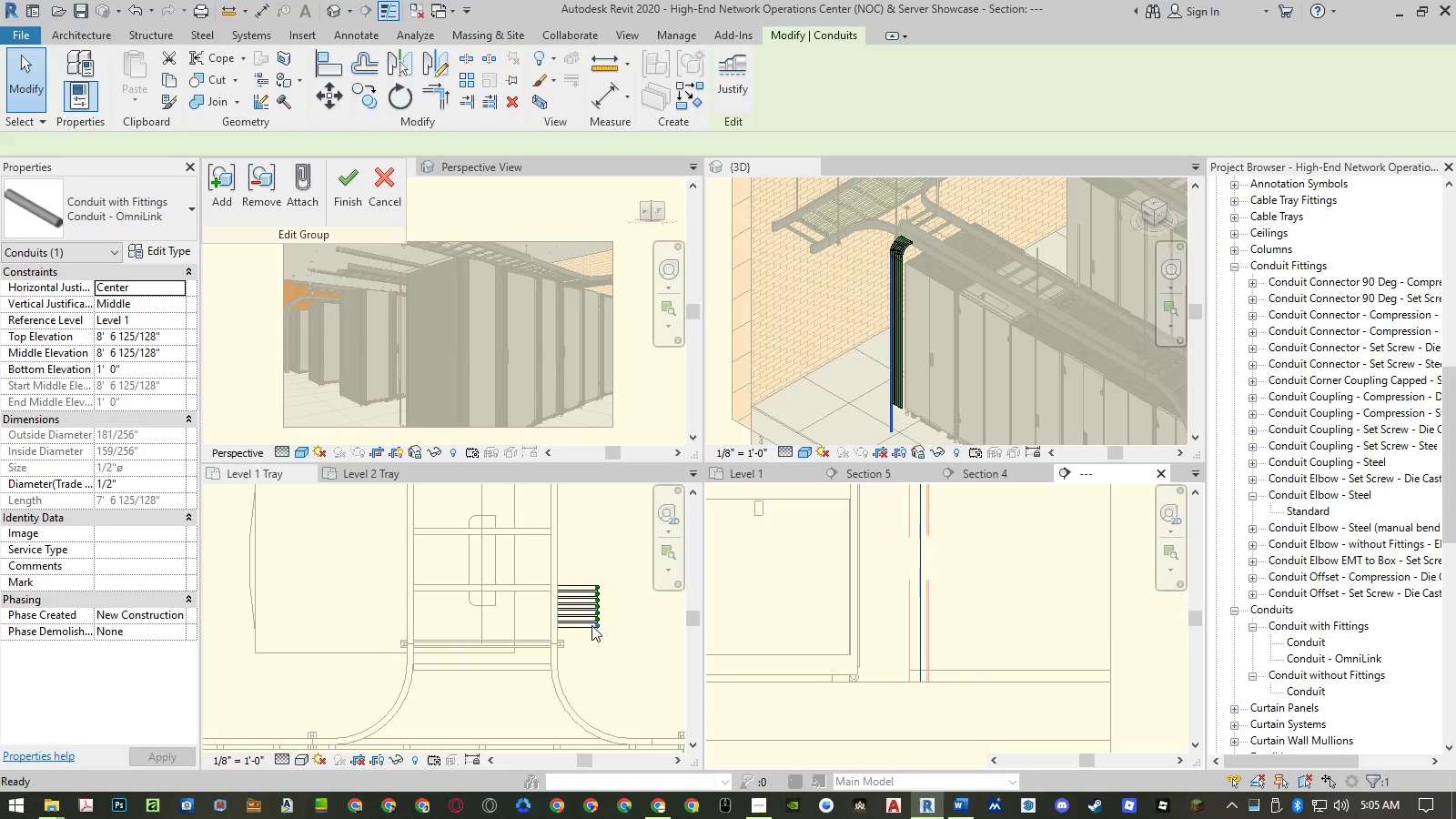 
scroll: coordinate [597, 621], scroll_direction: up, amount: 8.0
 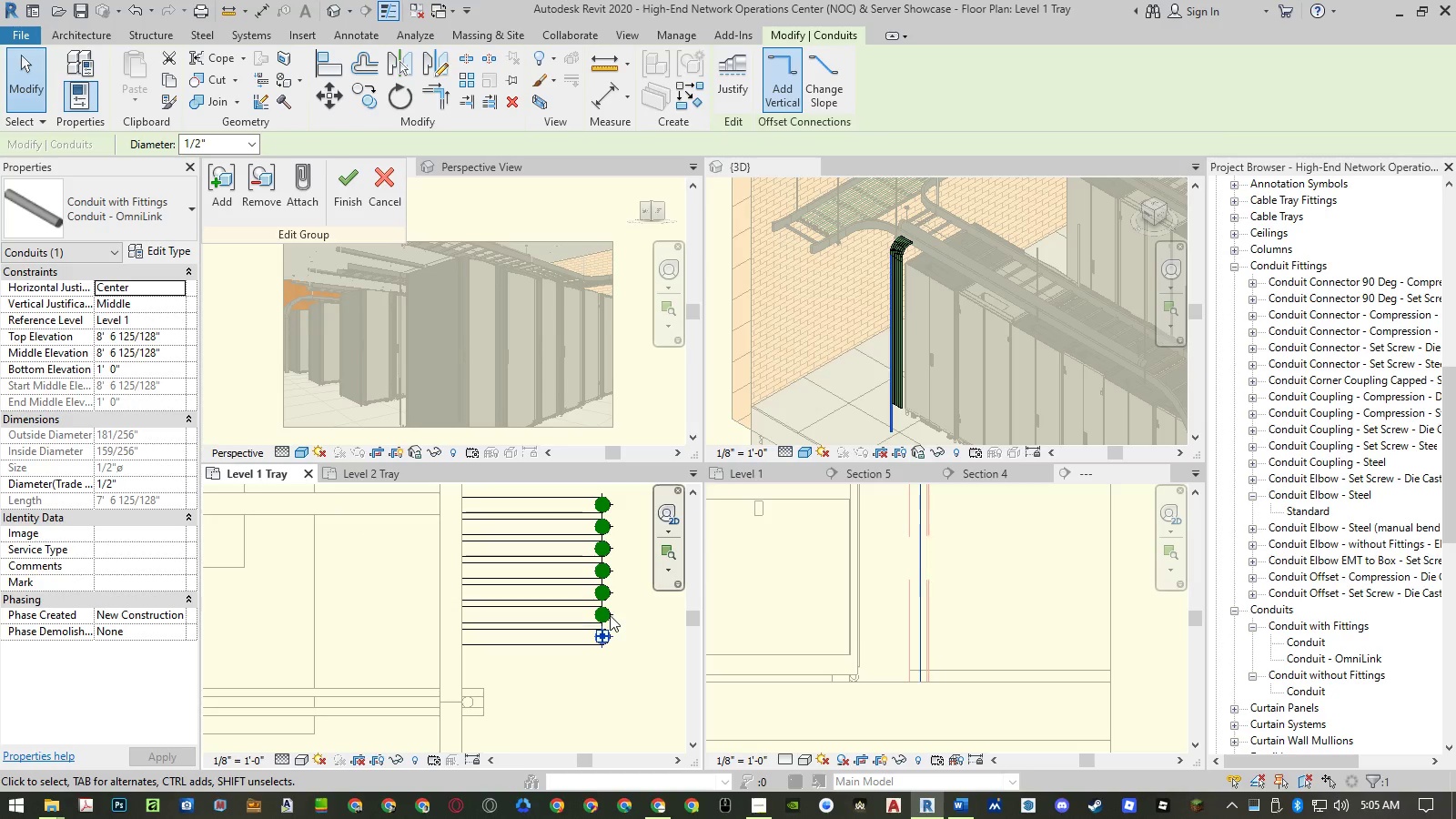 
left_click([612, 617])
 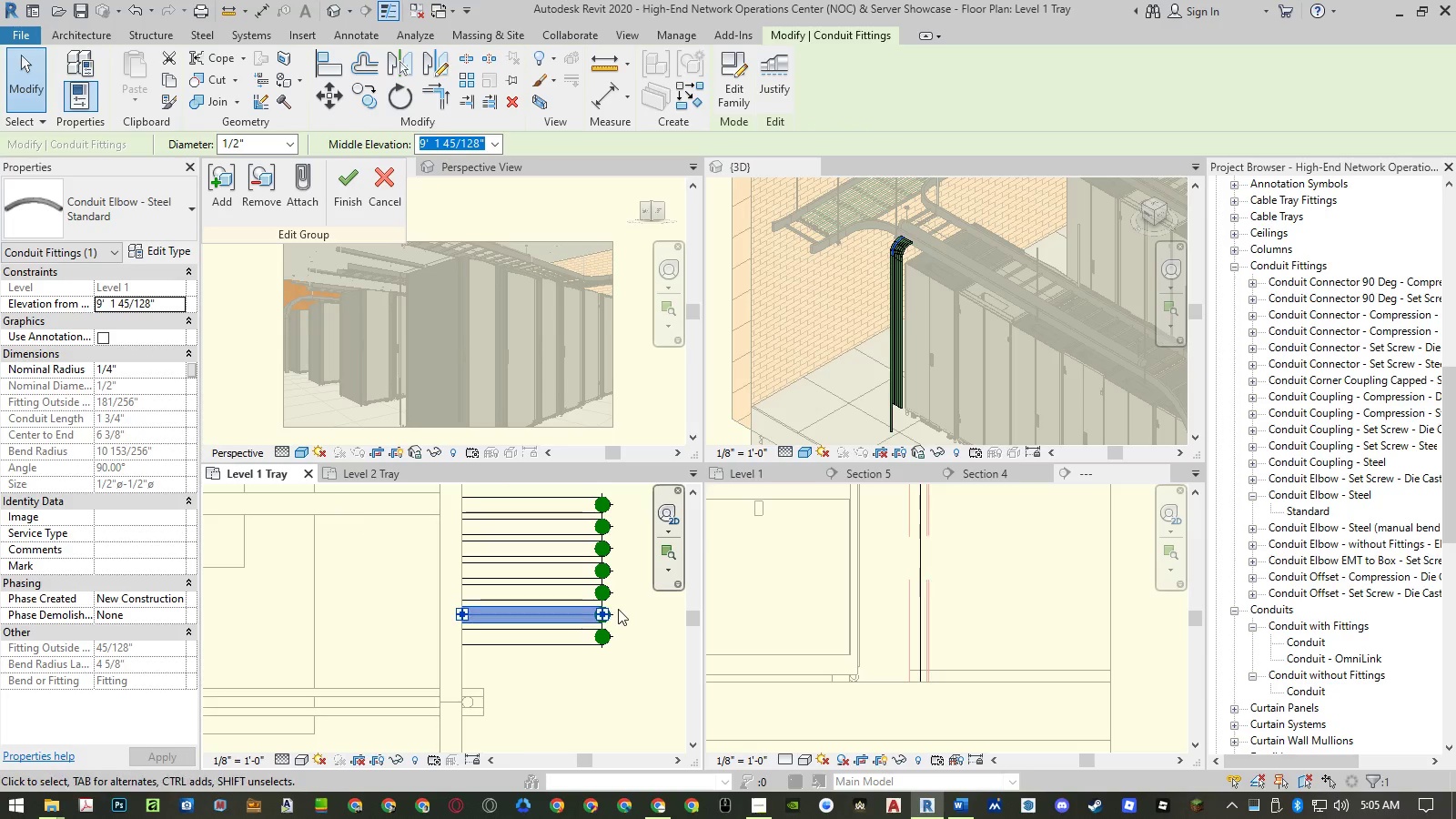 
left_click([628, 611])
 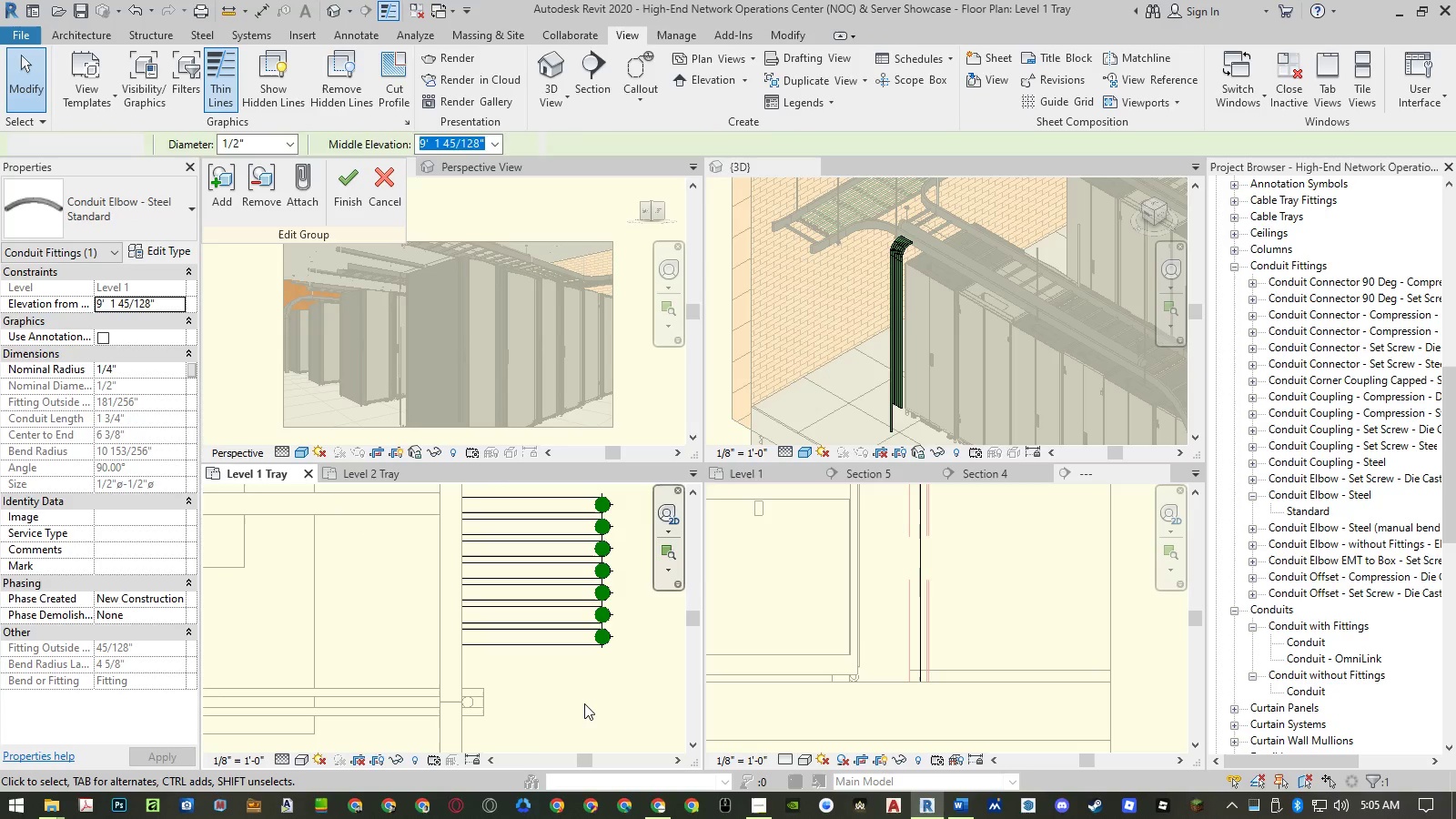 
left_click_drag(start_coordinate=[581, 701], to_coordinate=[620, 602])
 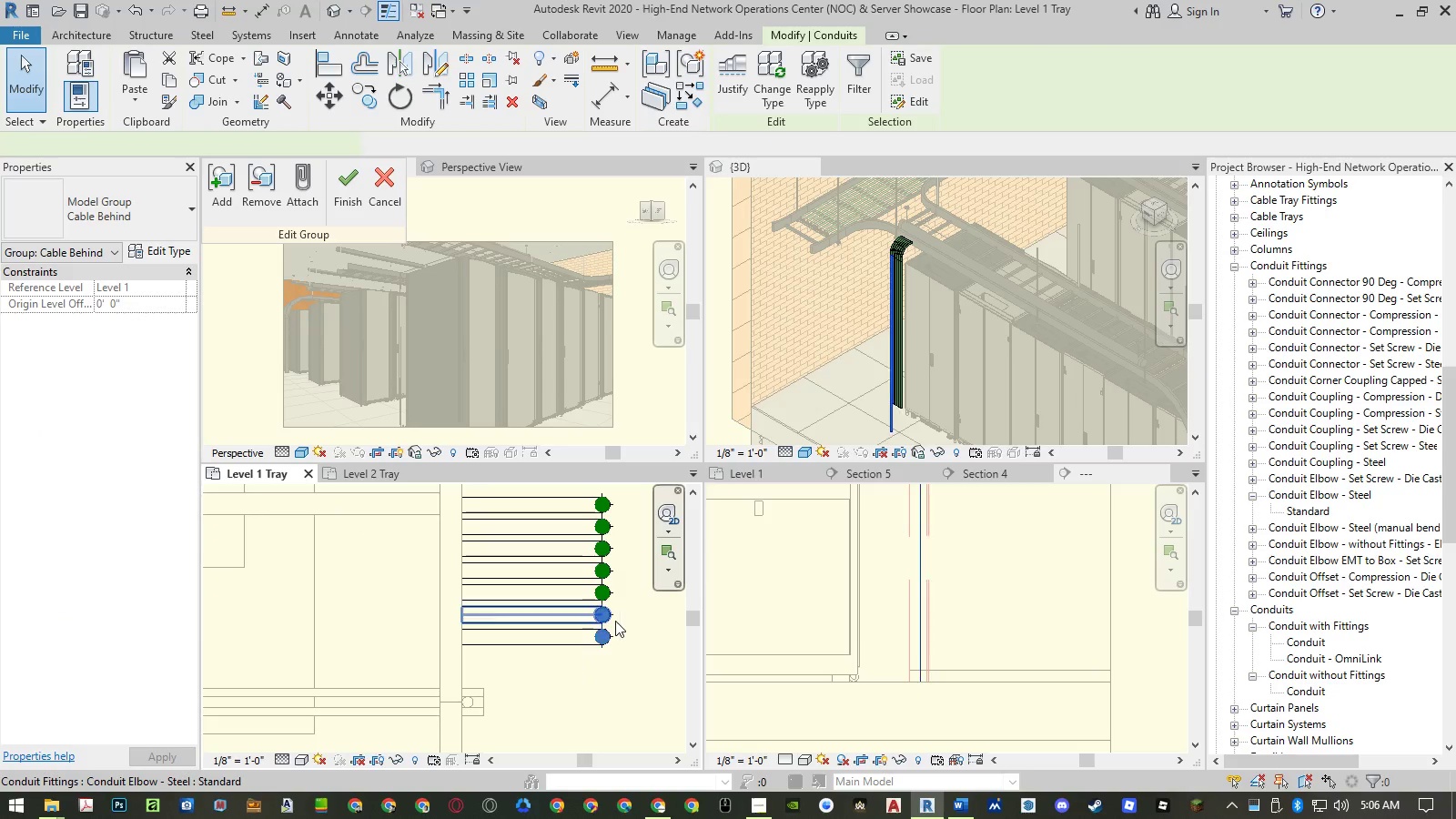 
hold_key(key=ShiftLeft, duration=0.91)
left_click_drag(start_coordinate=[623, 626], to_coordinate=[606, 643])
 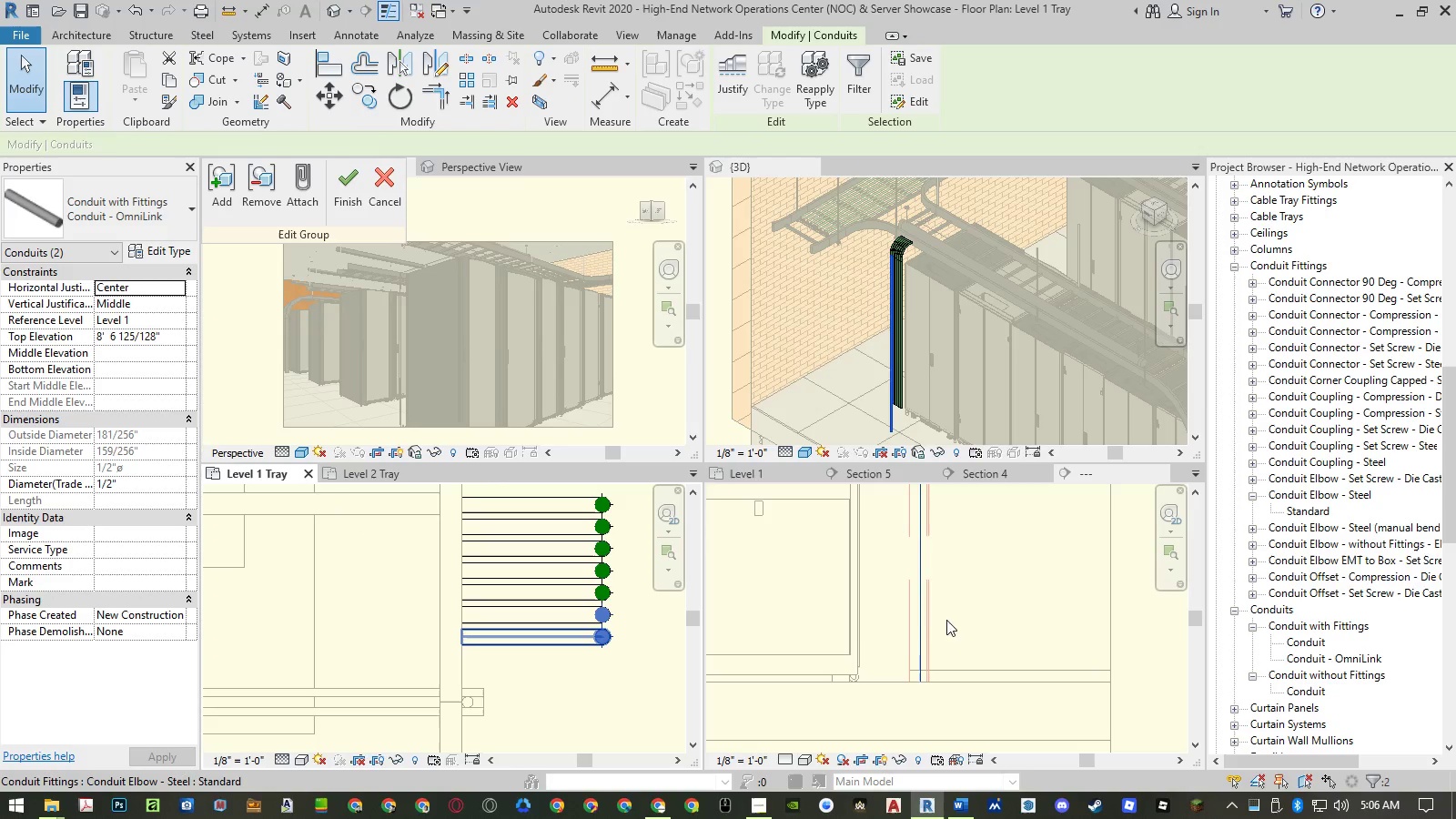 
scroll: coordinate [902, 641], scroll_direction: down, amount: 8.0
 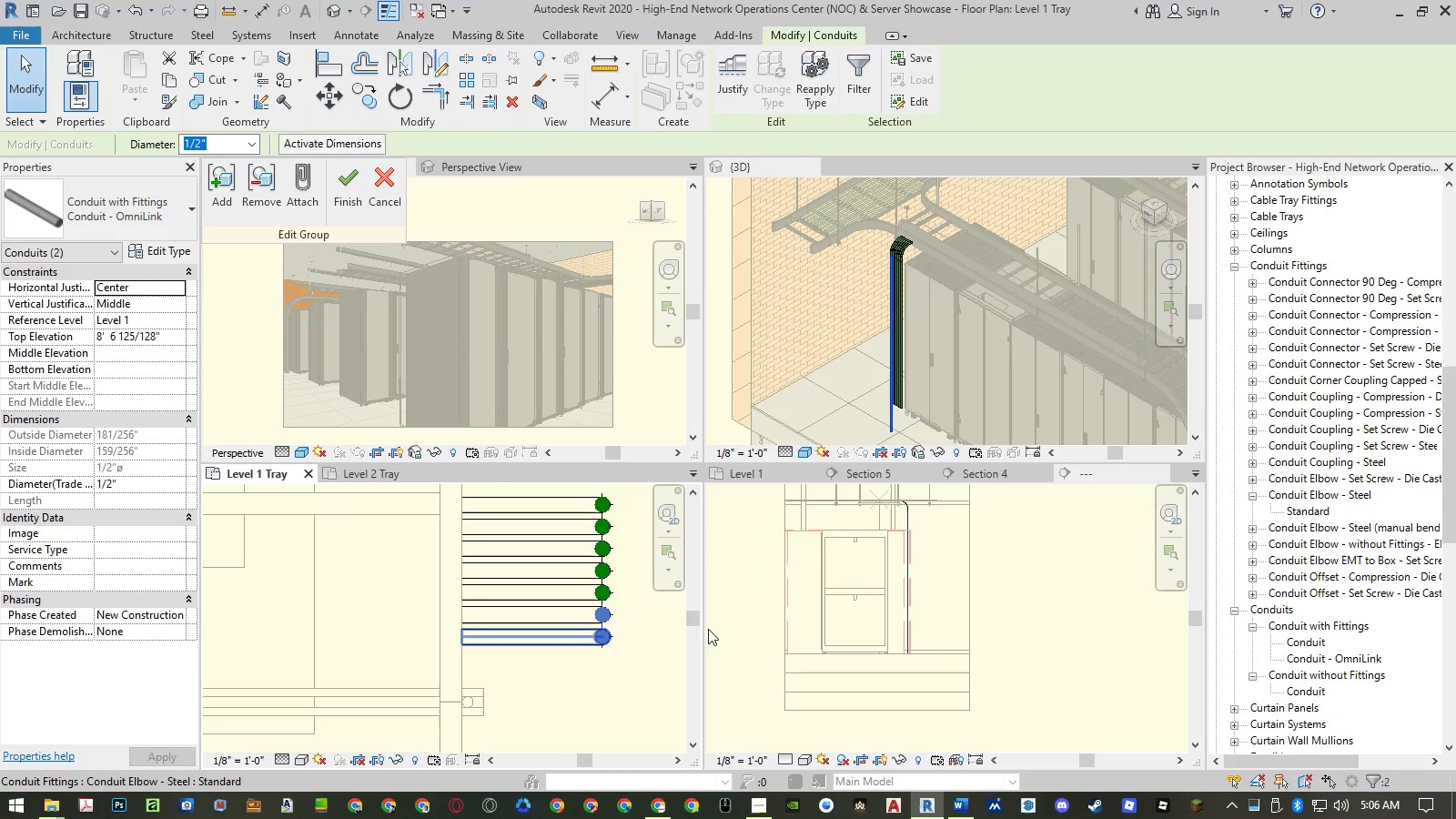 
hold_key(key=ShiftLeft, duration=1.52)
left_click_drag(start_coordinate=[627, 633], to_coordinate=[602, 653])
 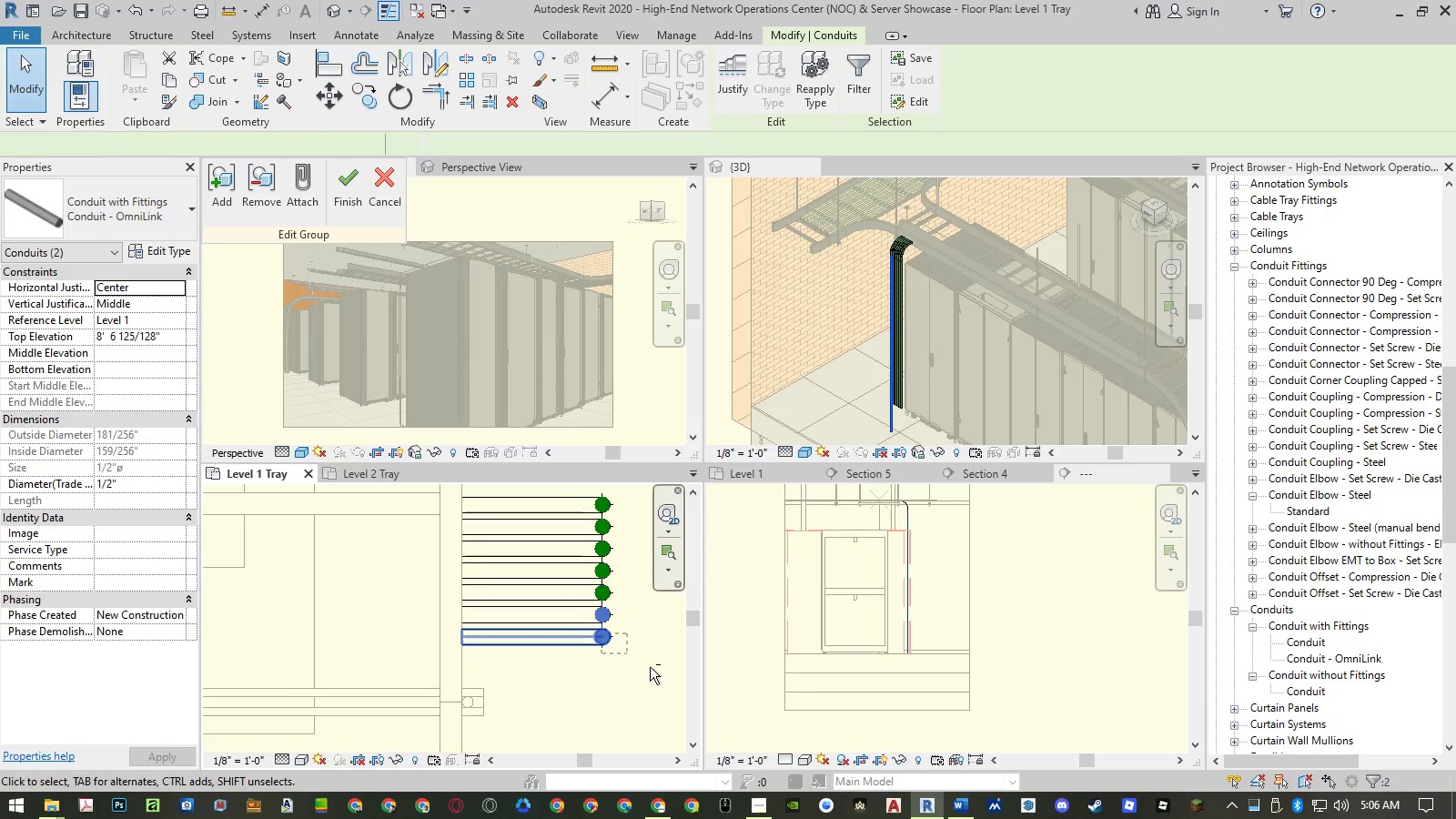 
key(Shift+ShiftLeft)
 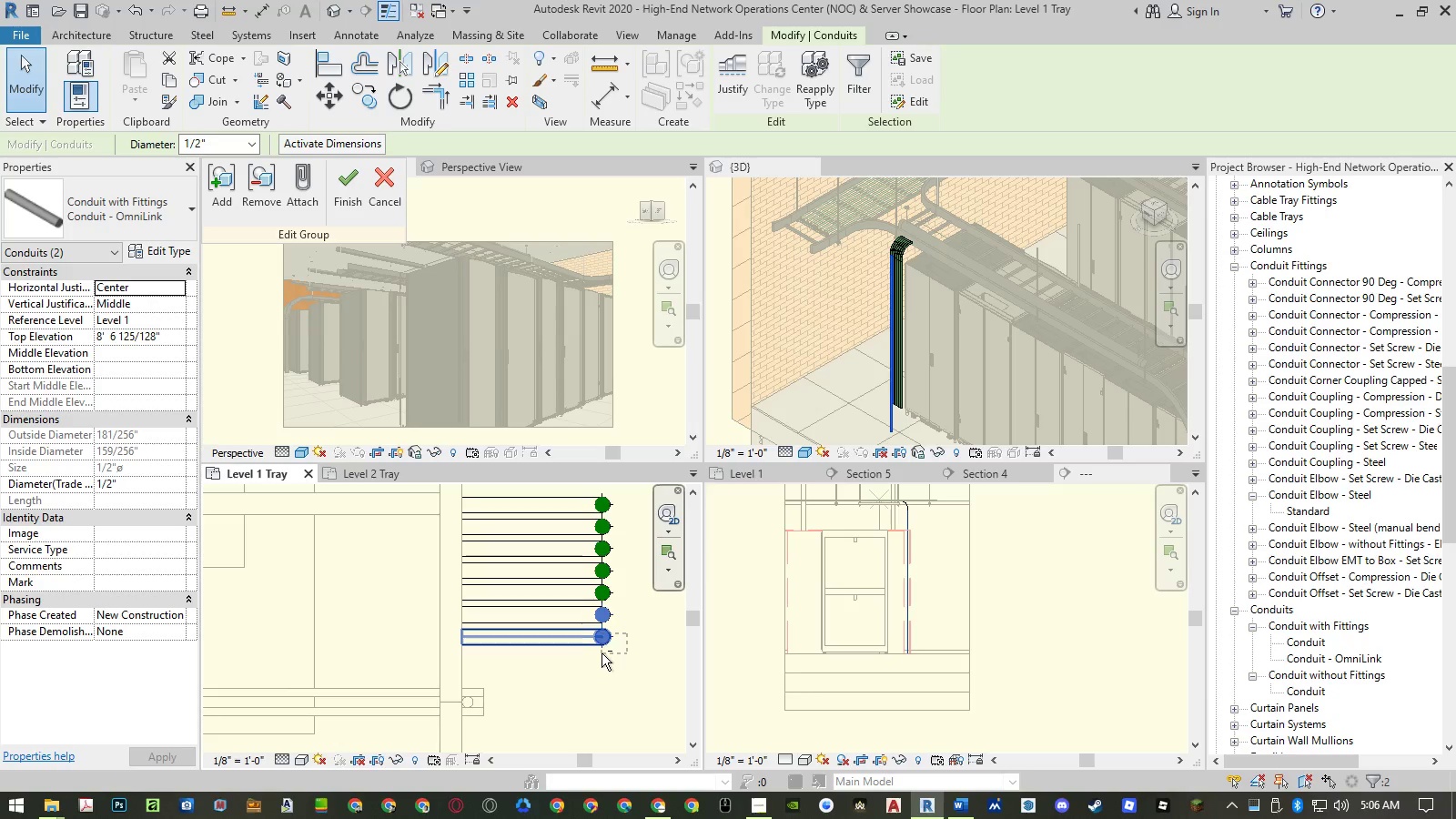 
key(Shift+ShiftLeft)
 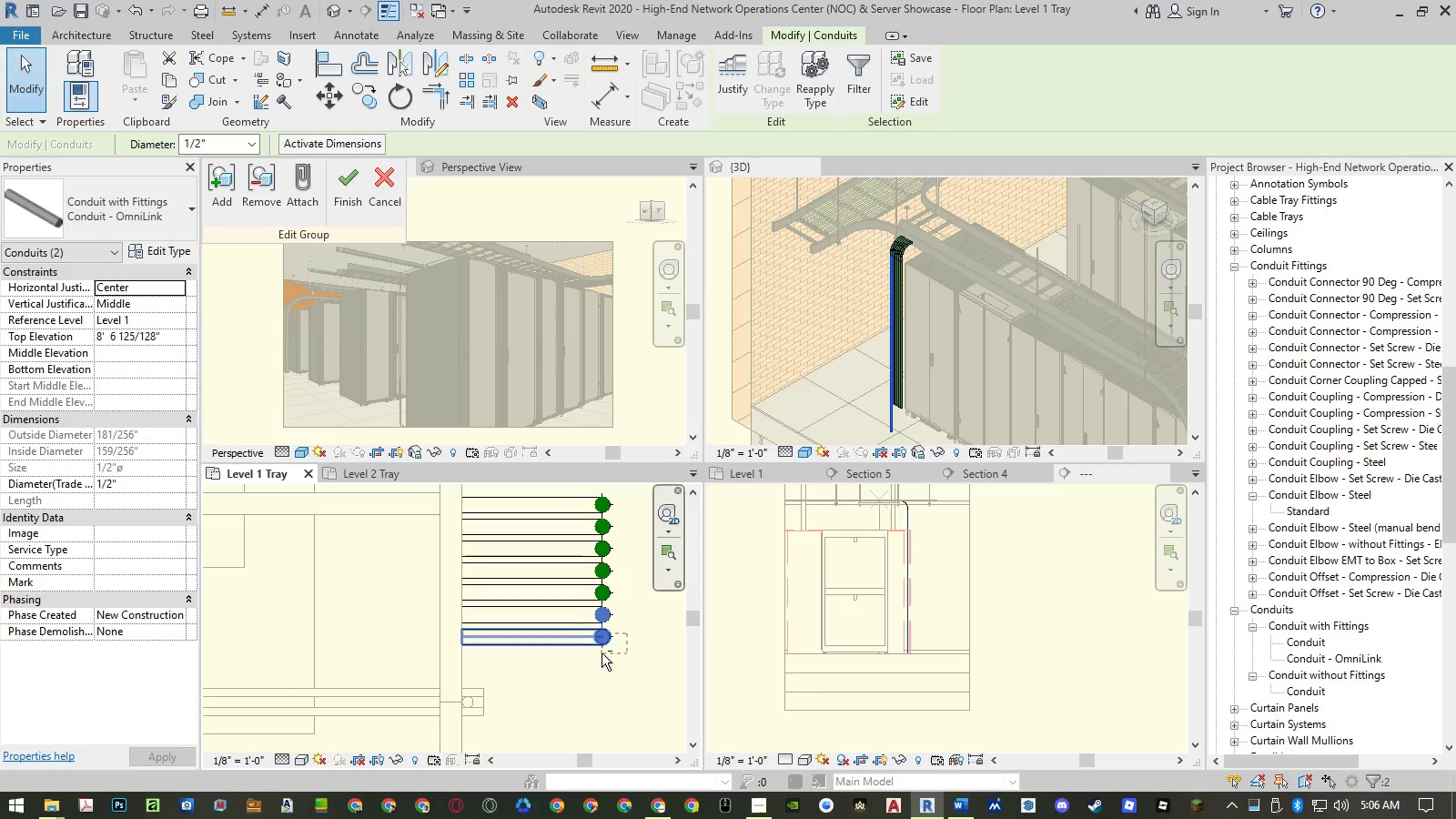 
key(Shift+ShiftLeft)
 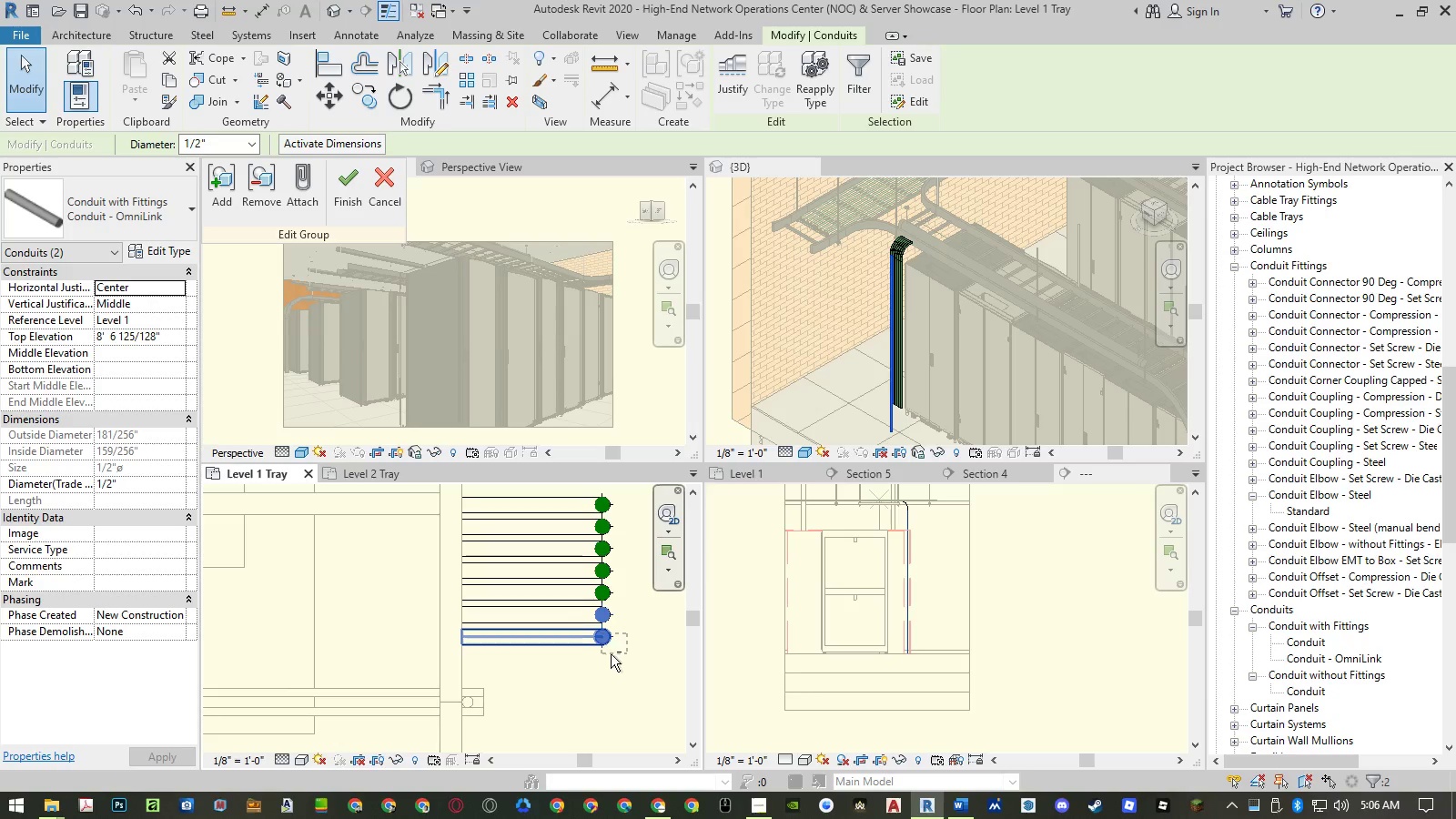 
key(Shift+ShiftLeft)
 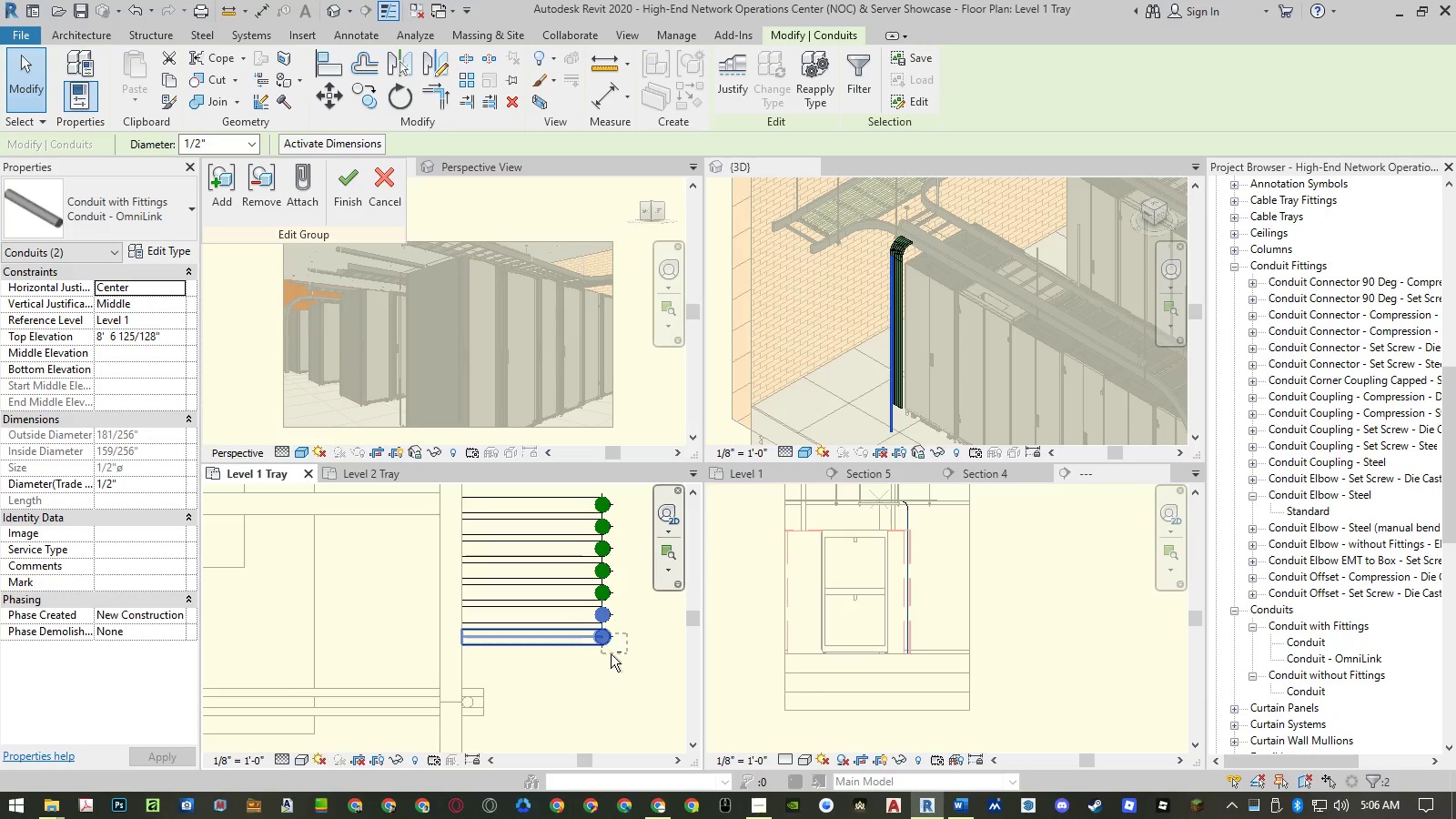 
key(Shift+ShiftLeft)
 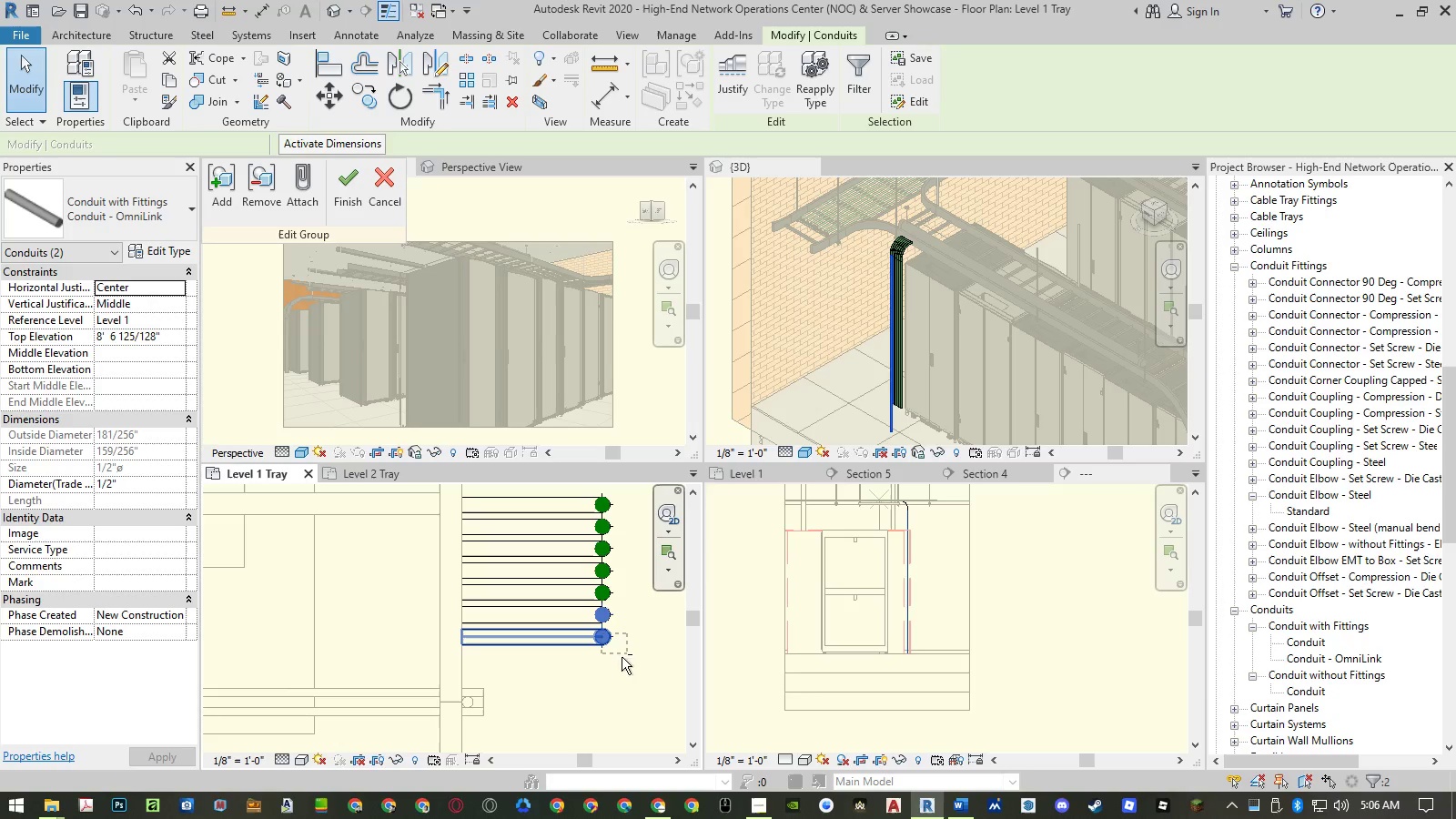 
key(Shift+ShiftLeft)
 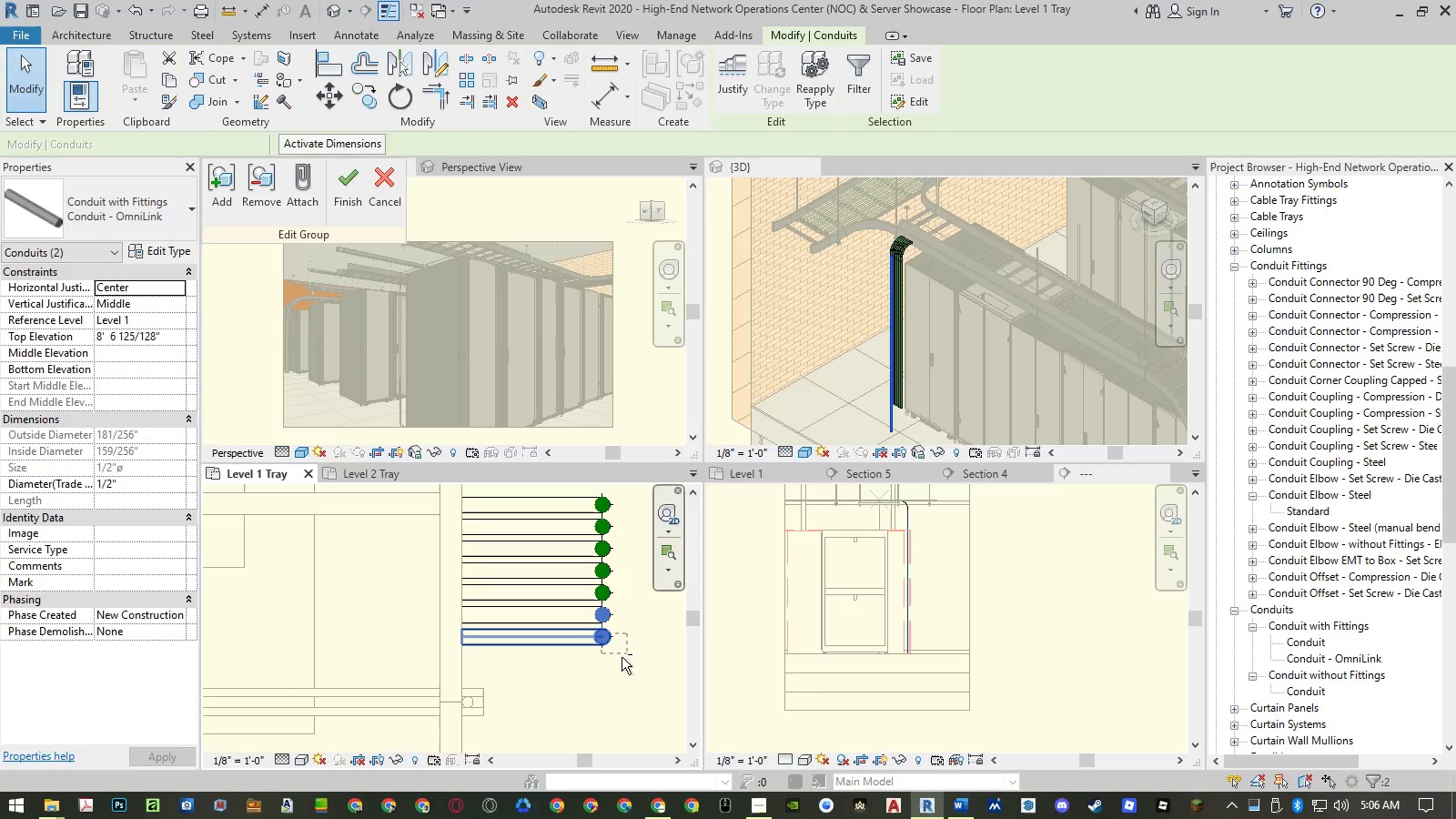 
key(Shift+ShiftLeft)
 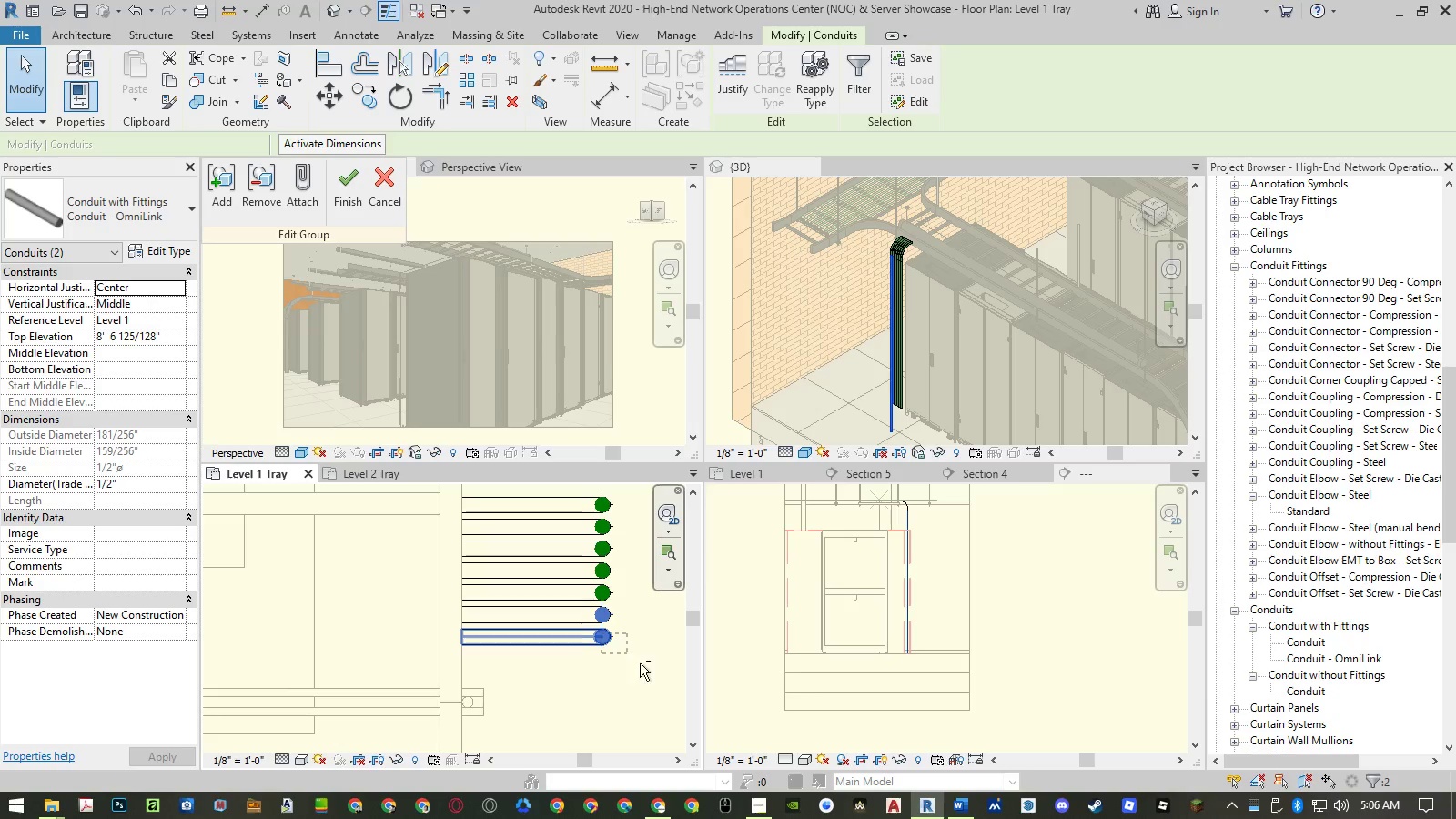 
key(Shift+ShiftLeft)
 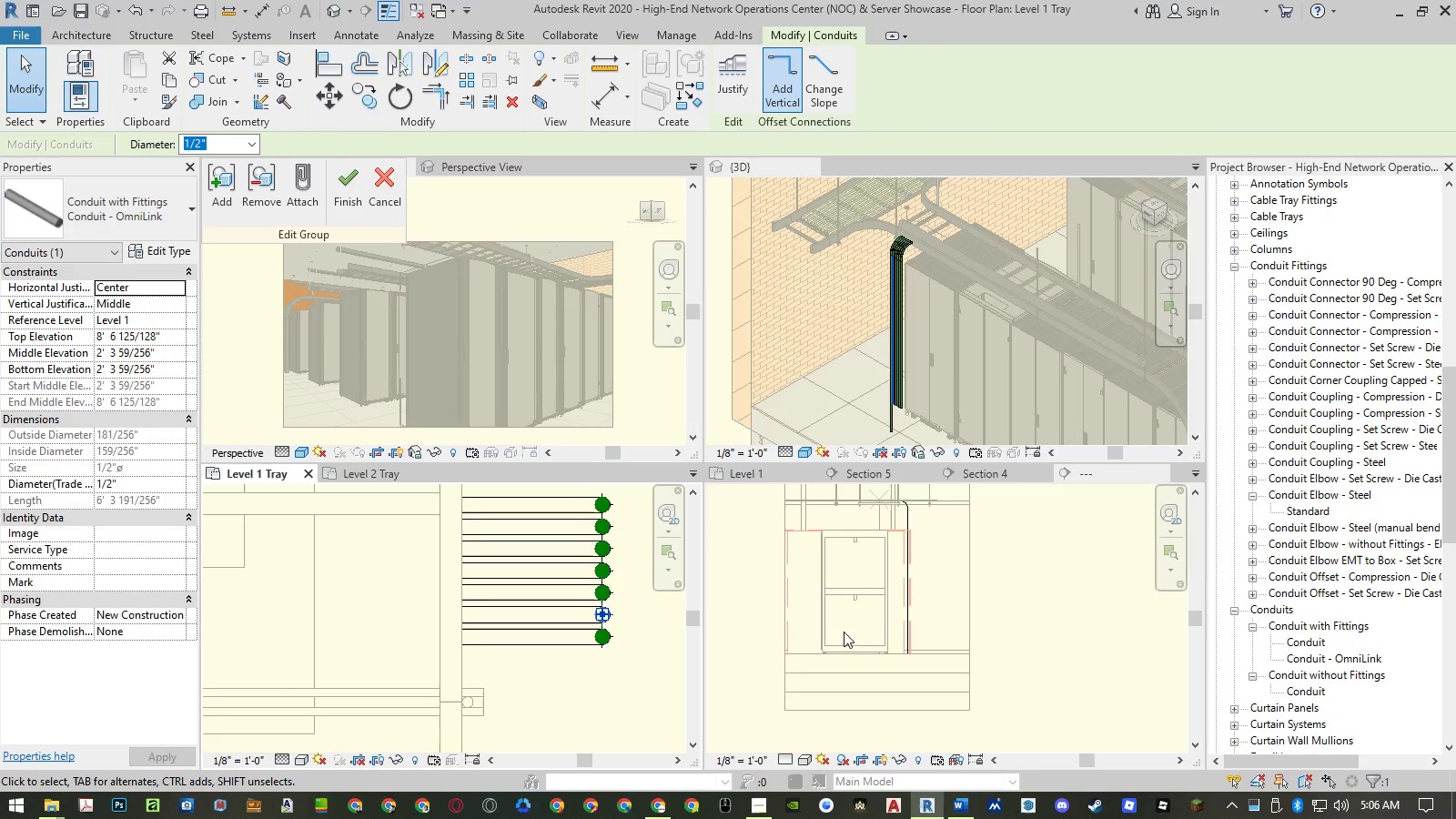 
scroll: coordinate [923, 620], scroll_direction: up, amount: 9.0
 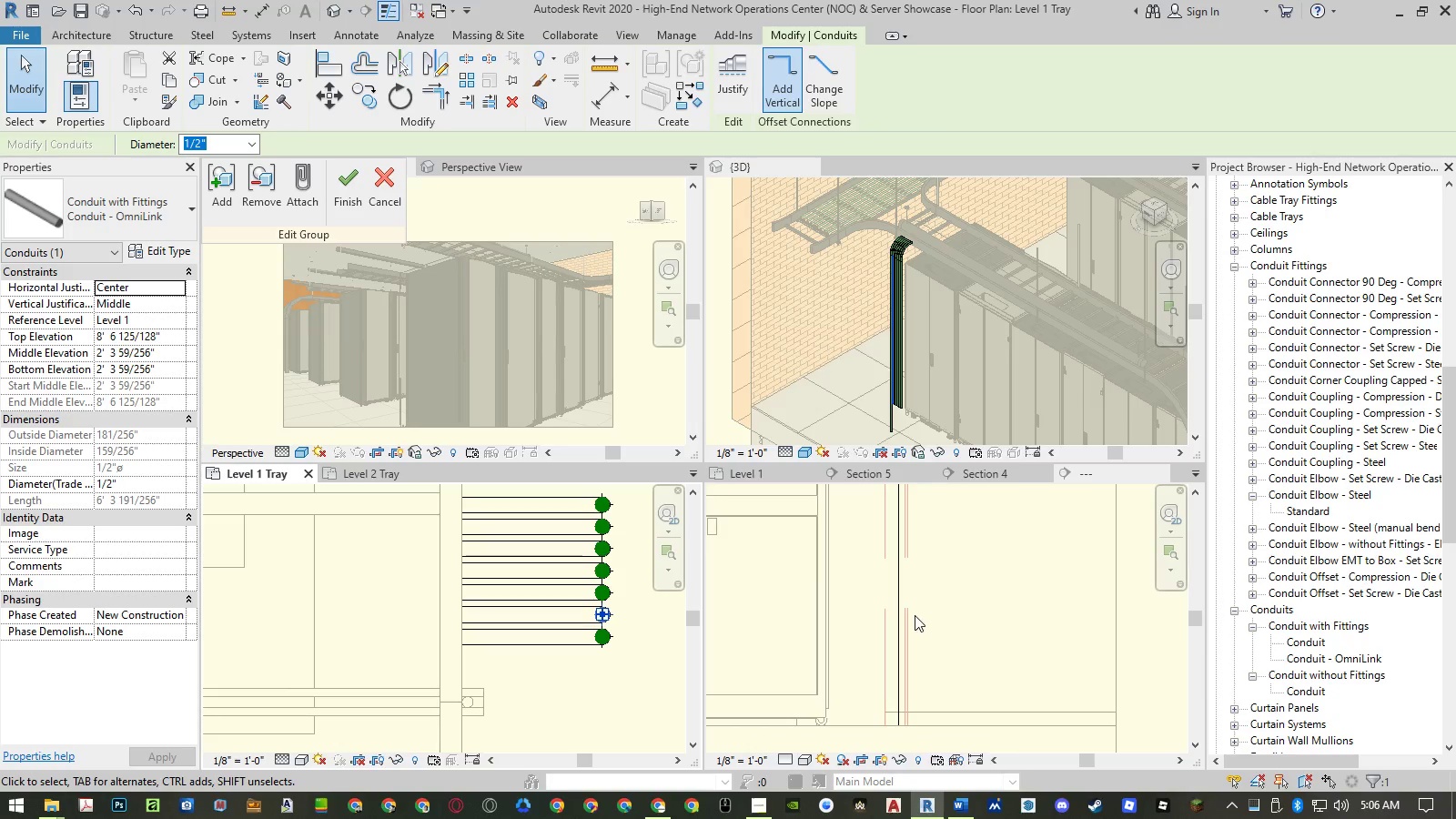 
scroll: coordinate [910, 612], scroll_direction: down, amount: 5.0
 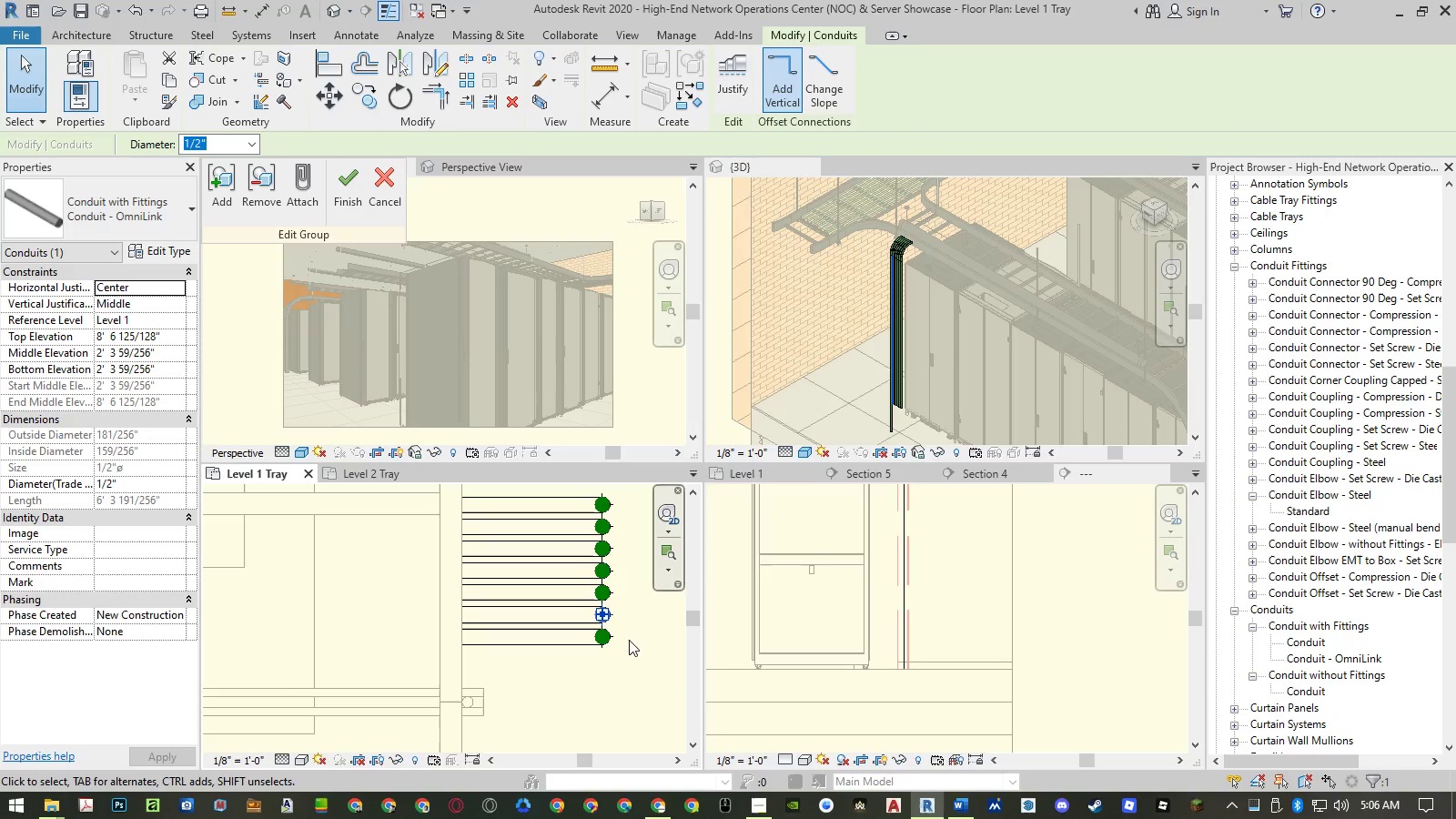 
left_click([629, 630])
 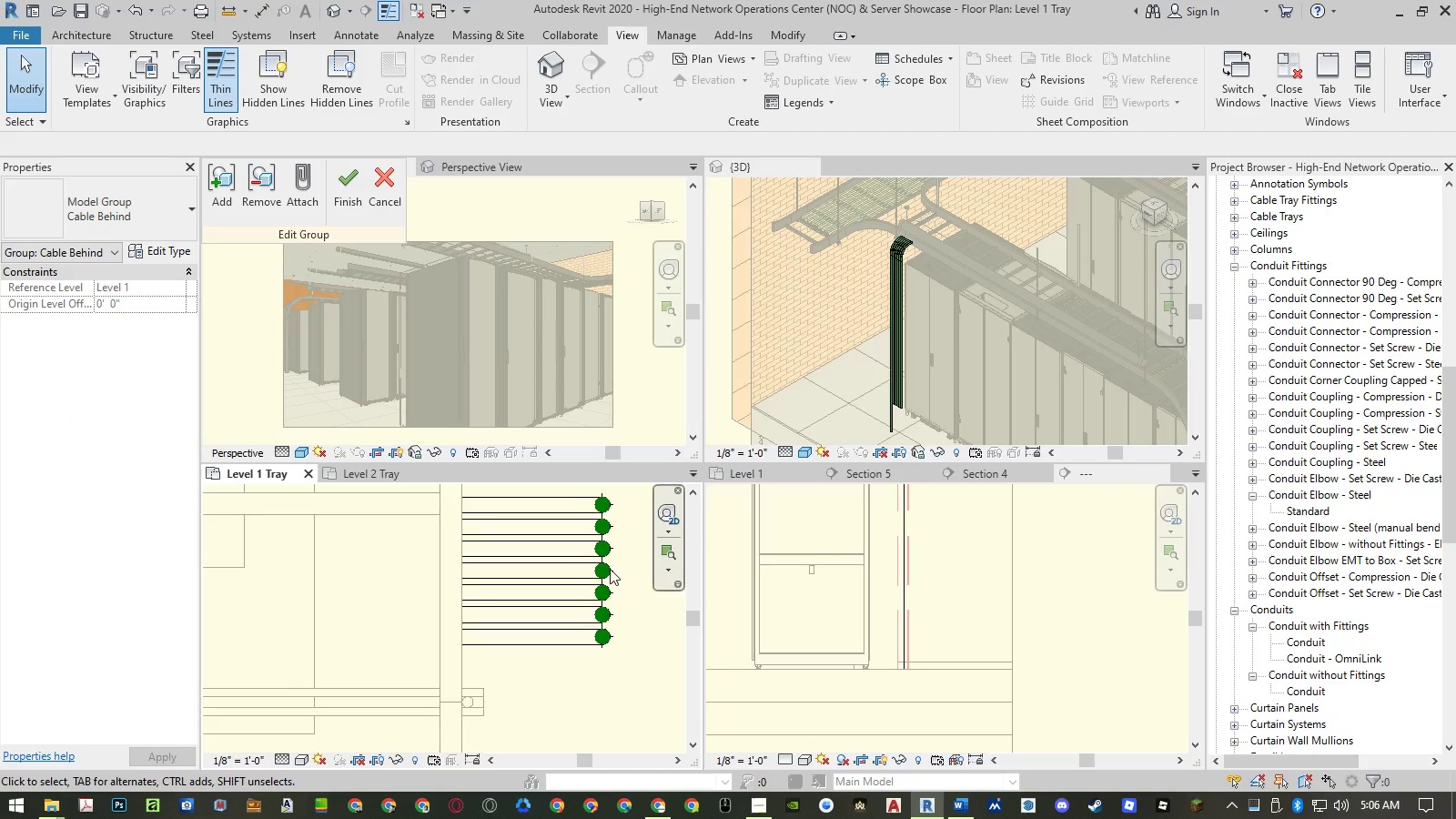 
scroll: coordinate [609, 619], scroll_direction: down, amount: 2.0
 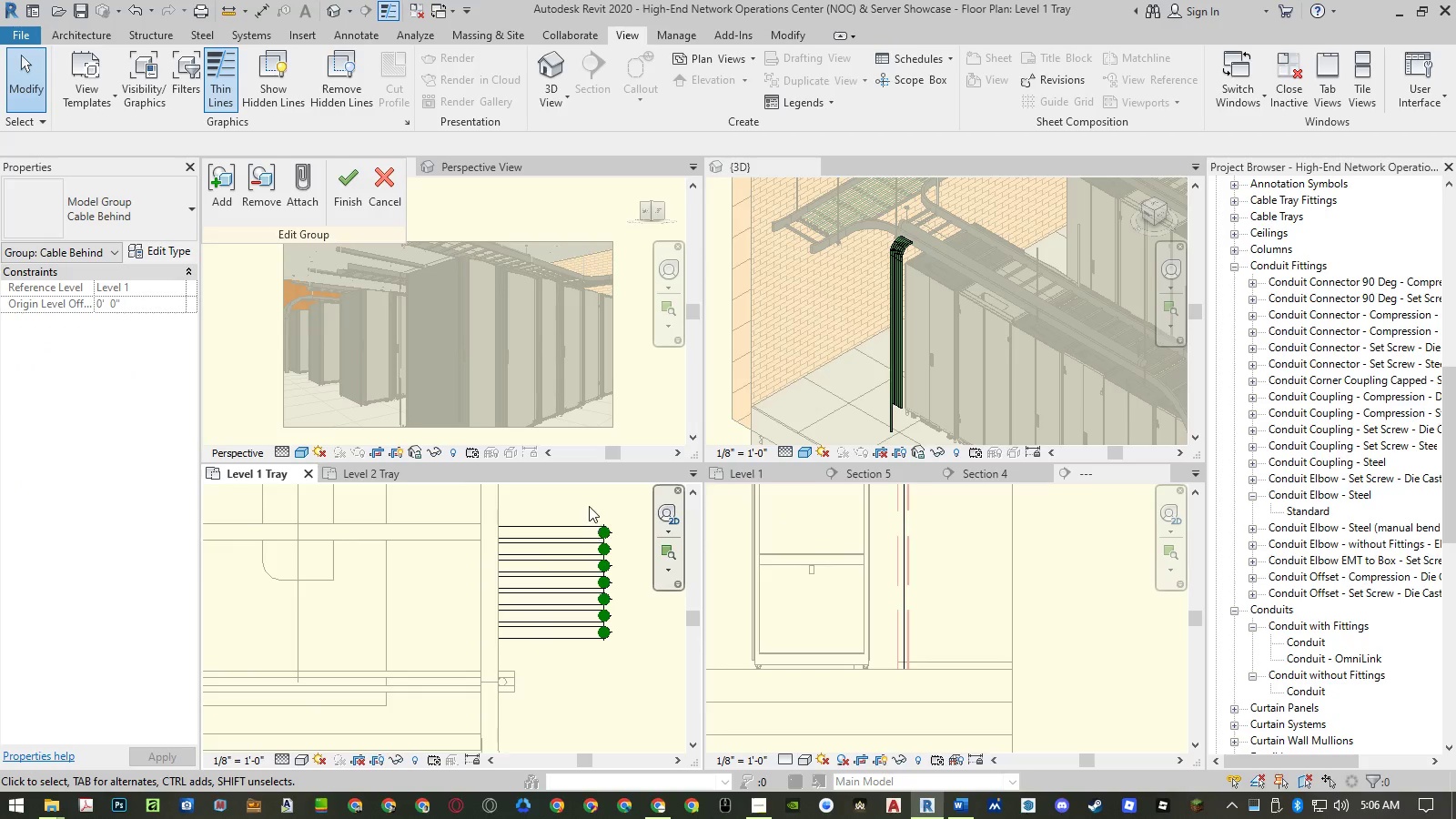 
left_click_drag(start_coordinate=[589, 505], to_coordinate=[623, 623])
 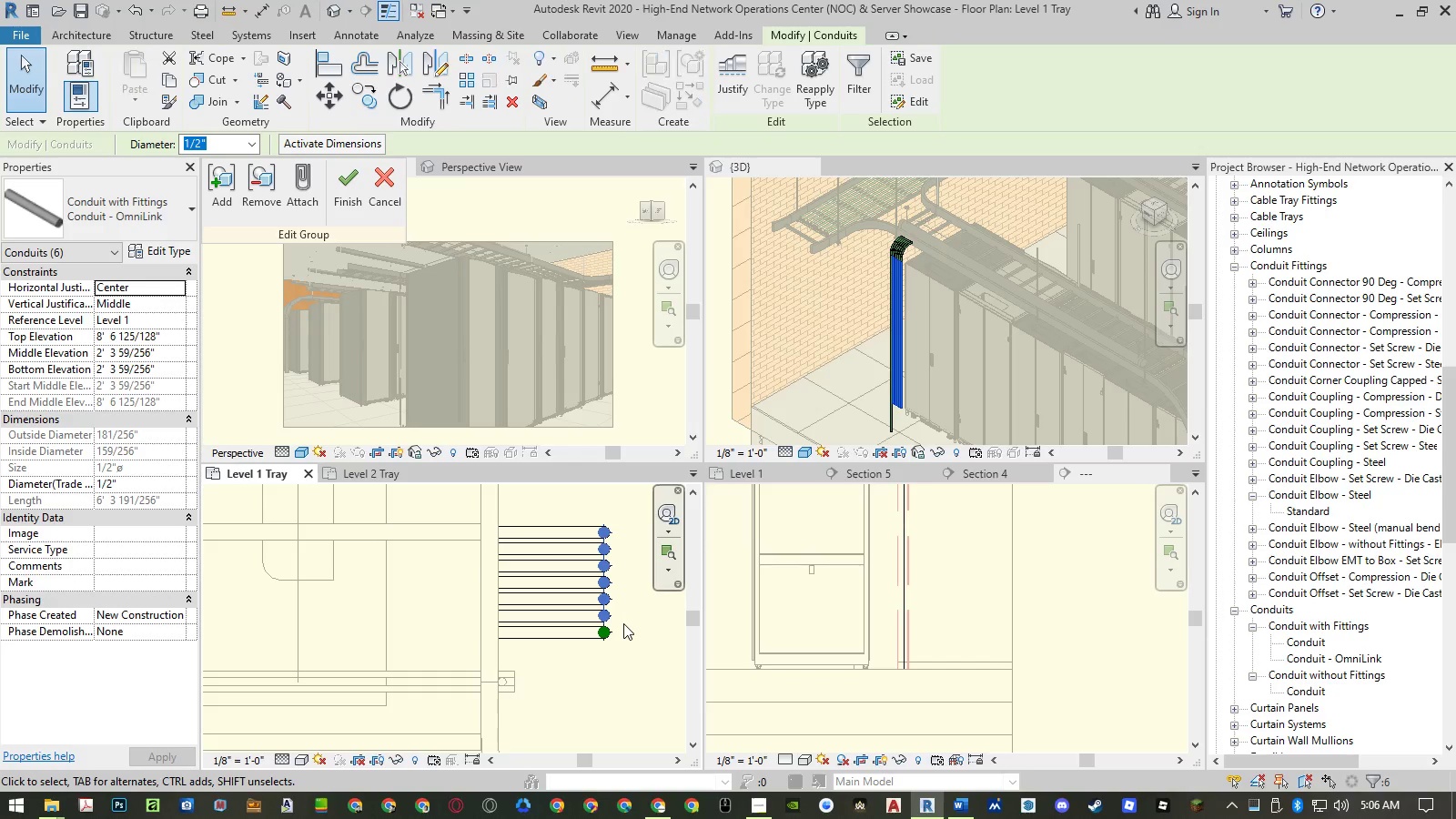 
key(Delete)
 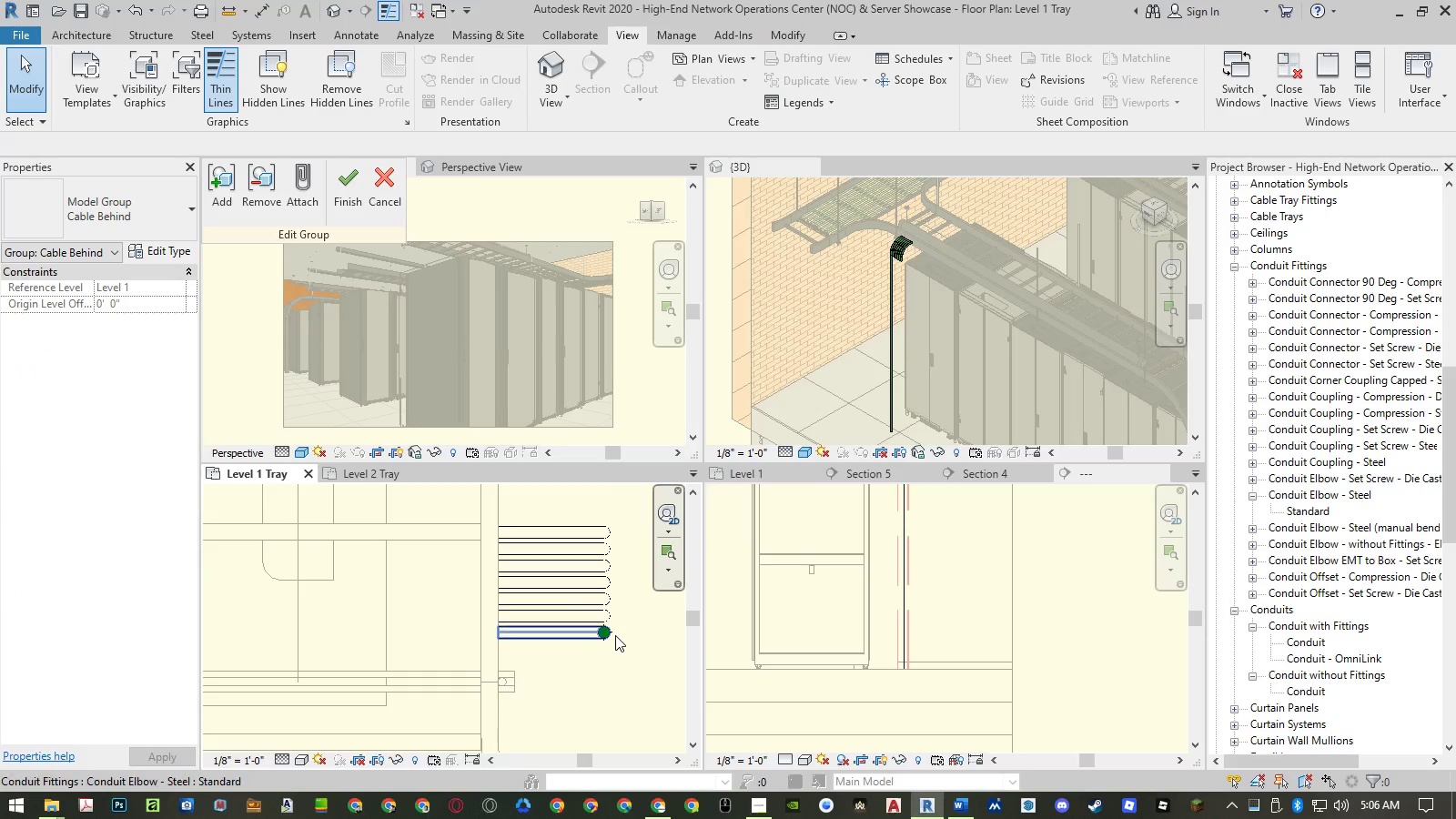 
scroll: coordinate [598, 626], scroll_direction: up, amount: 10.0
 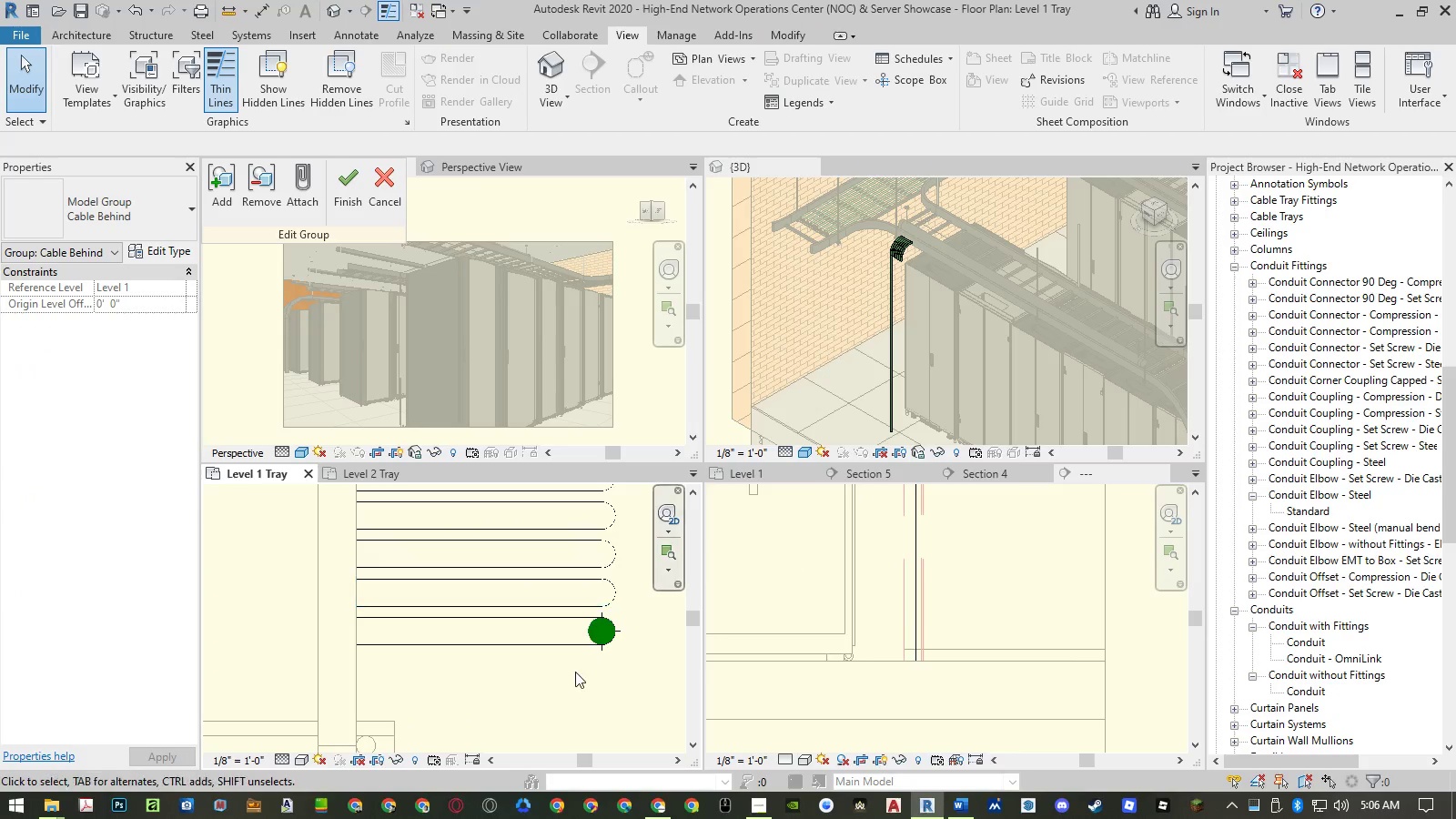 
left_click_drag(start_coordinate=[575, 679], to_coordinate=[619, 608])
 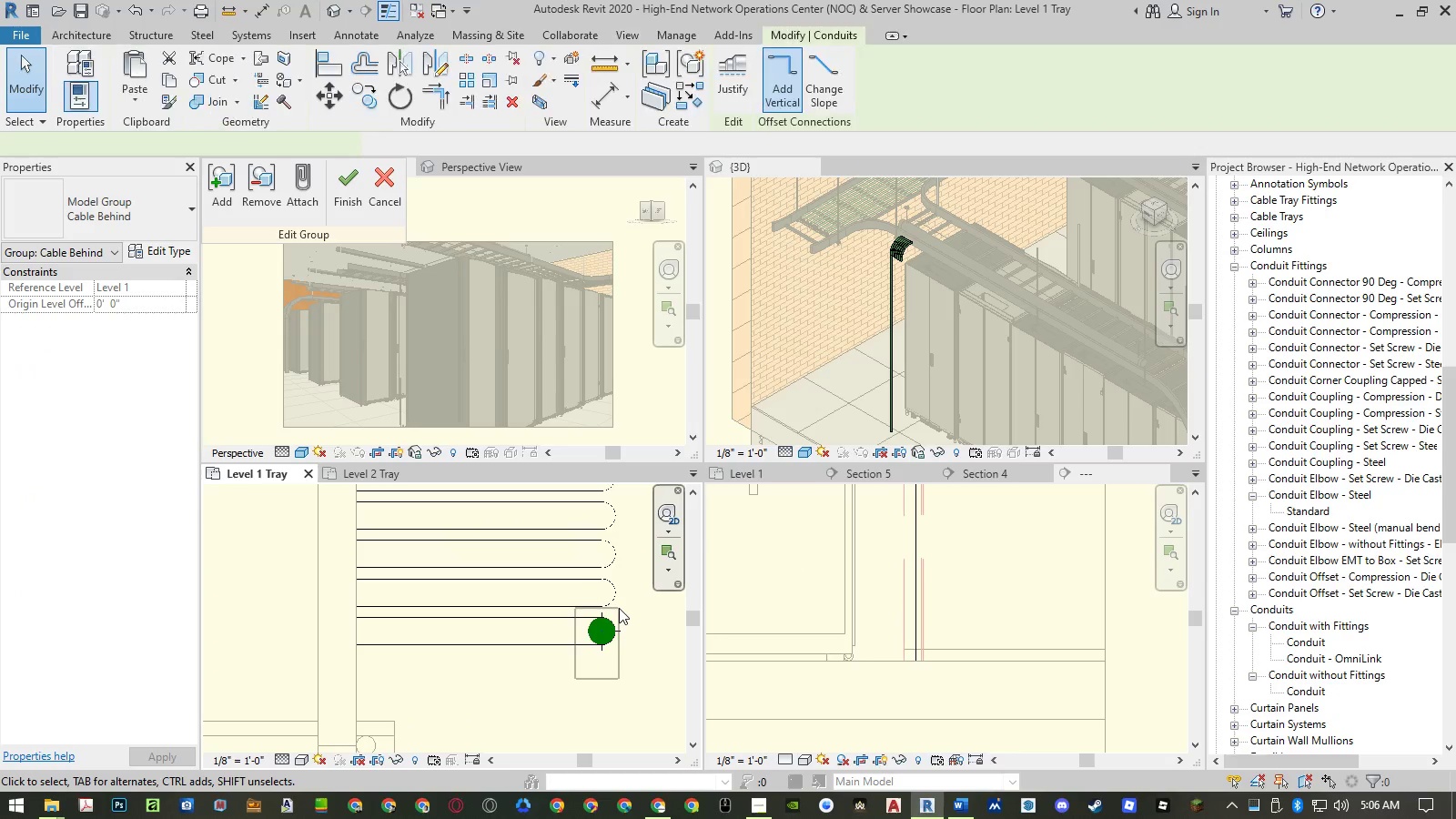 
type(co )
 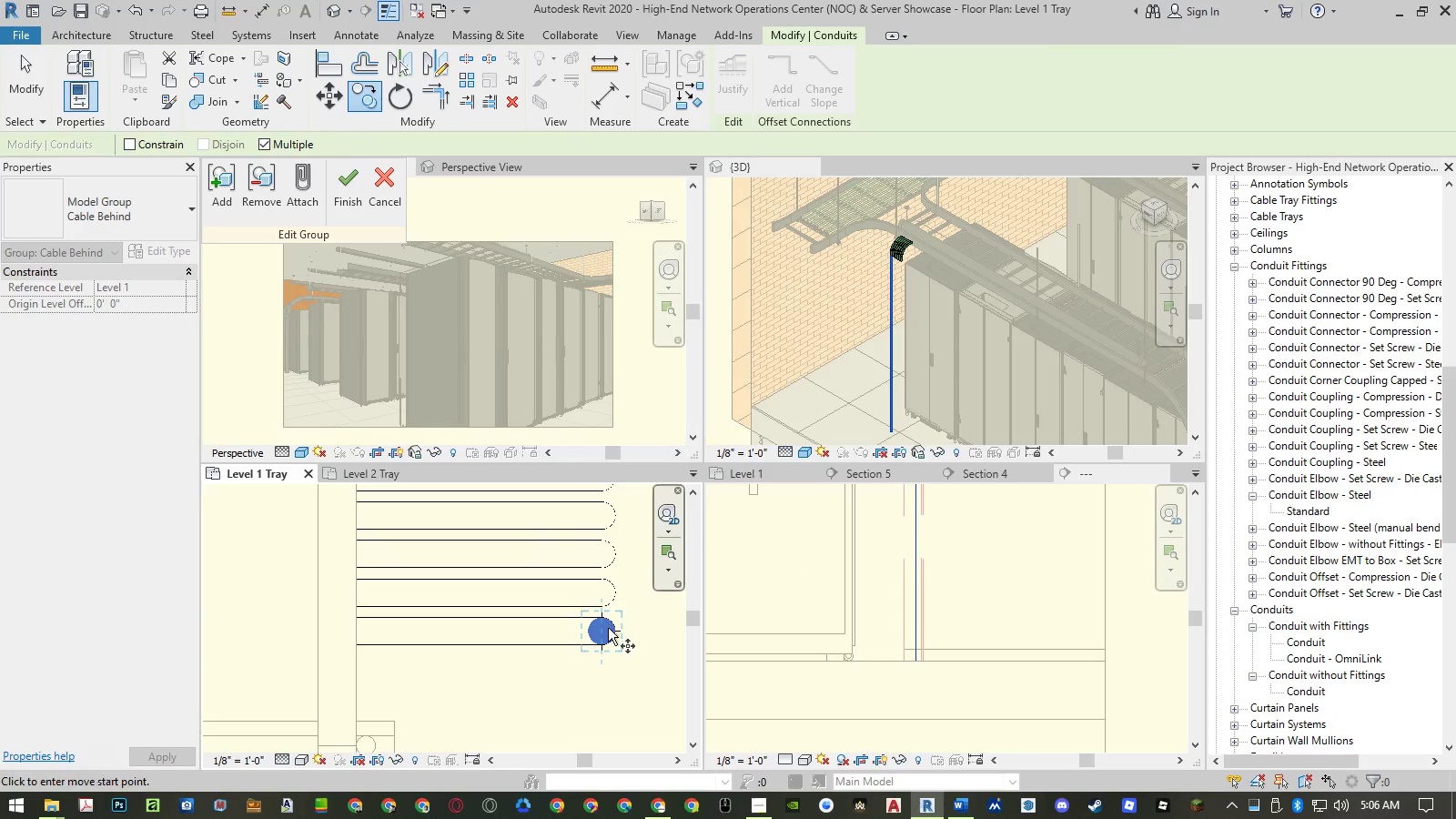 
scroll: coordinate [600, 632], scroll_direction: up, amount: 4.0
 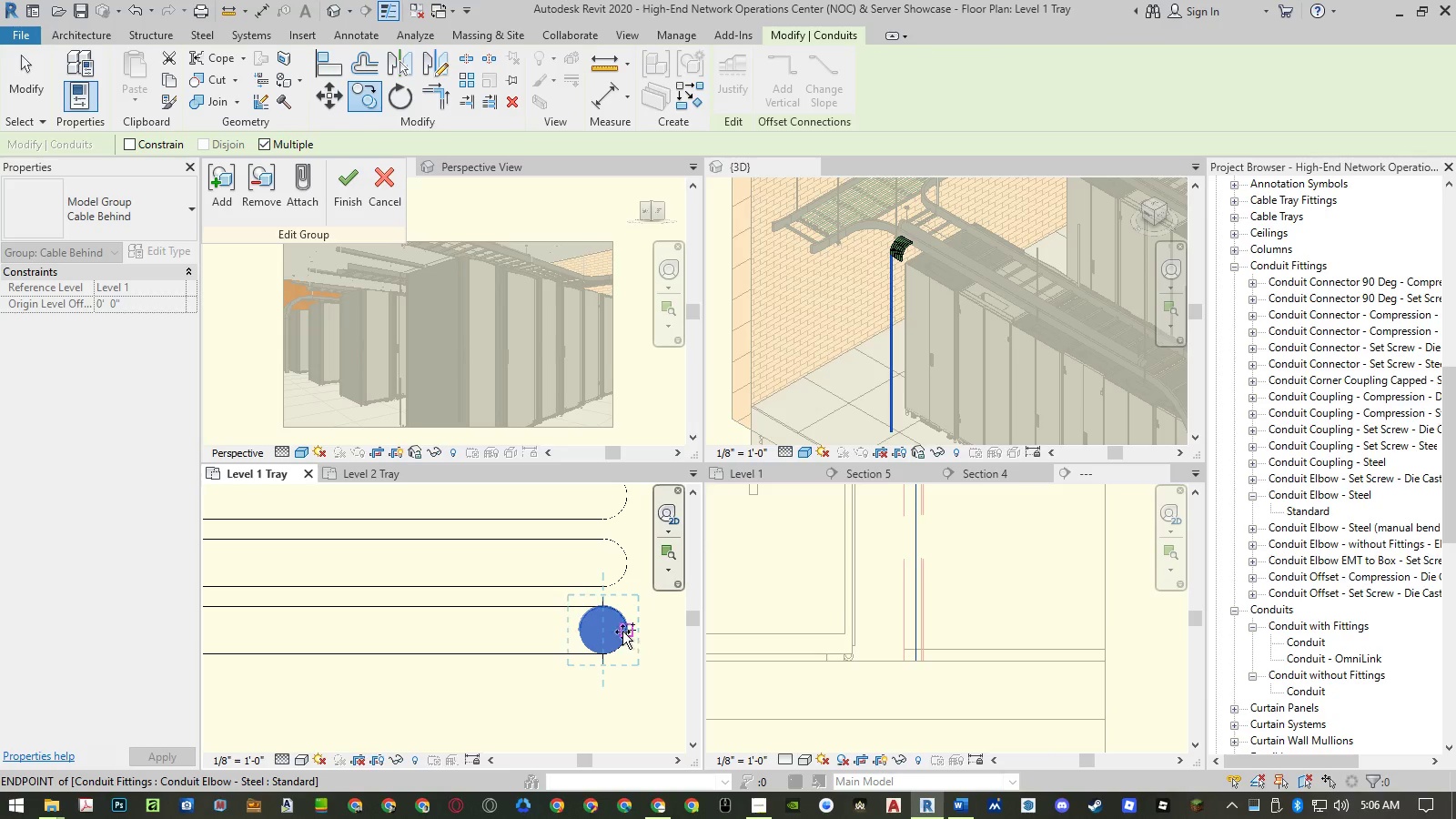 
left_click_drag(start_coordinate=[622, 632], to_coordinate=[629, 561])
 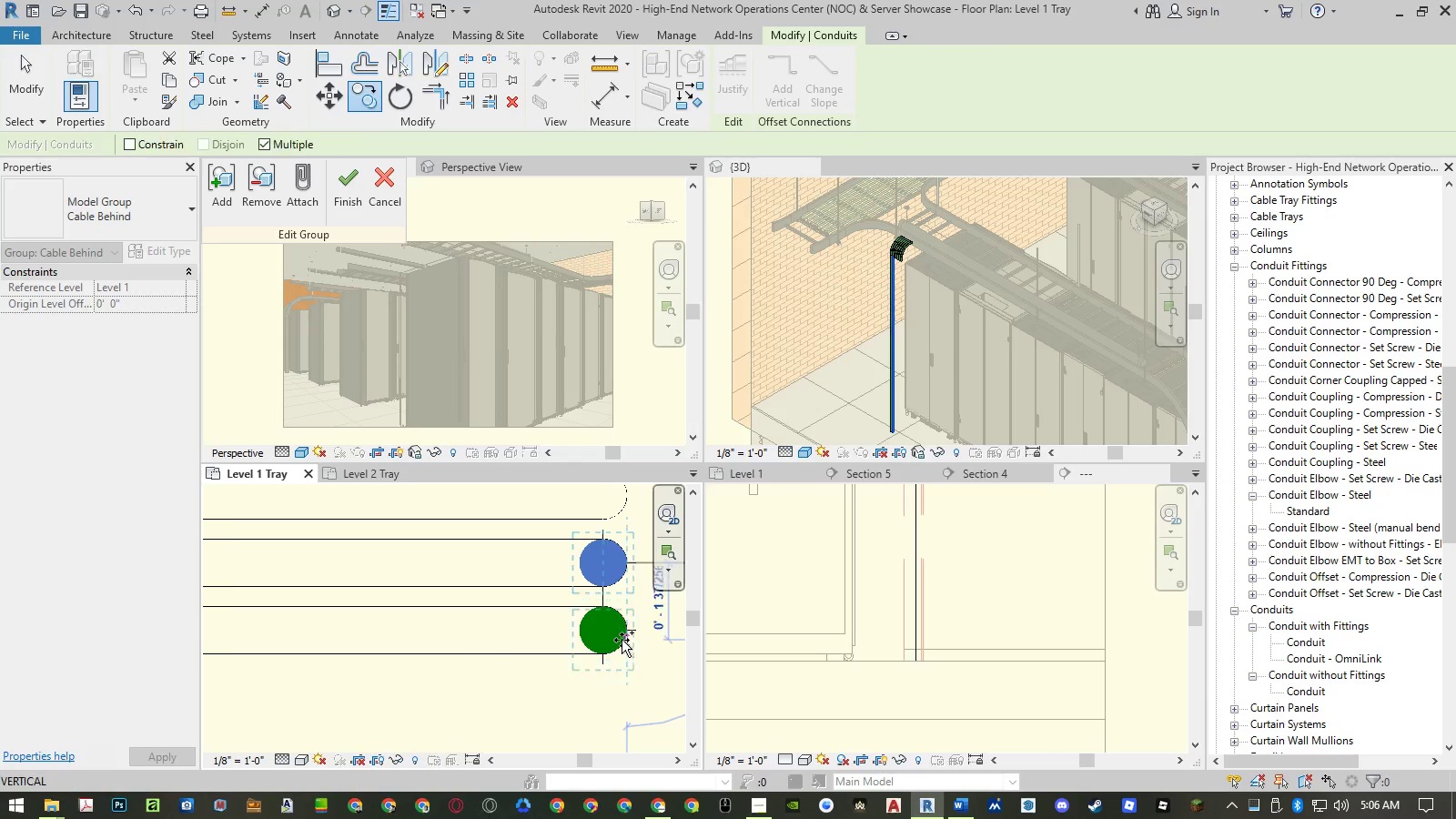 
left_click([629, 561])
 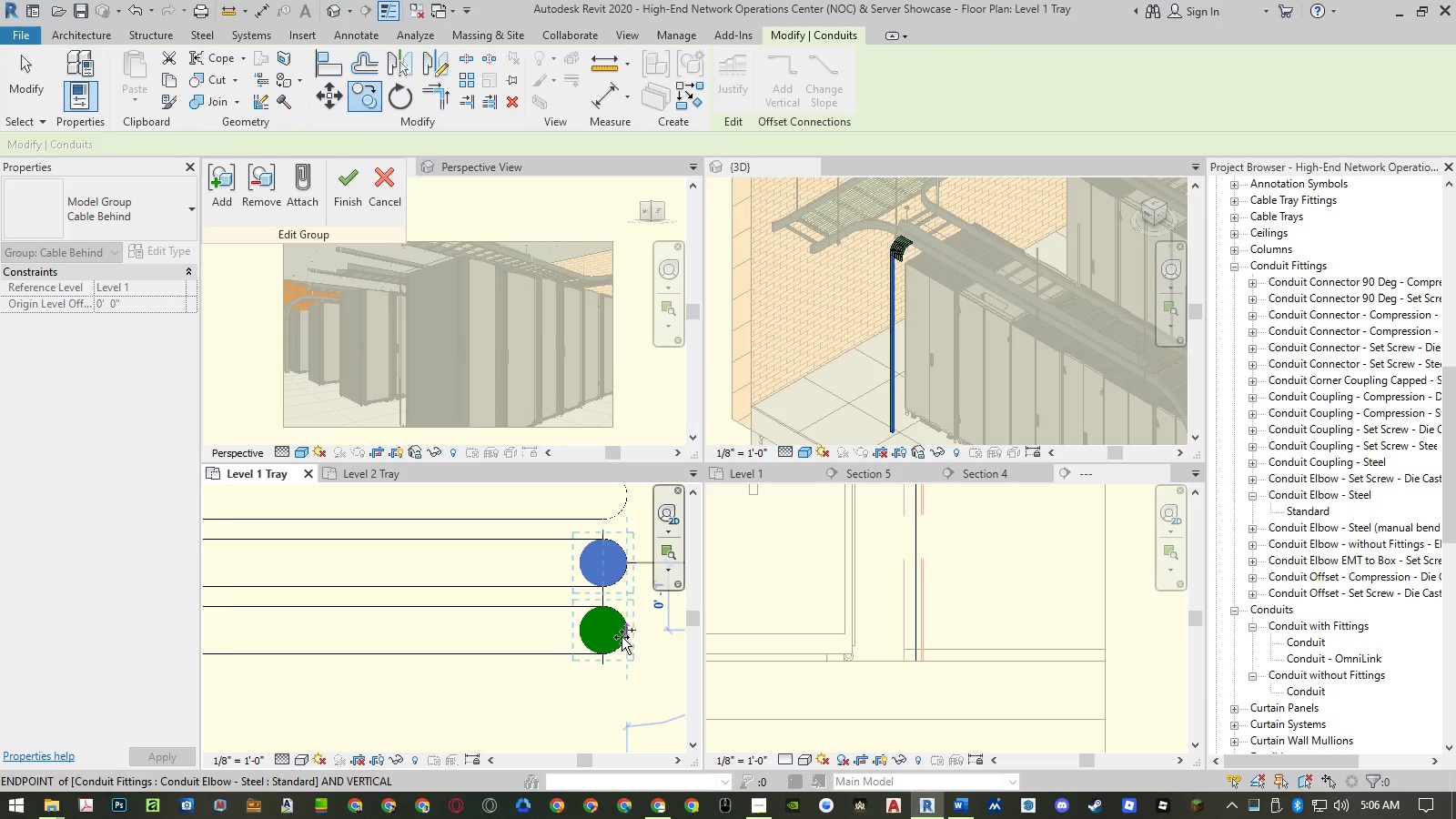 
scroll: coordinate [622, 641], scroll_direction: down, amount: 5.0
 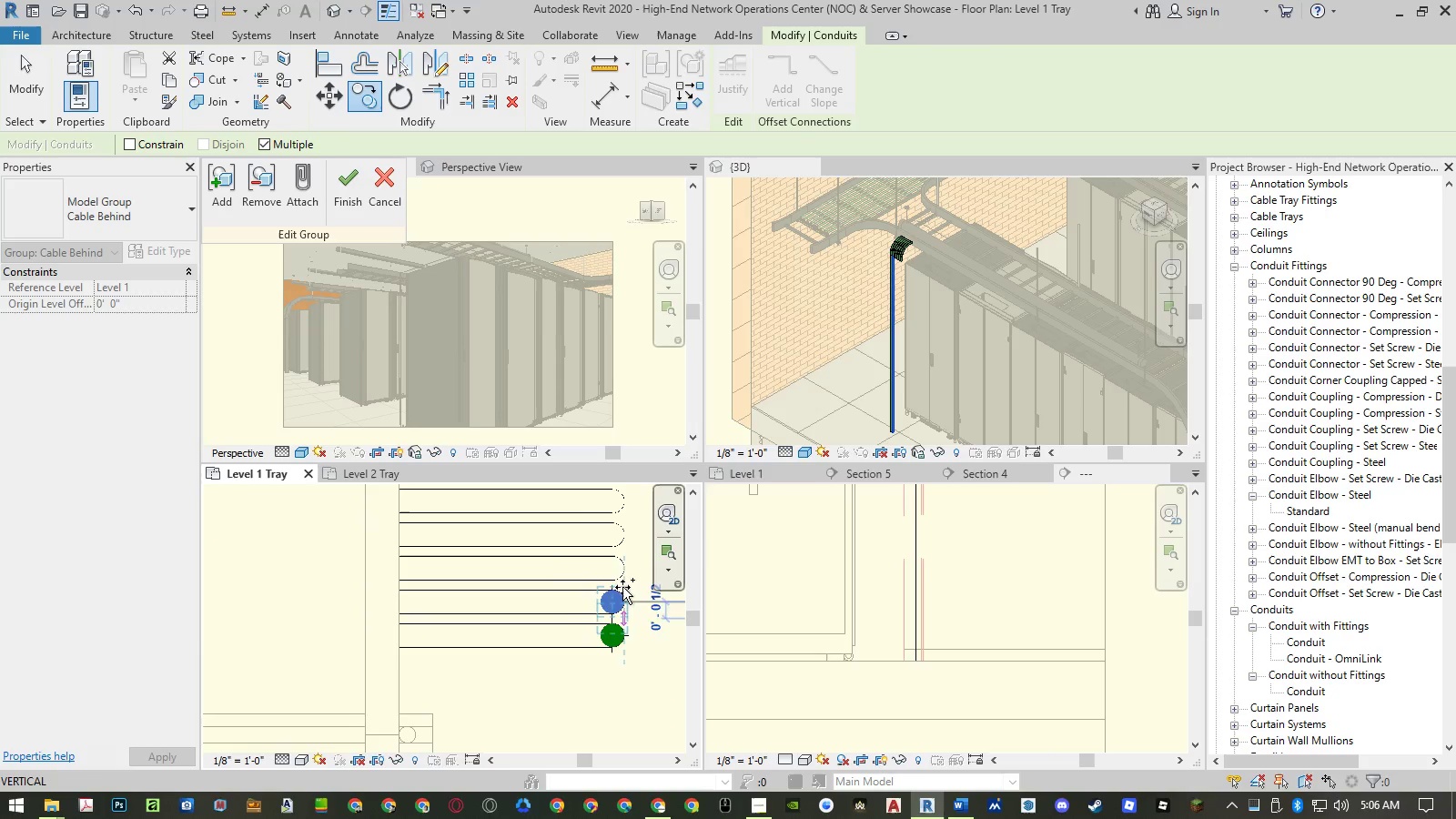 
scroll: coordinate [622, 577], scroll_direction: up, amount: 1.0
 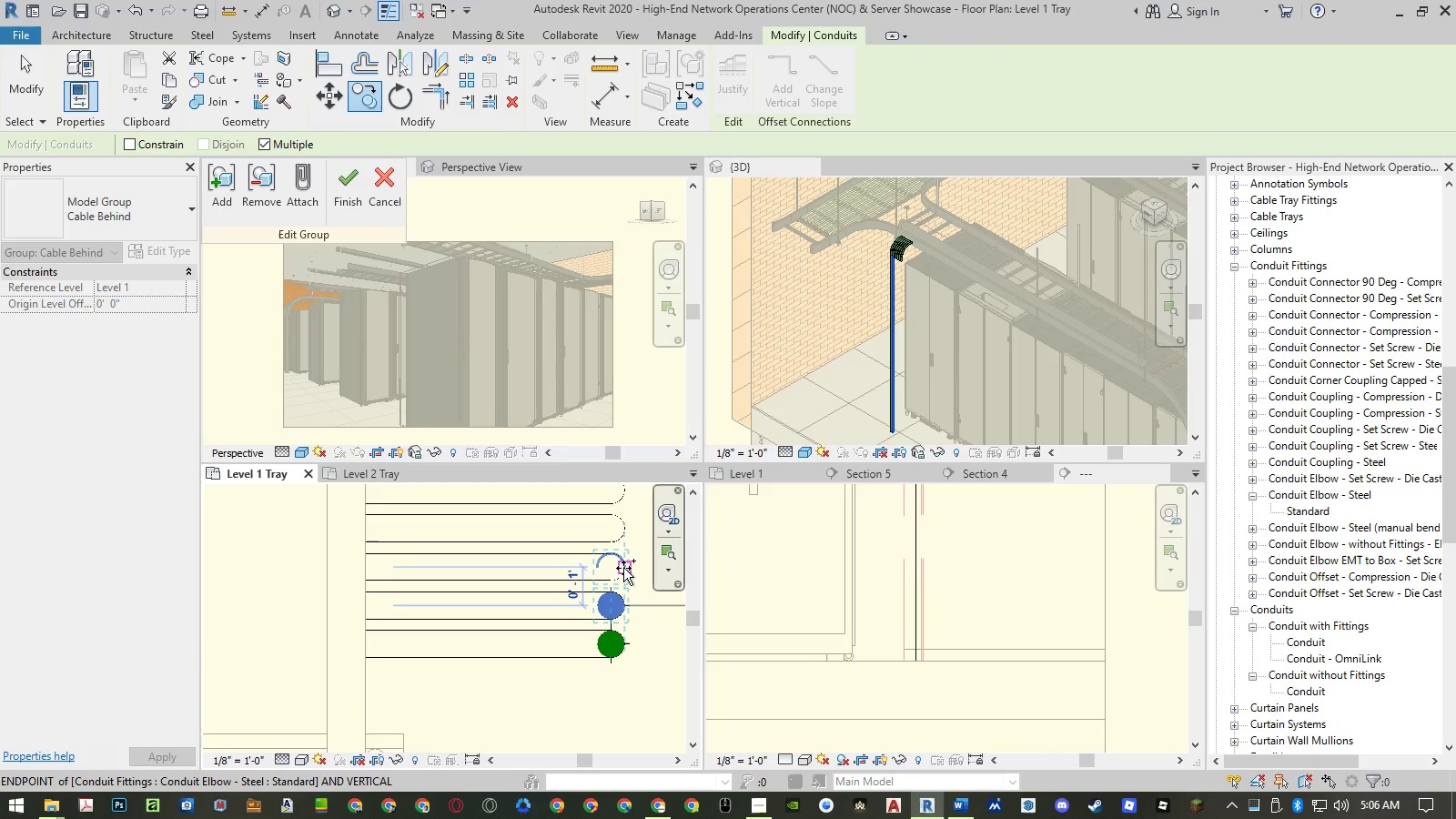 
left_click([623, 568])
 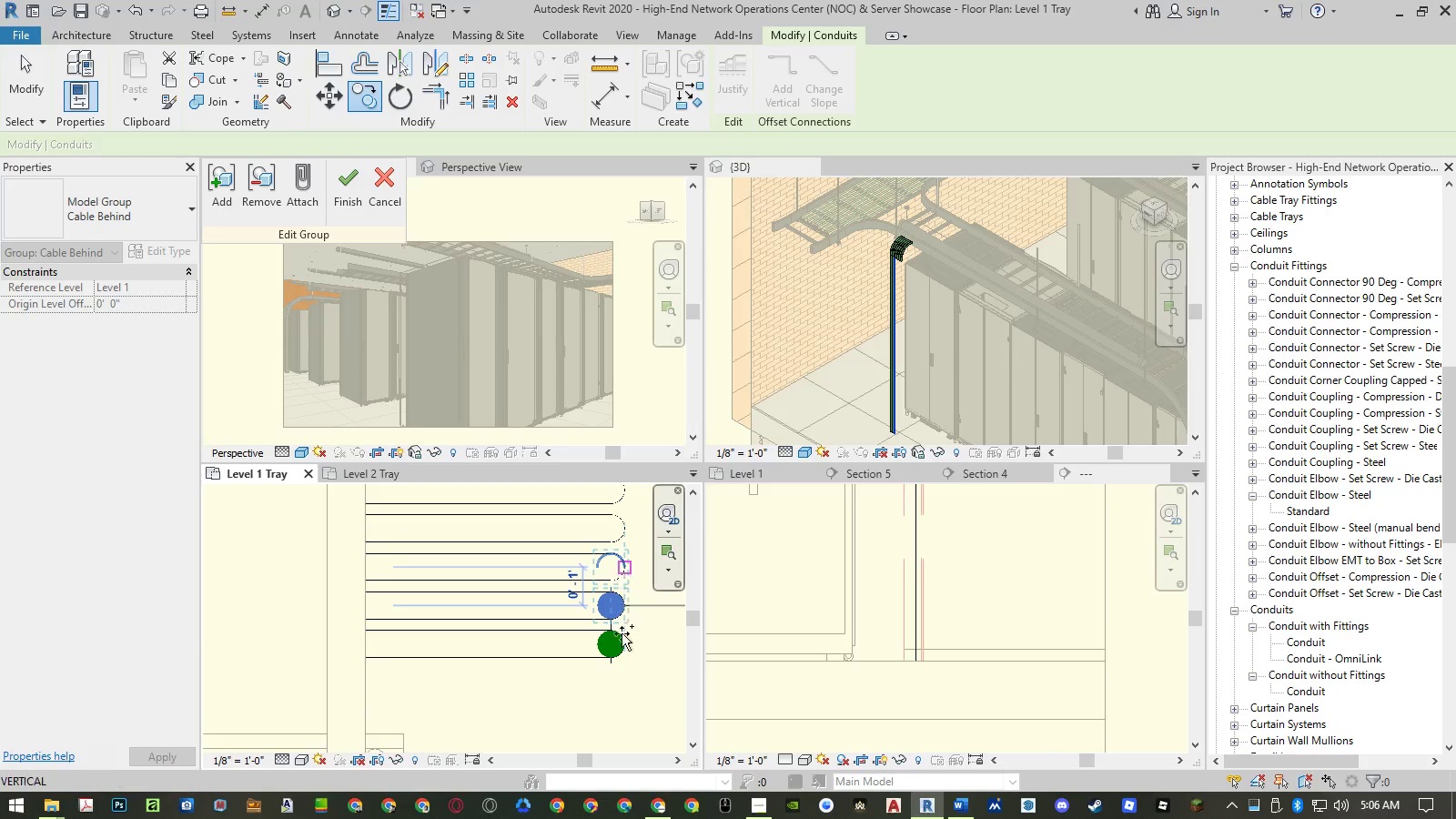 
scroll: coordinate [621, 658], scroll_direction: down, amount: 4.0
 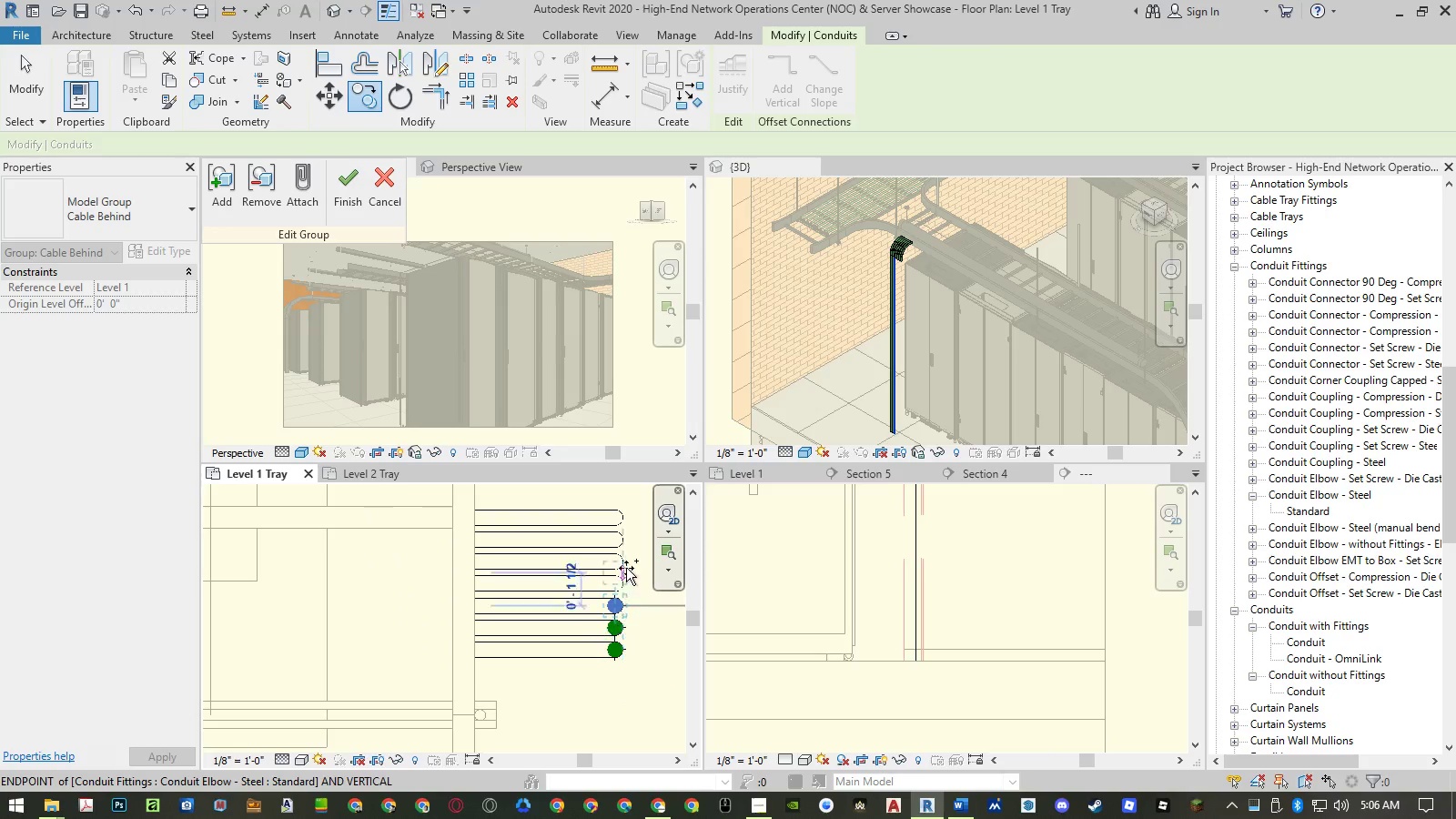 
scroll: coordinate [626, 559], scroll_direction: up, amount: 3.0
 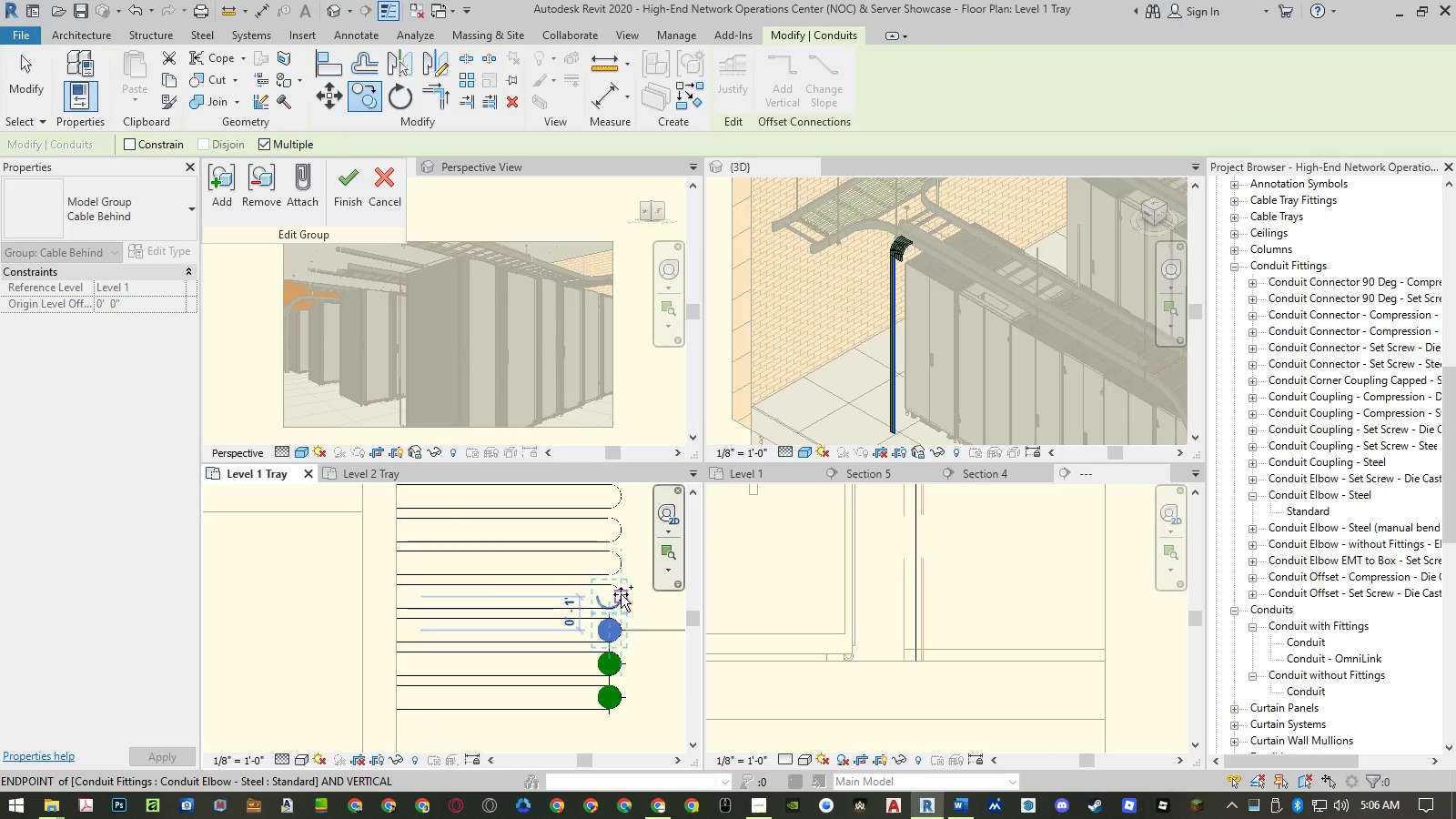 
left_click([621, 594])
 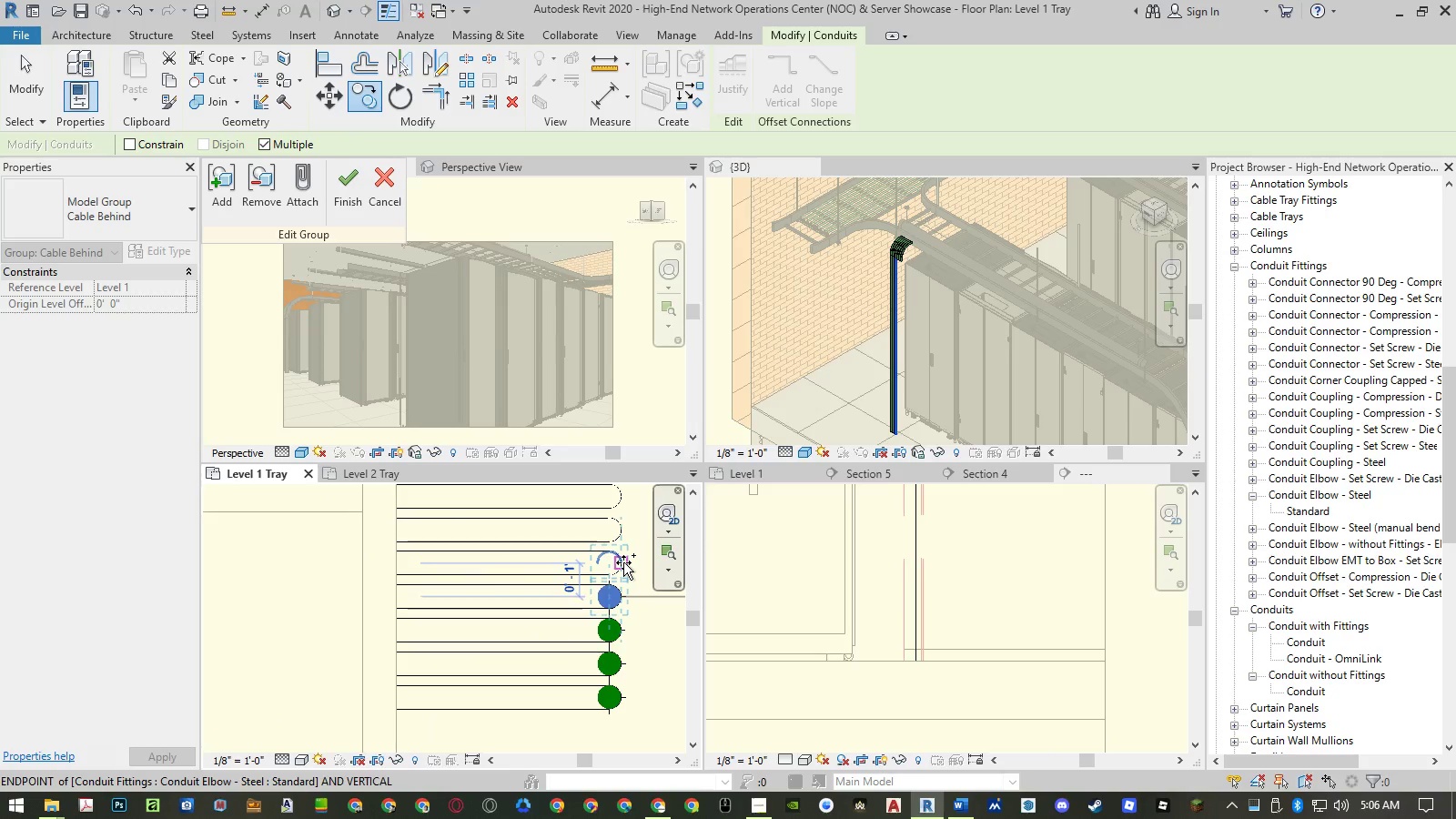 
left_click([623, 562])
 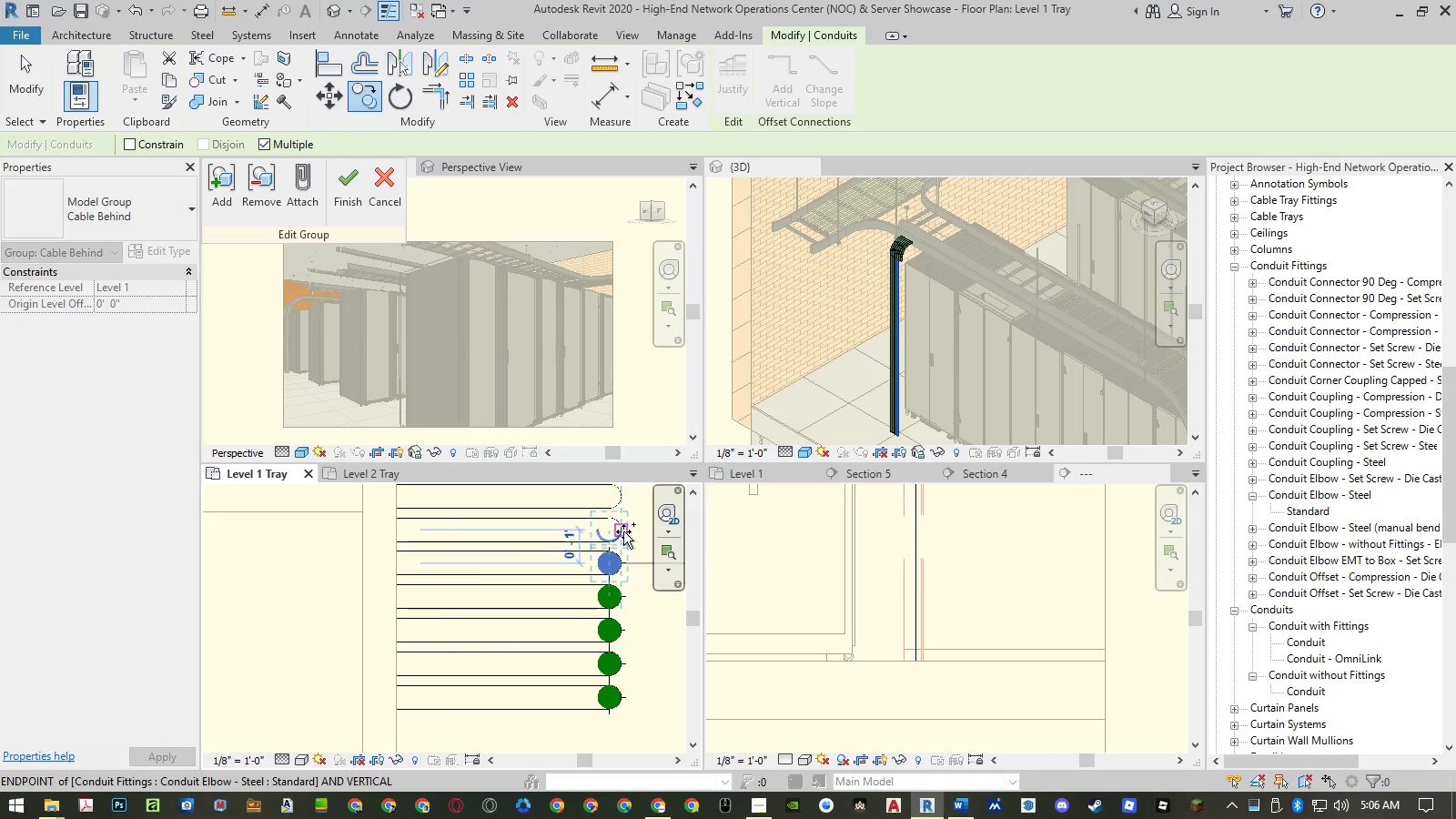 
left_click([623, 531])
 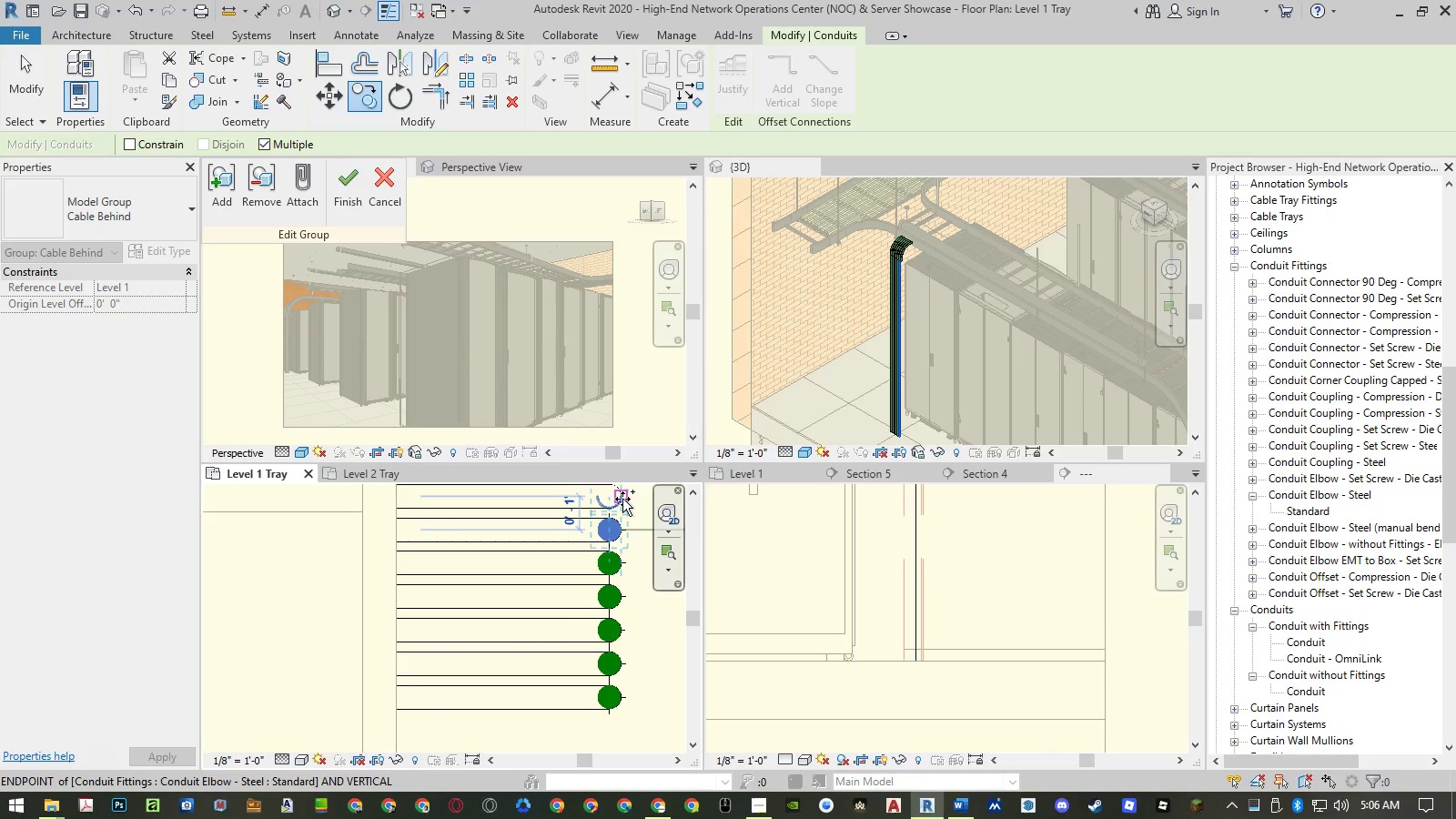 
left_click([622, 499])
 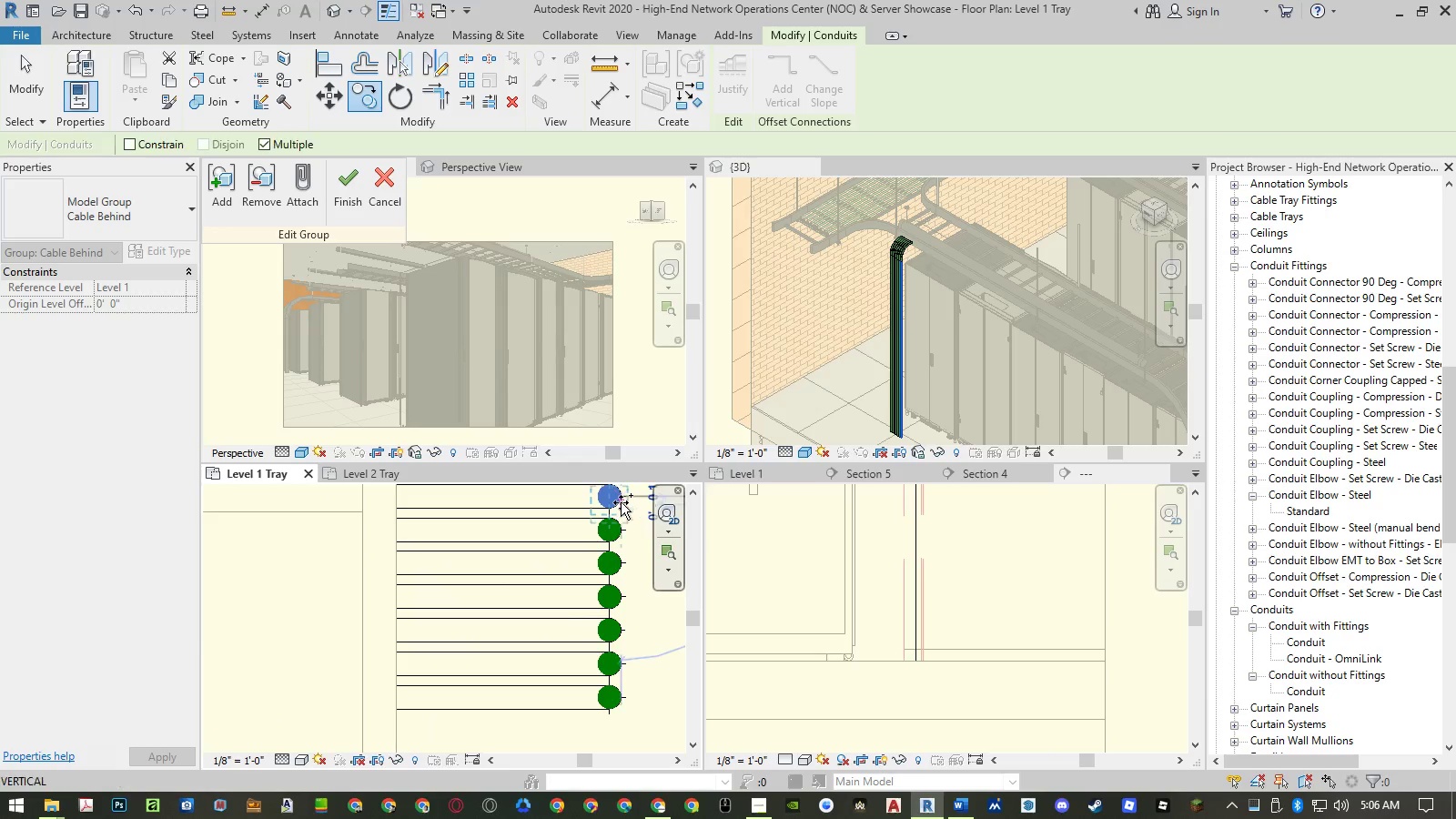 
key(Escape)
 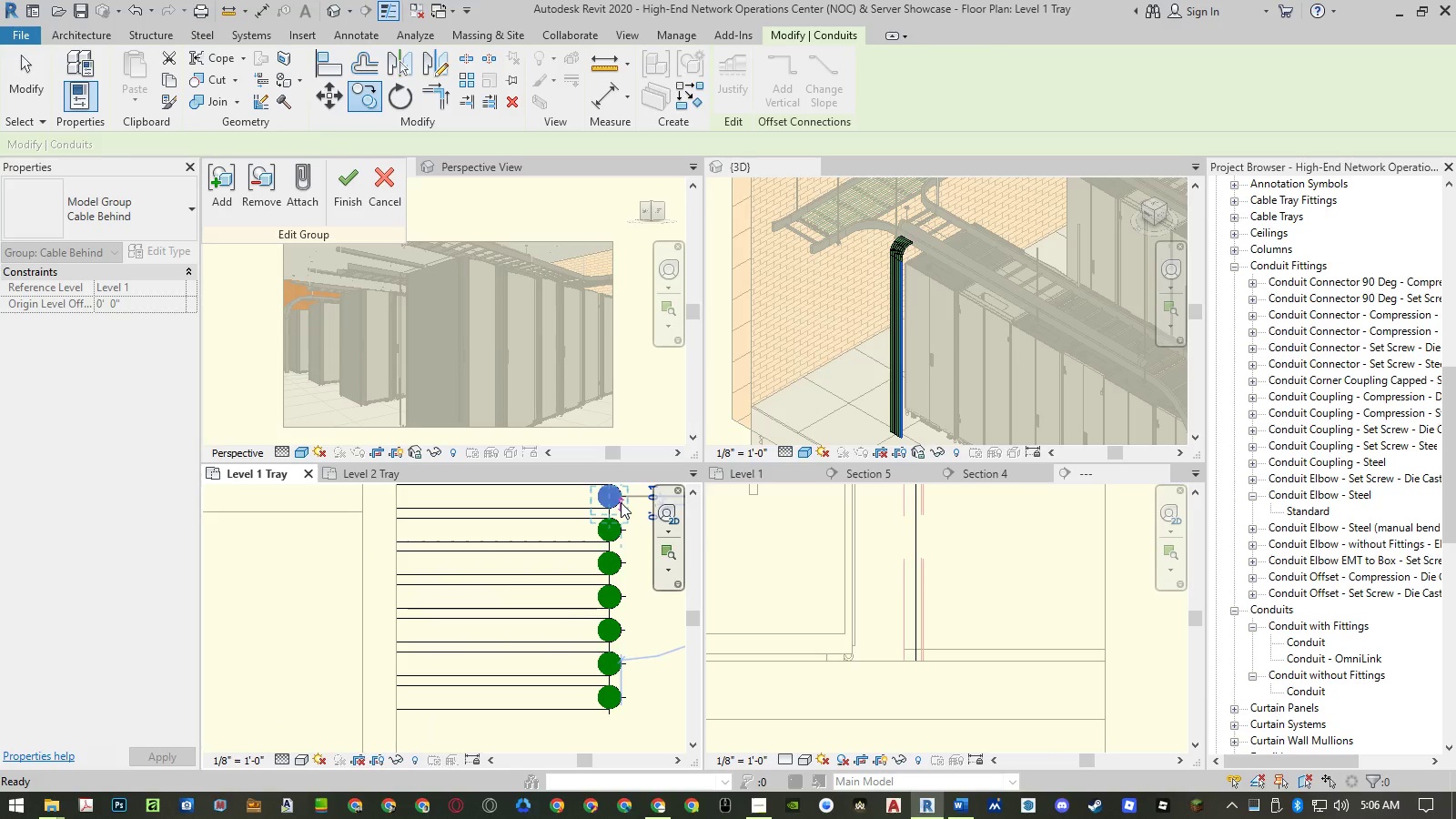 
key(Escape)
 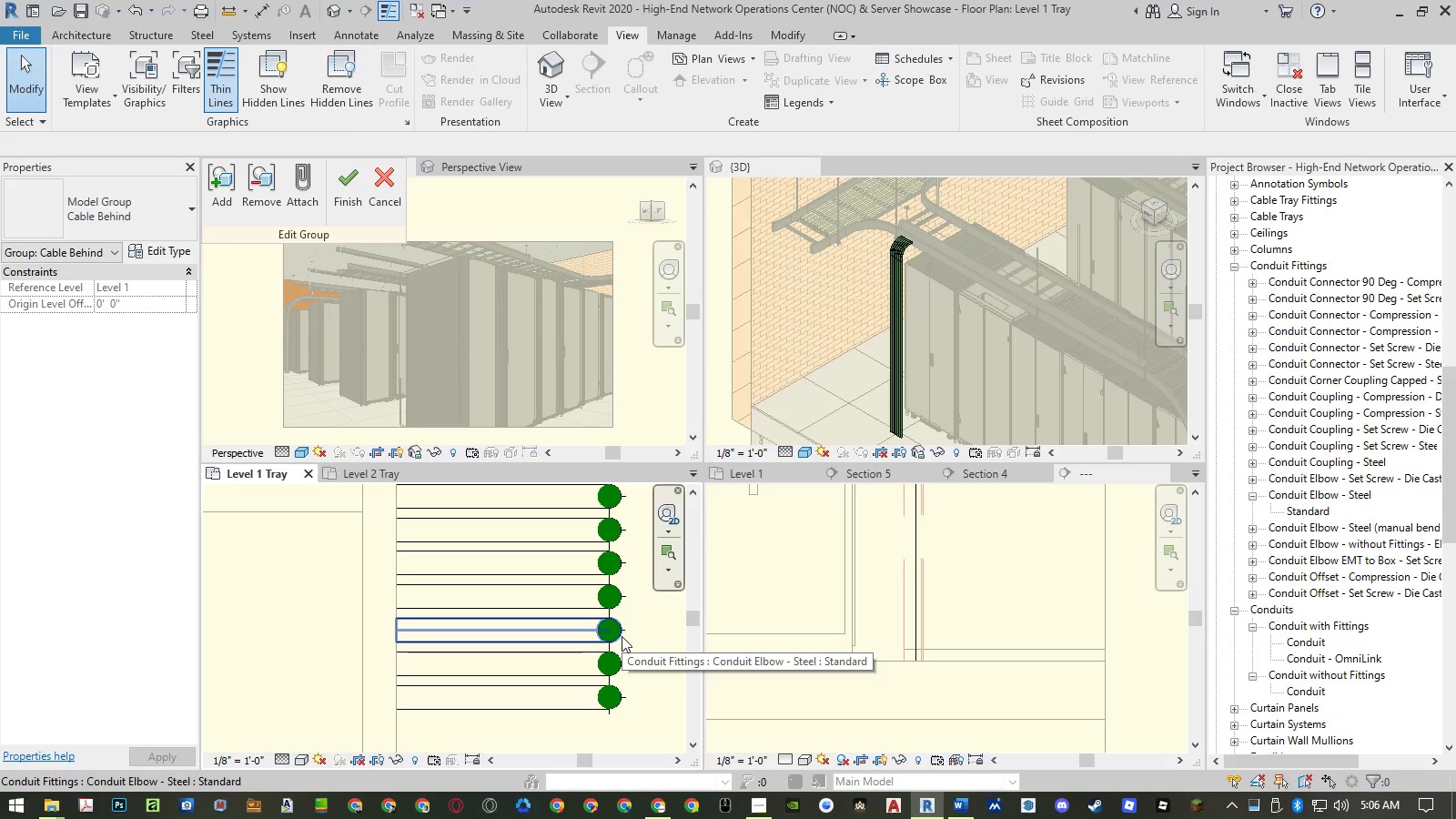 
scroll: coordinate [622, 636], scroll_direction: down, amount: 4.0
 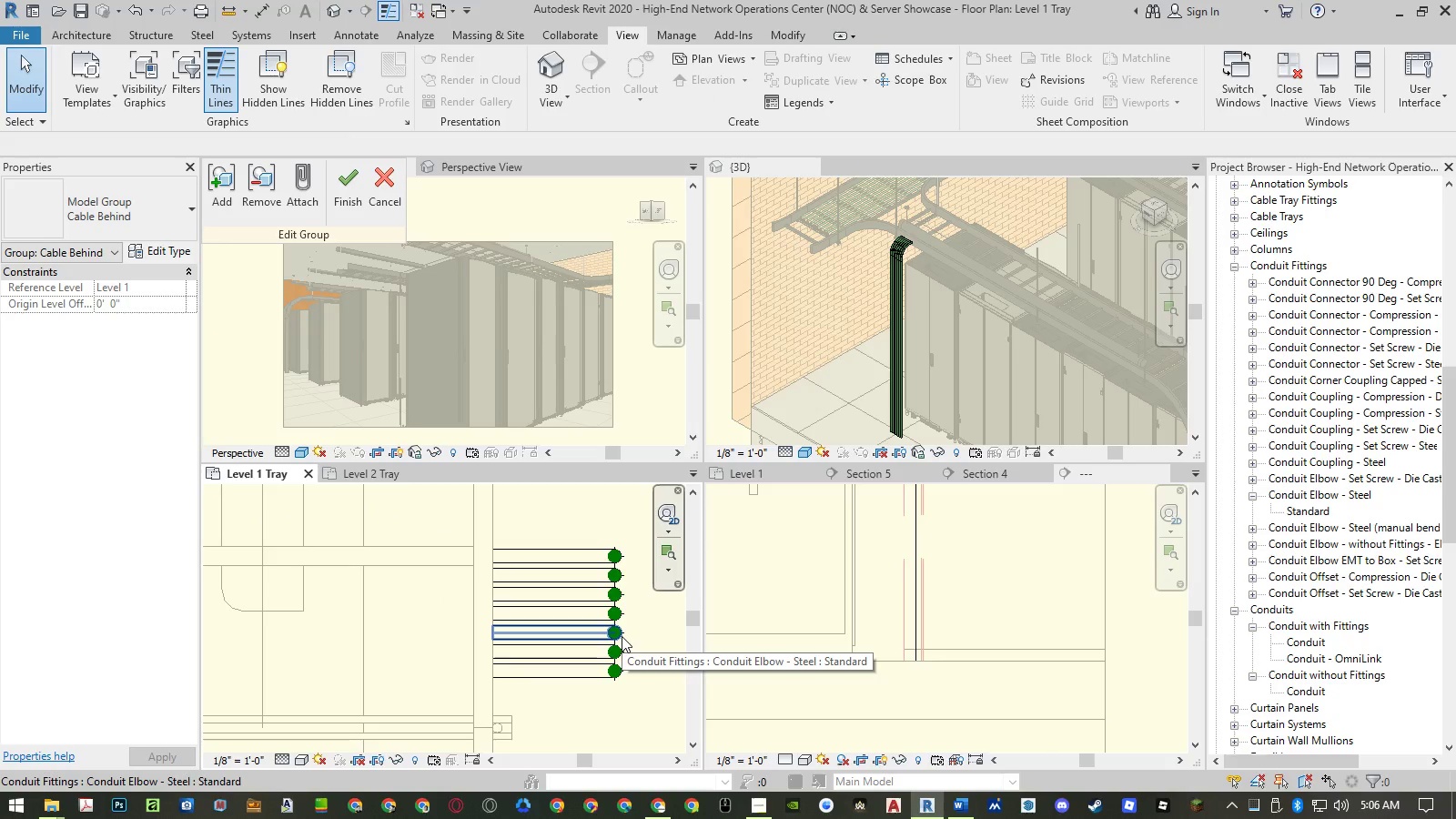 
wait(9.86)
 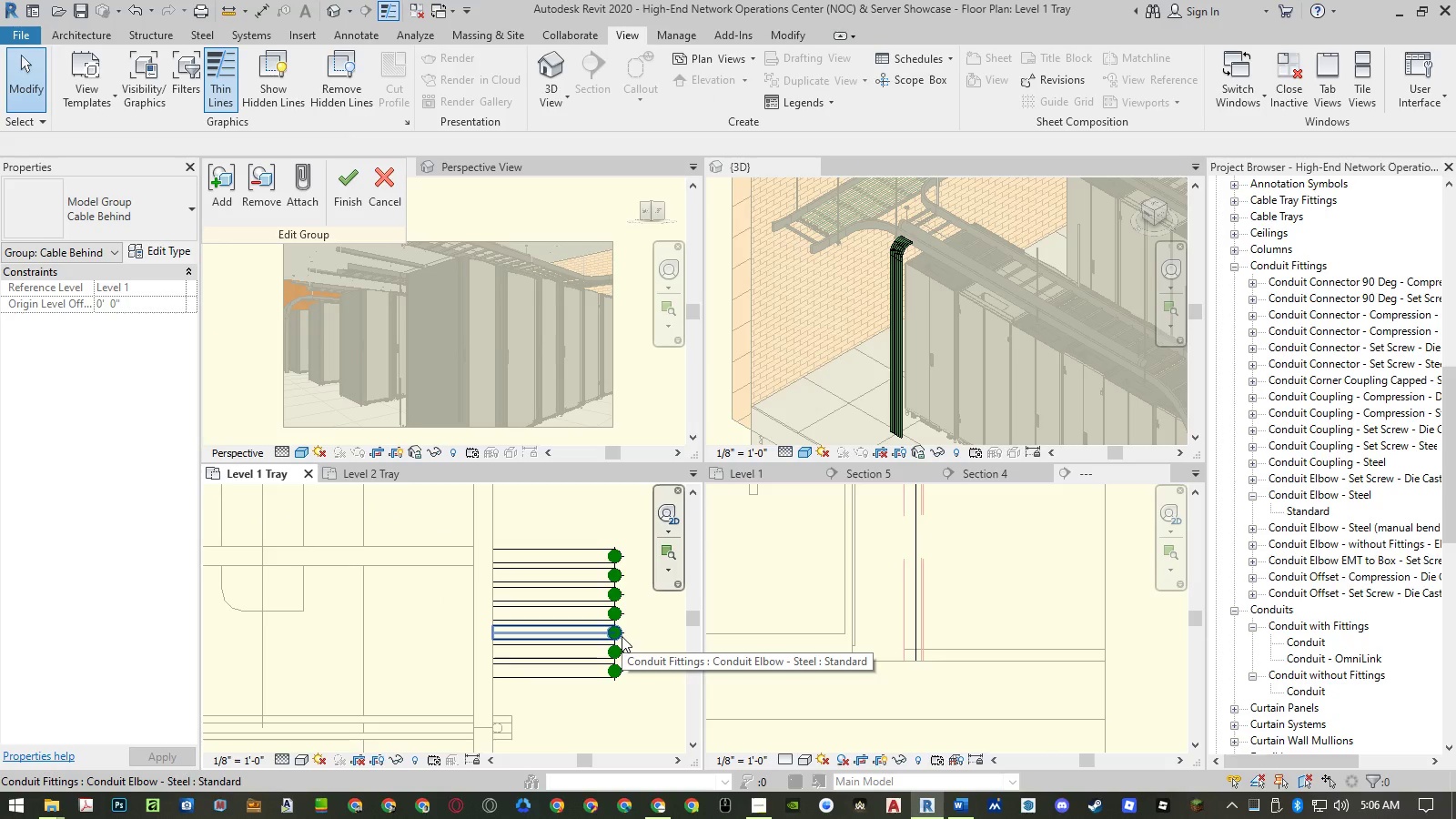 
left_click([342, 190])
 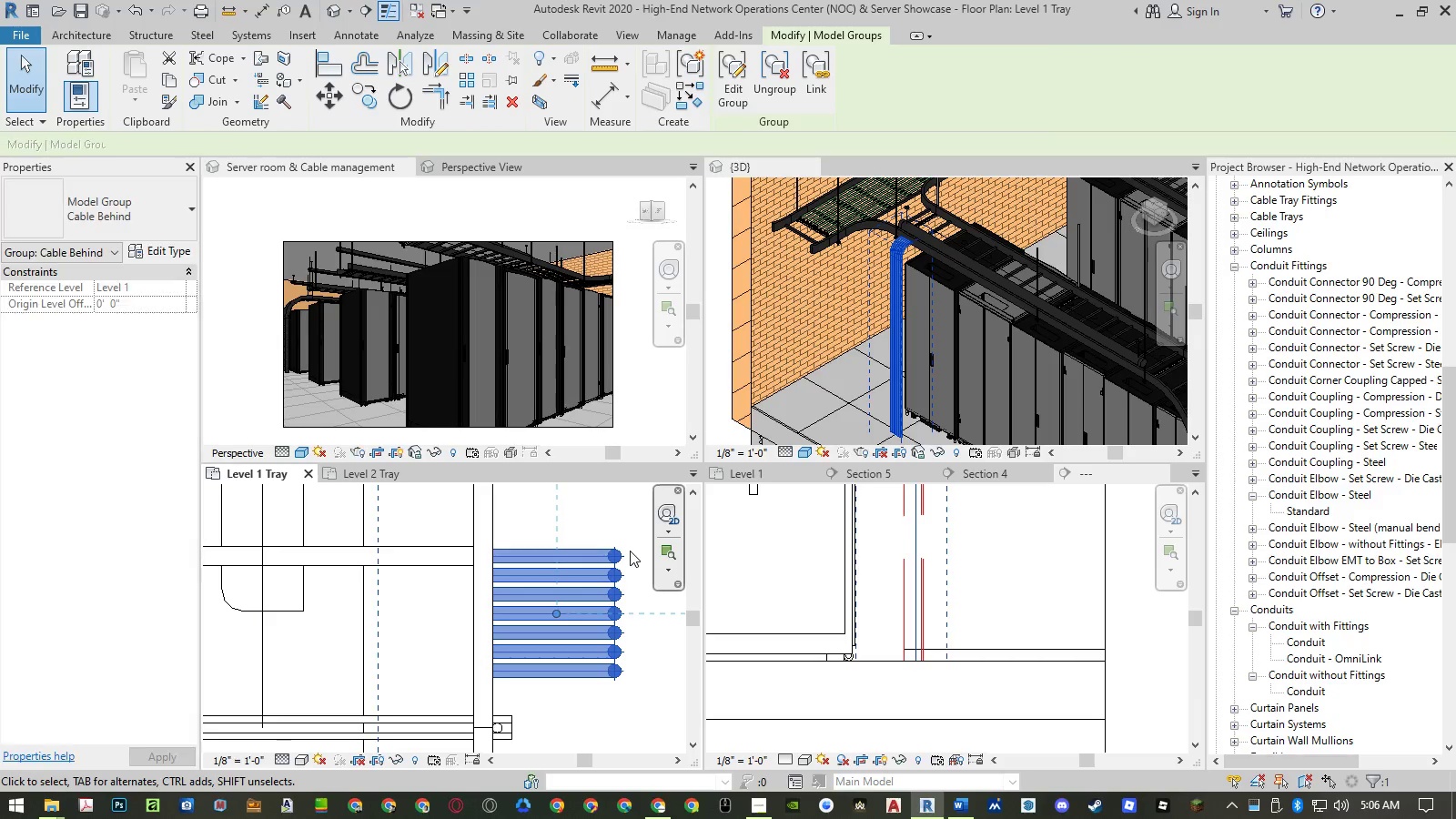 
scroll: coordinate [621, 548], scroll_direction: down, amount: 5.0
 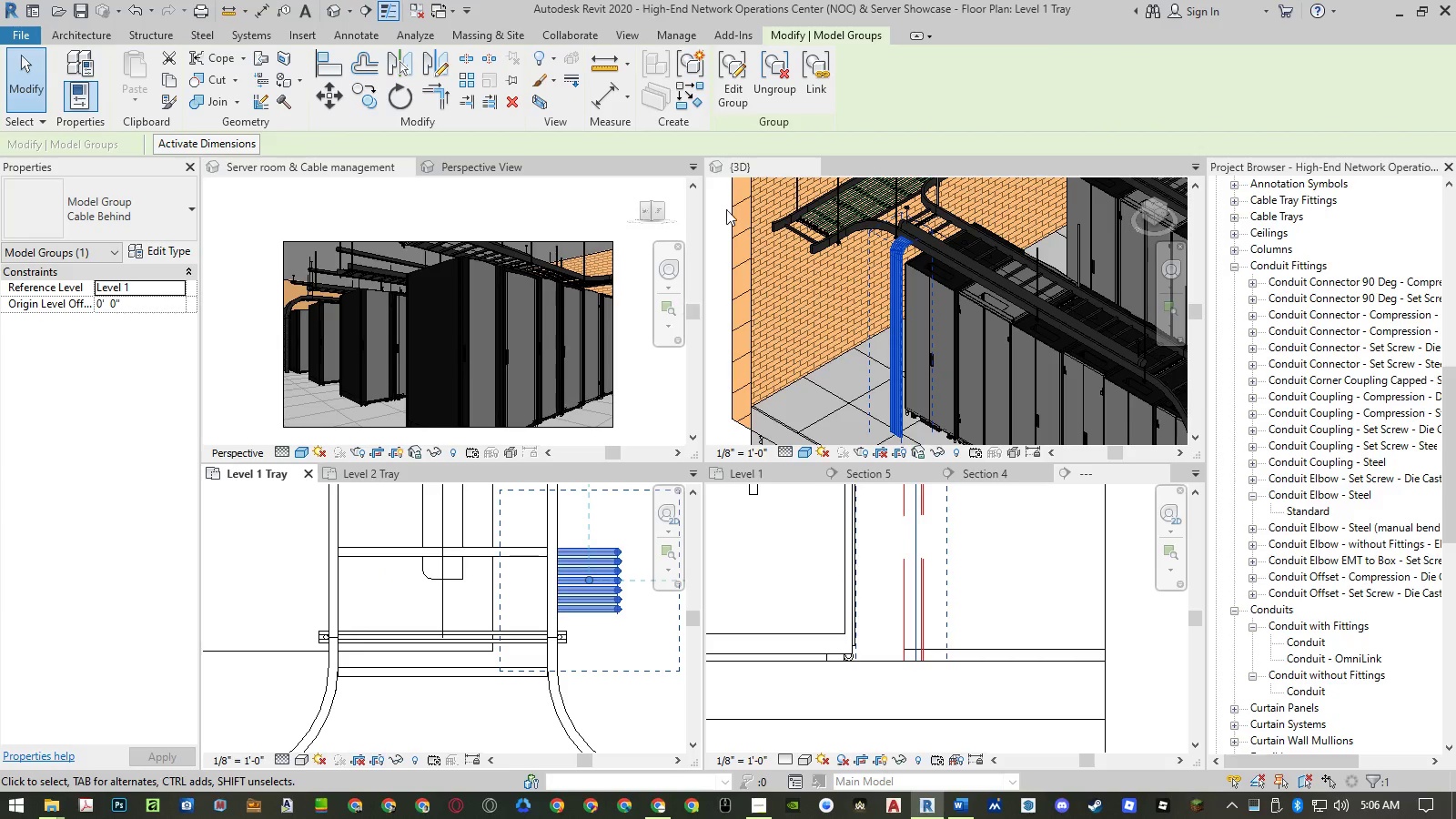 
wait(5.1)
 